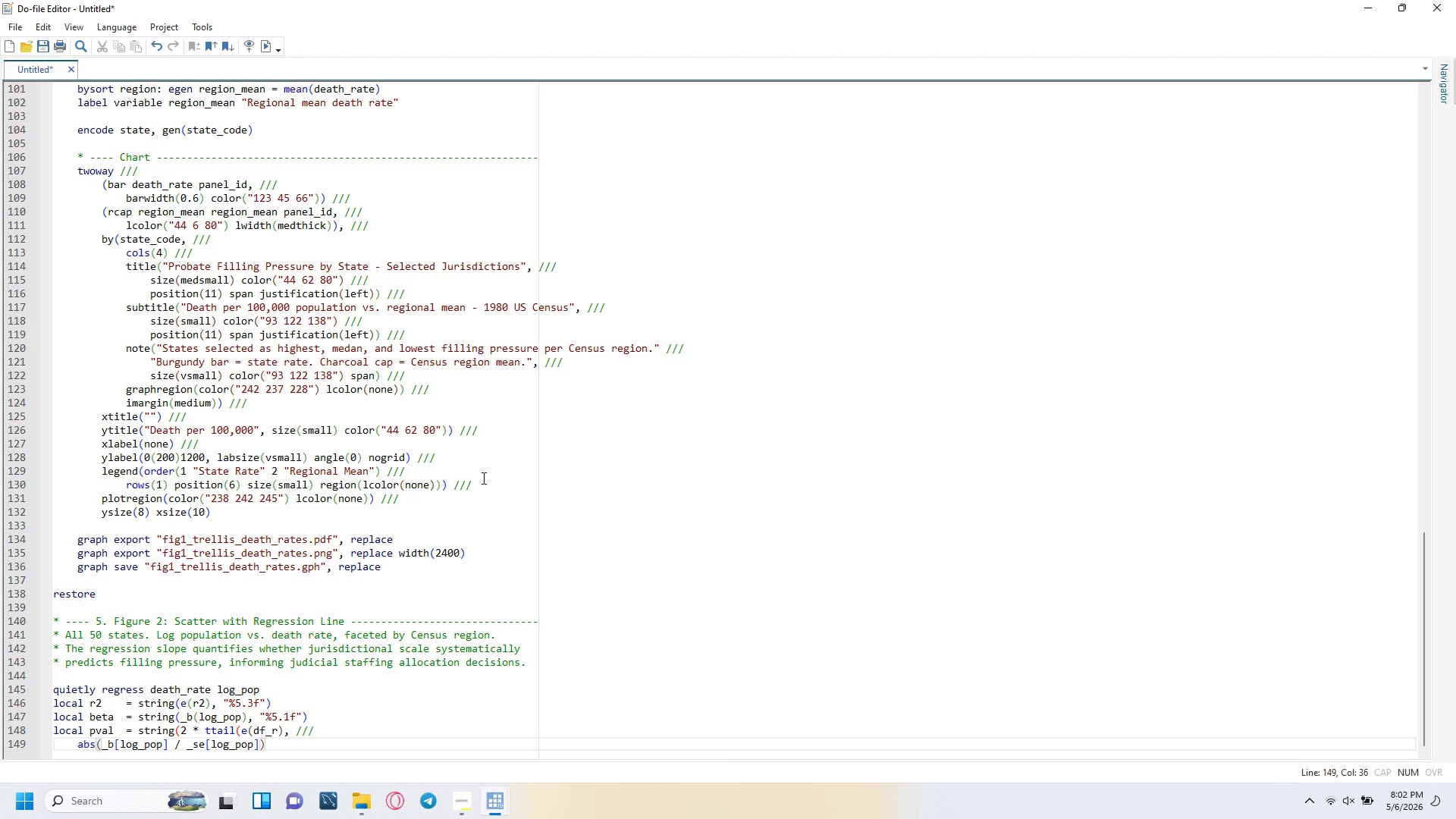 
type()))
 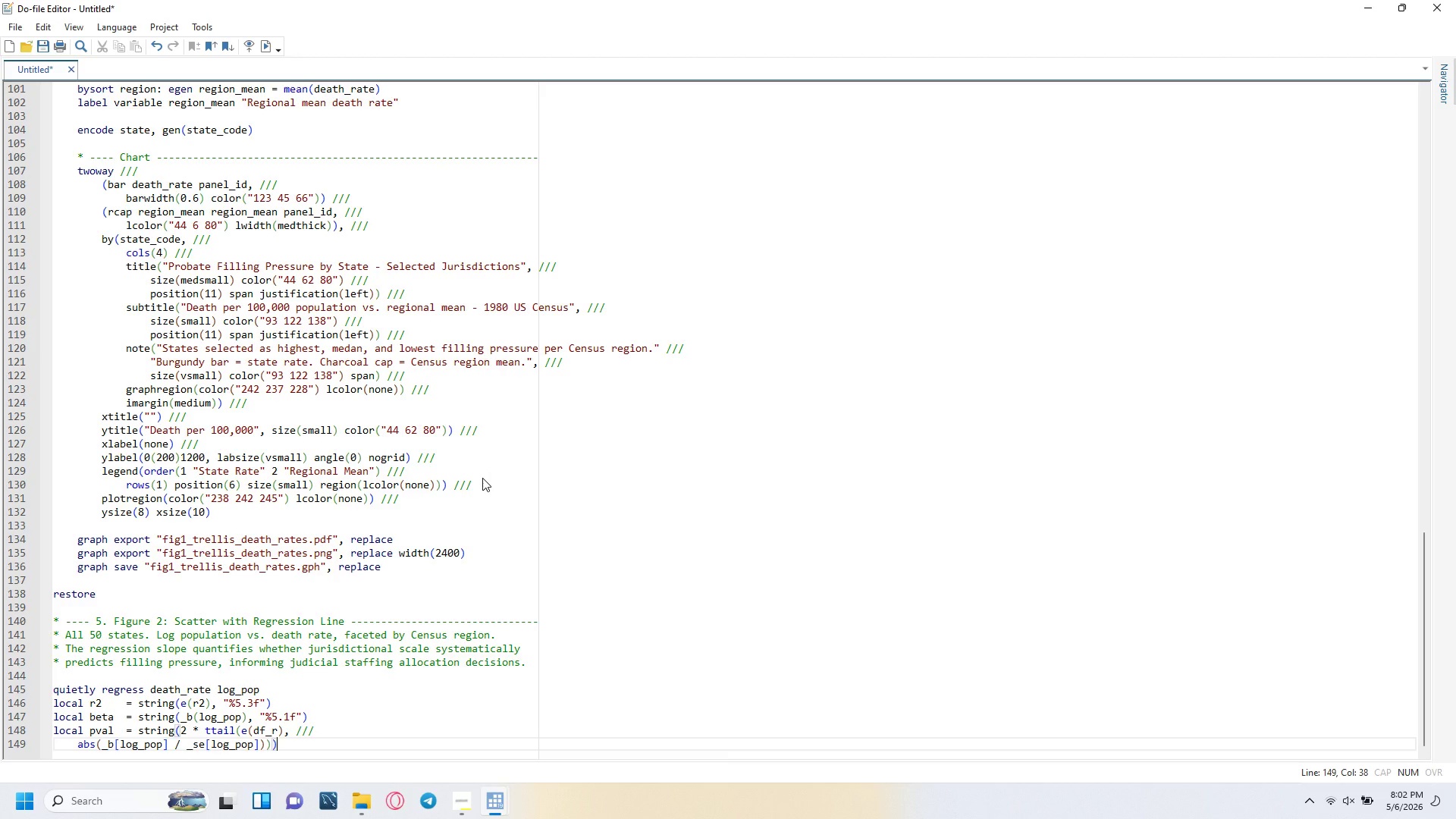 
key(Comma)
 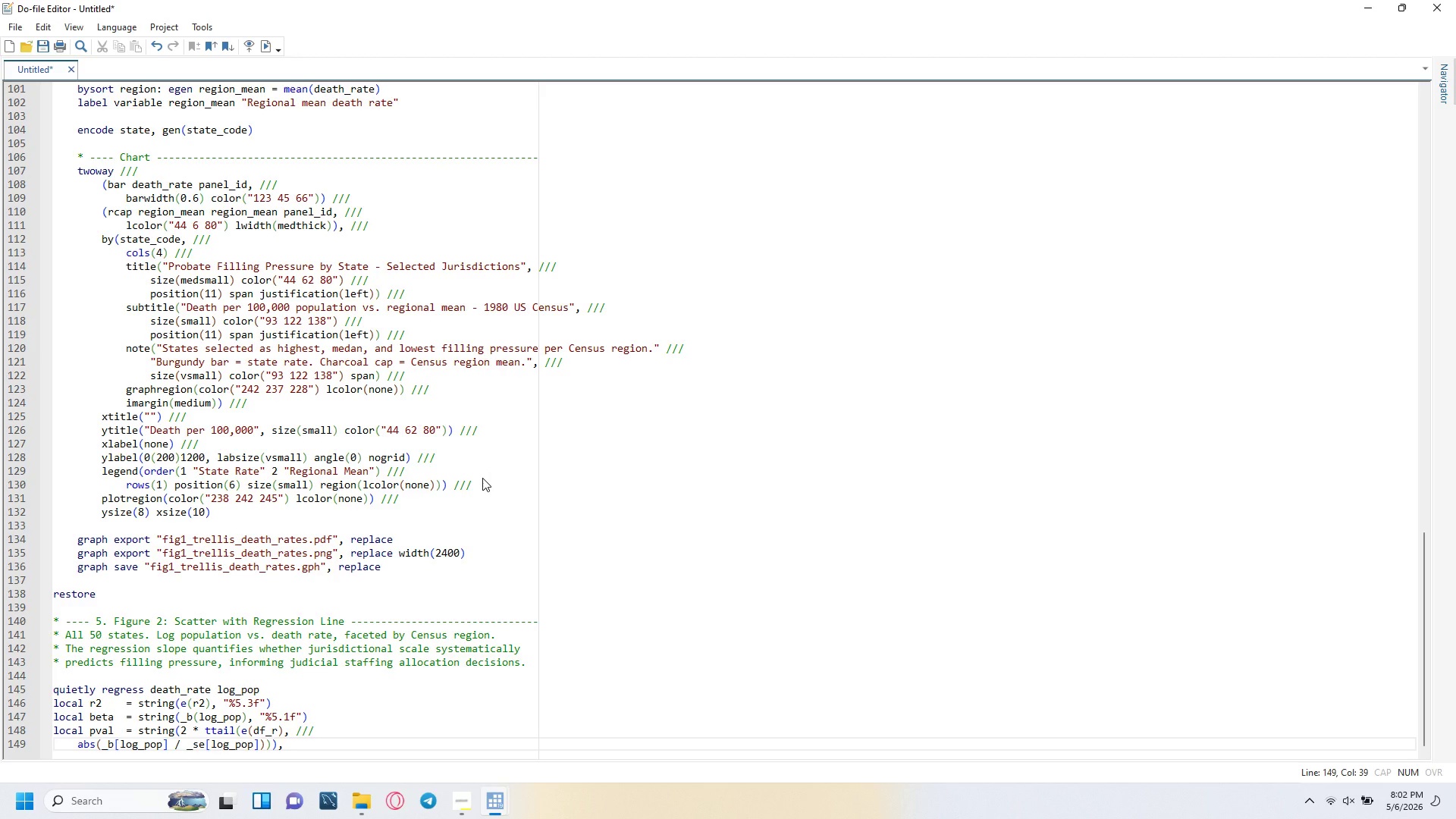 
key(Backspace)
 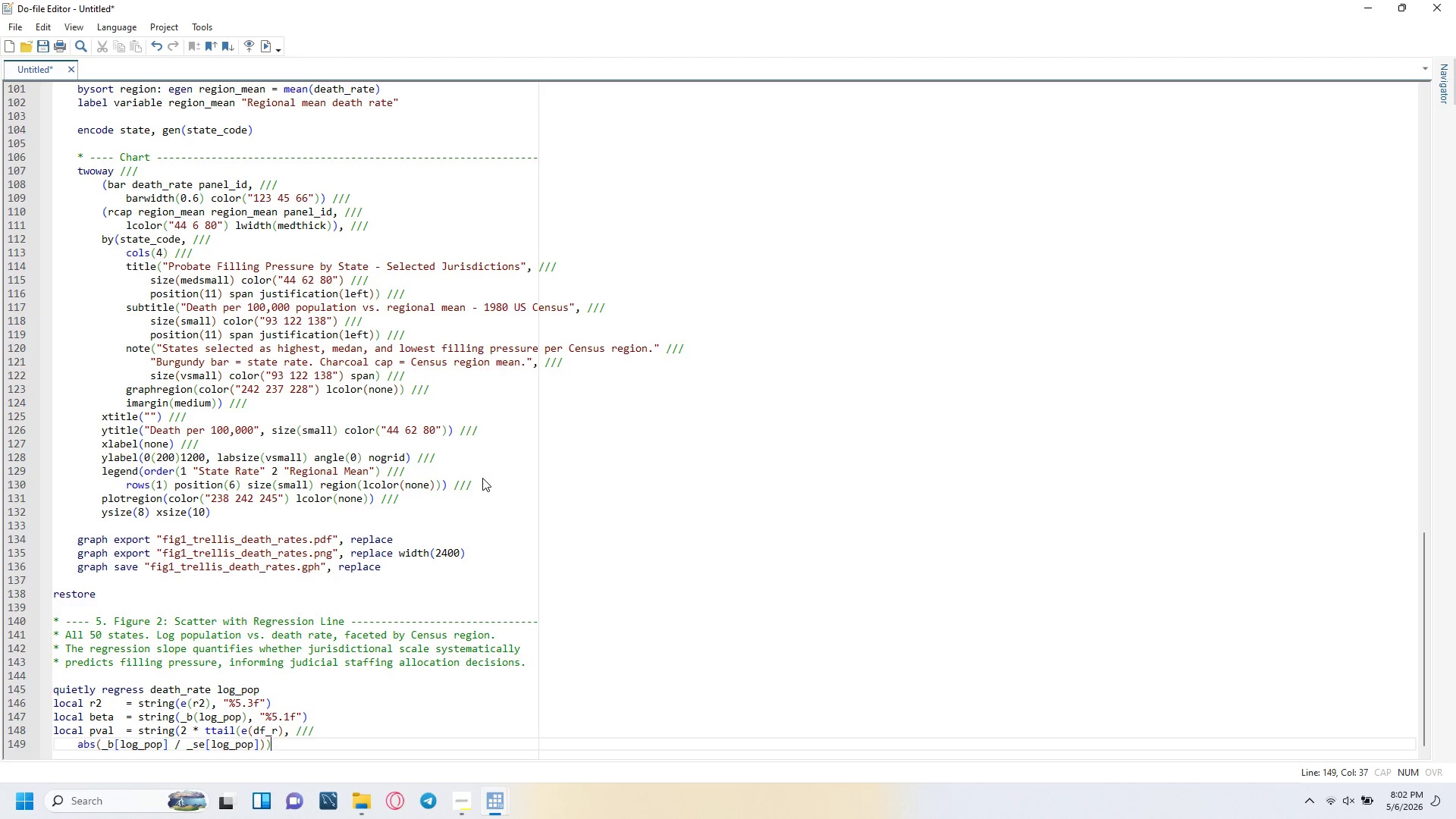 
key(Backspace)
 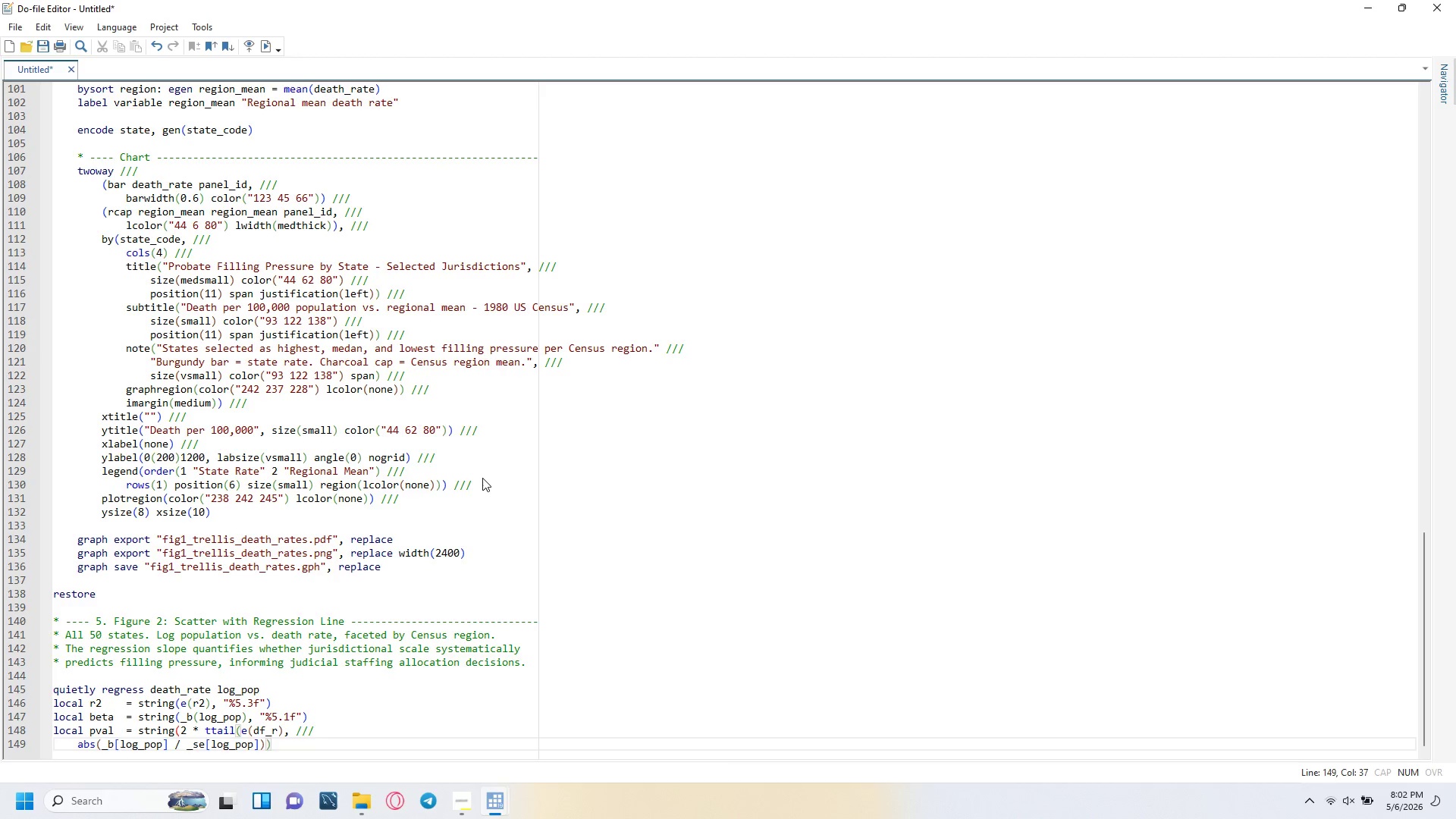 
key(Comma)
 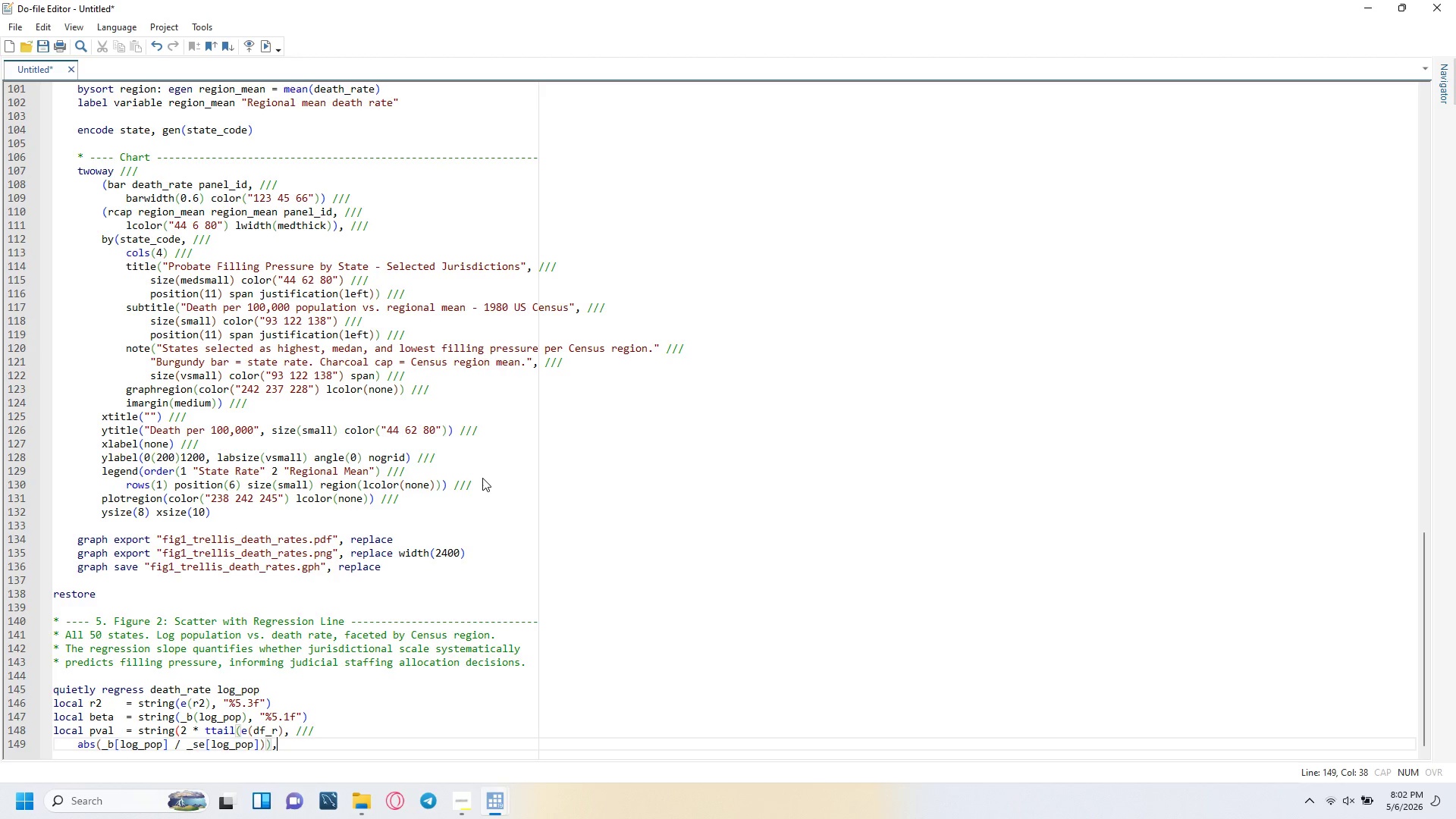 
key(Space)
 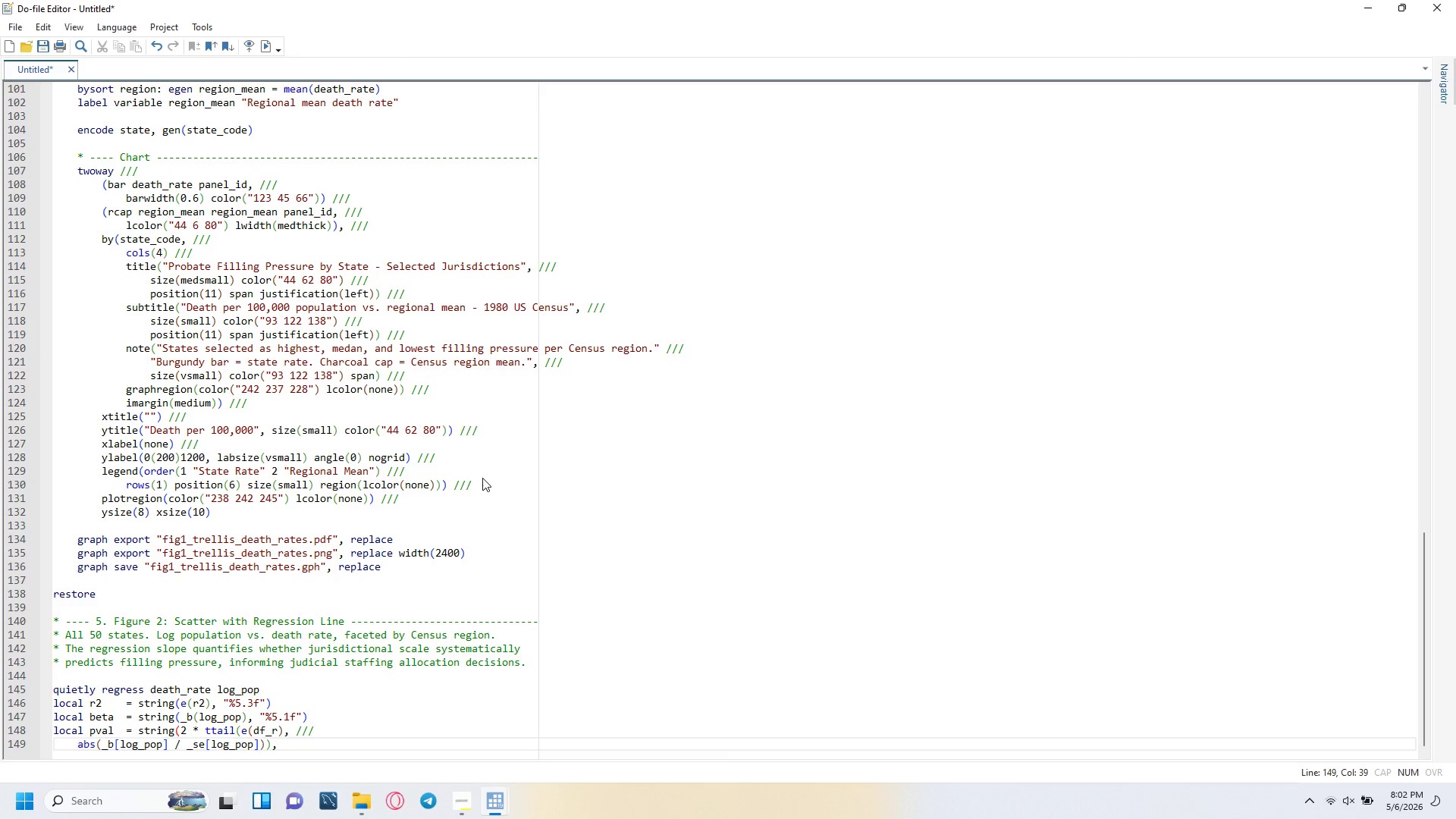 
hold_key(key=ShiftRight, duration=1.53)
 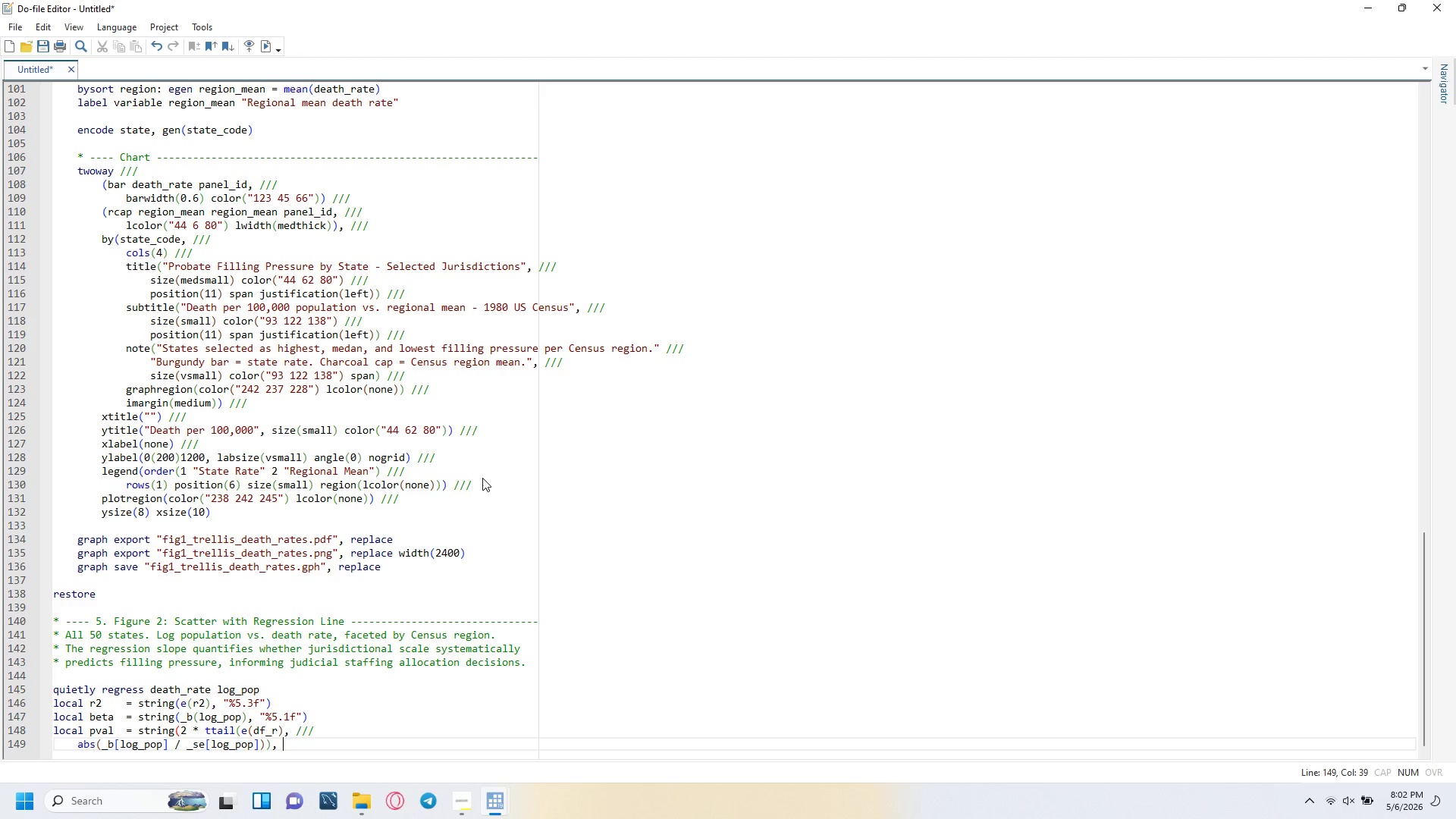 
key(Shift+Quote)
 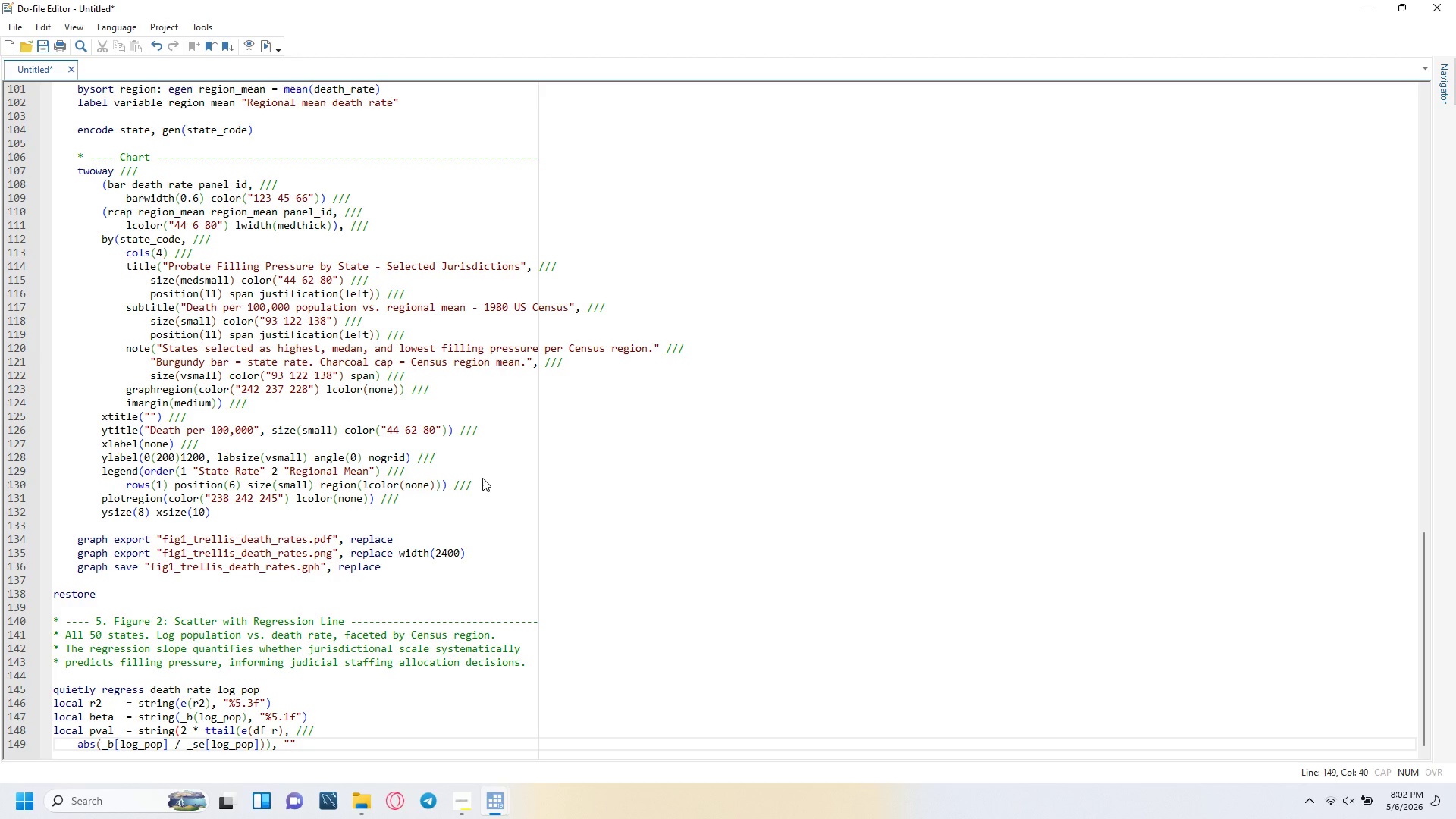 
type(5)
key(Backspace)
type(%5.3f)
 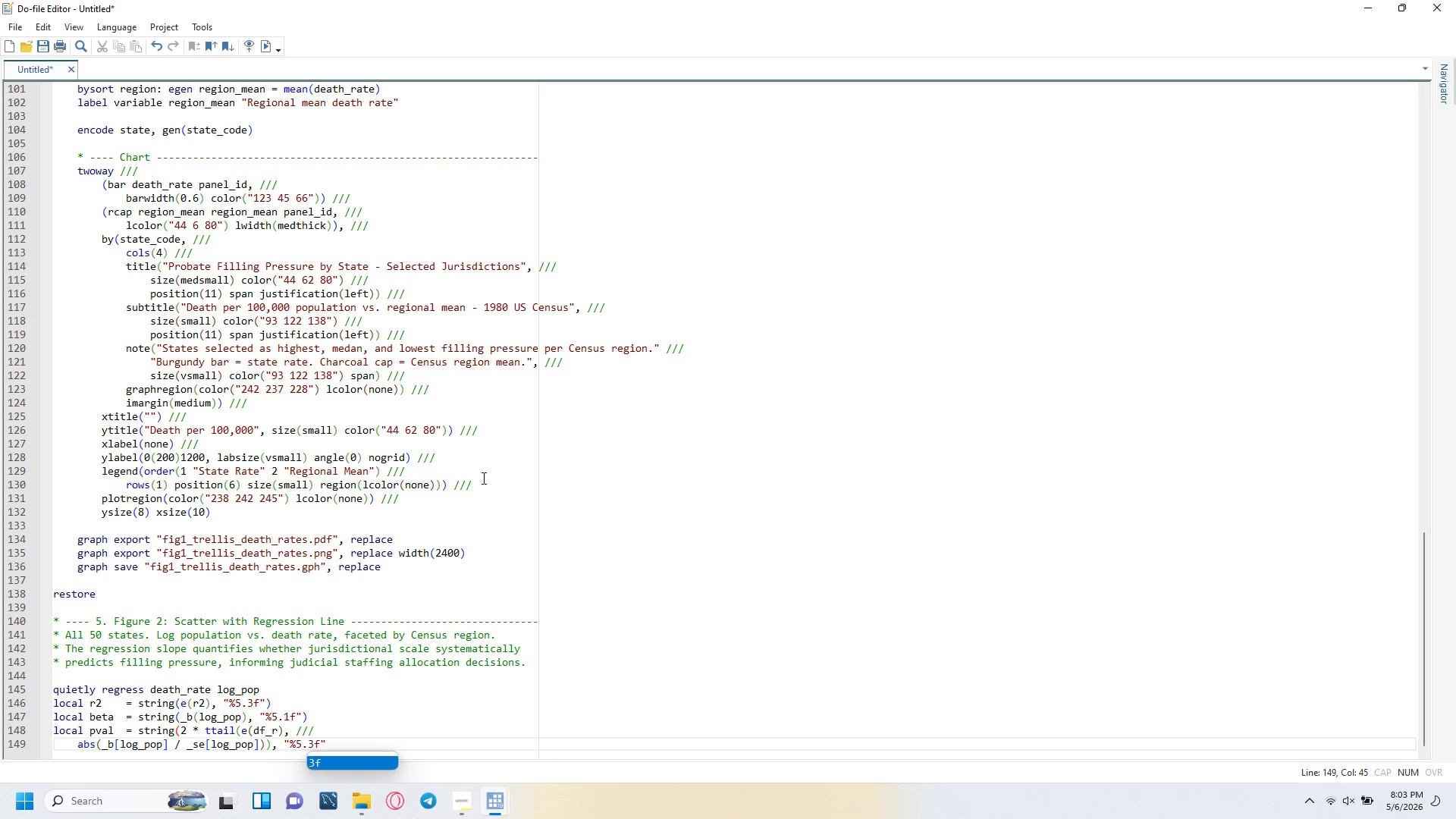 
key(ArrowRight)
 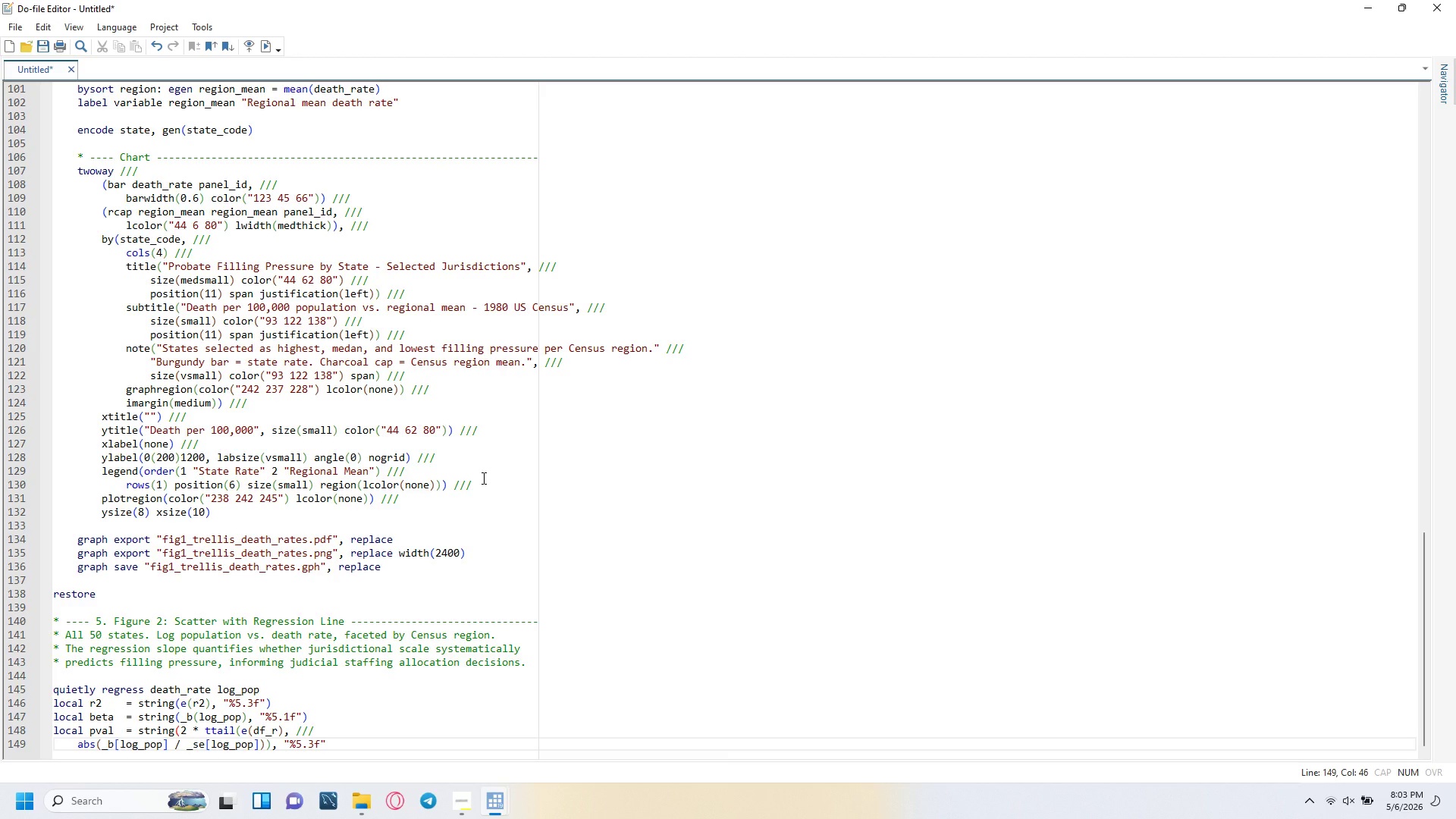 
key(Shift+0)
 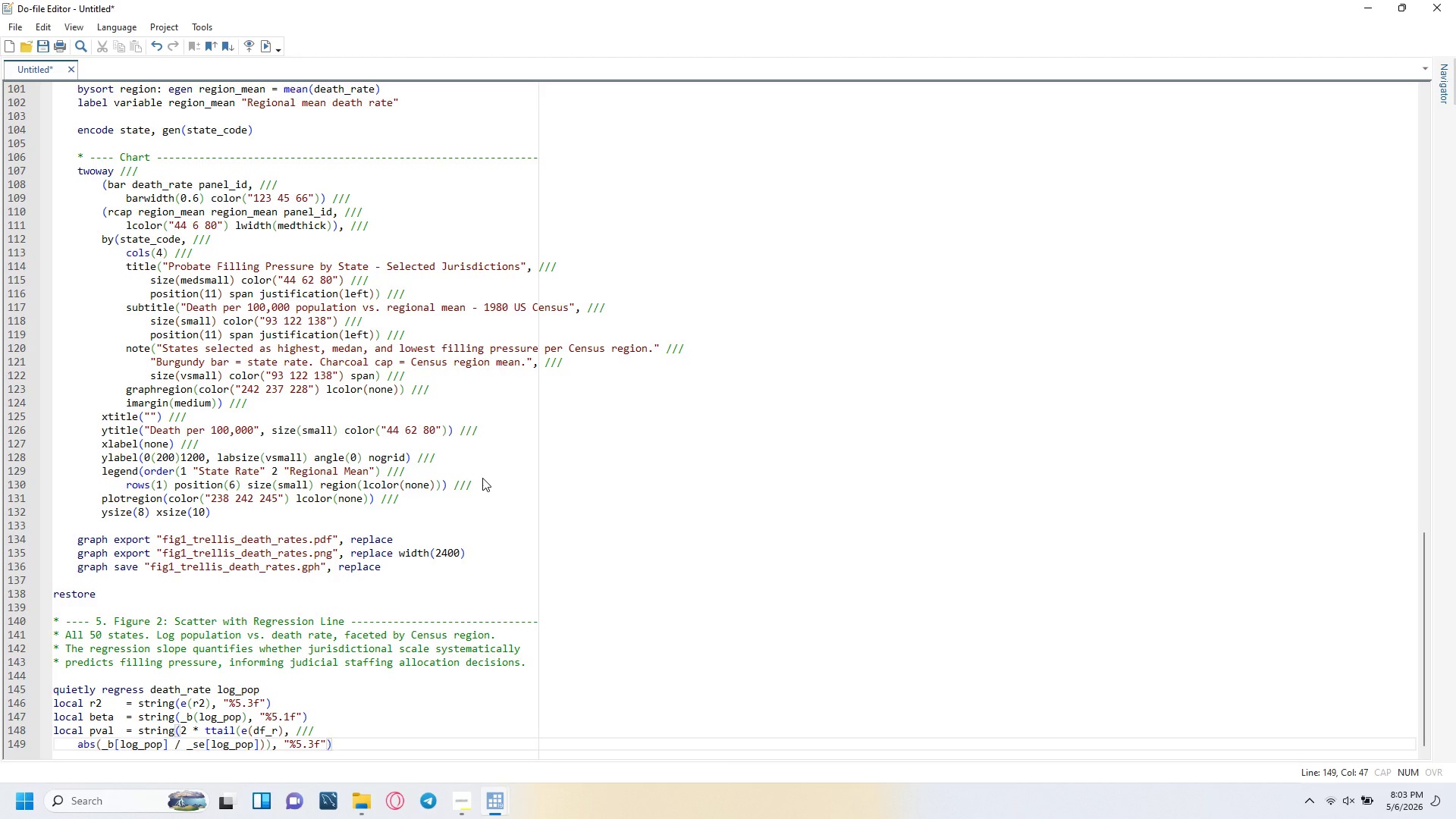 
key(Enter)
 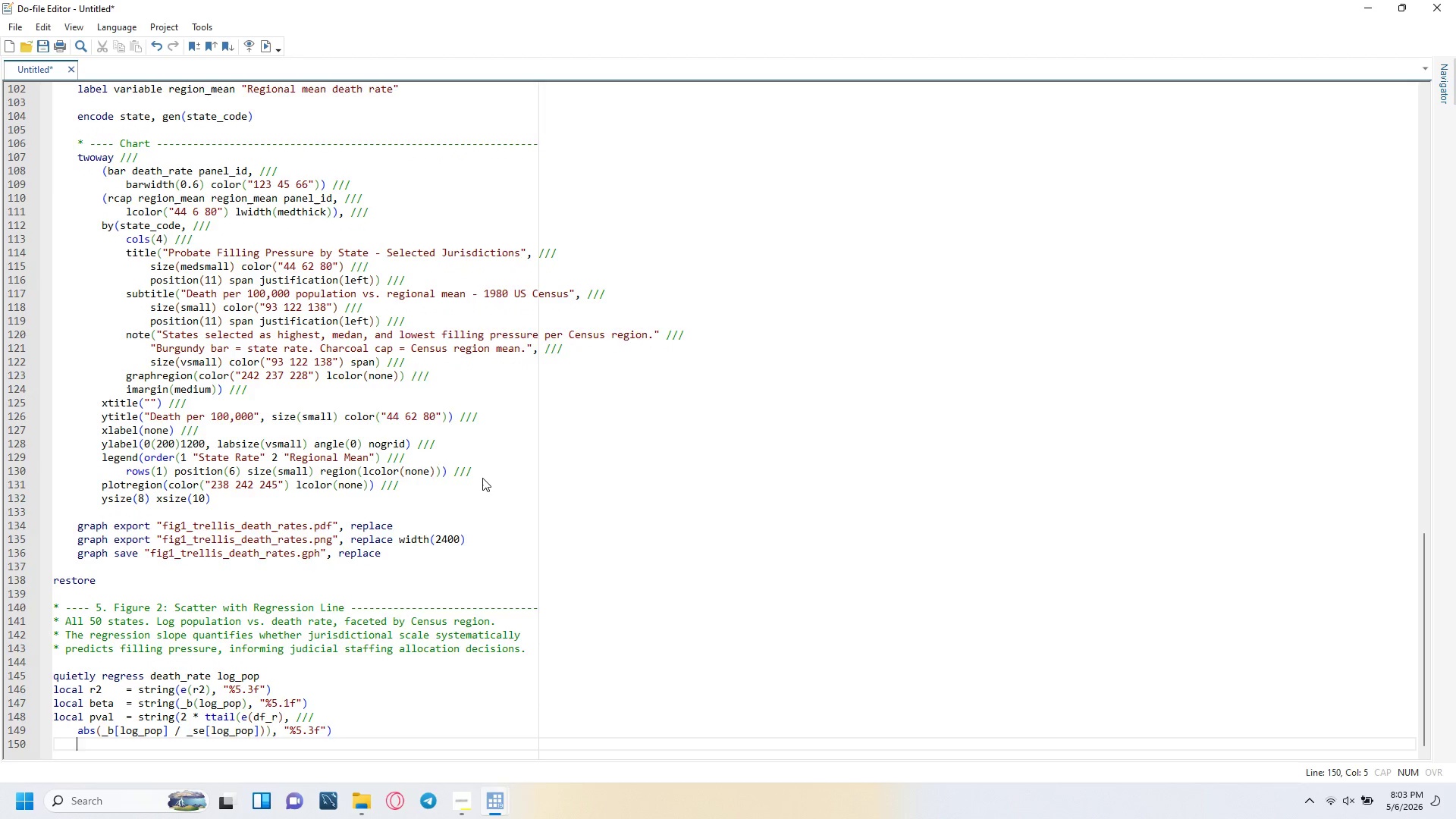 
key(Enter)
 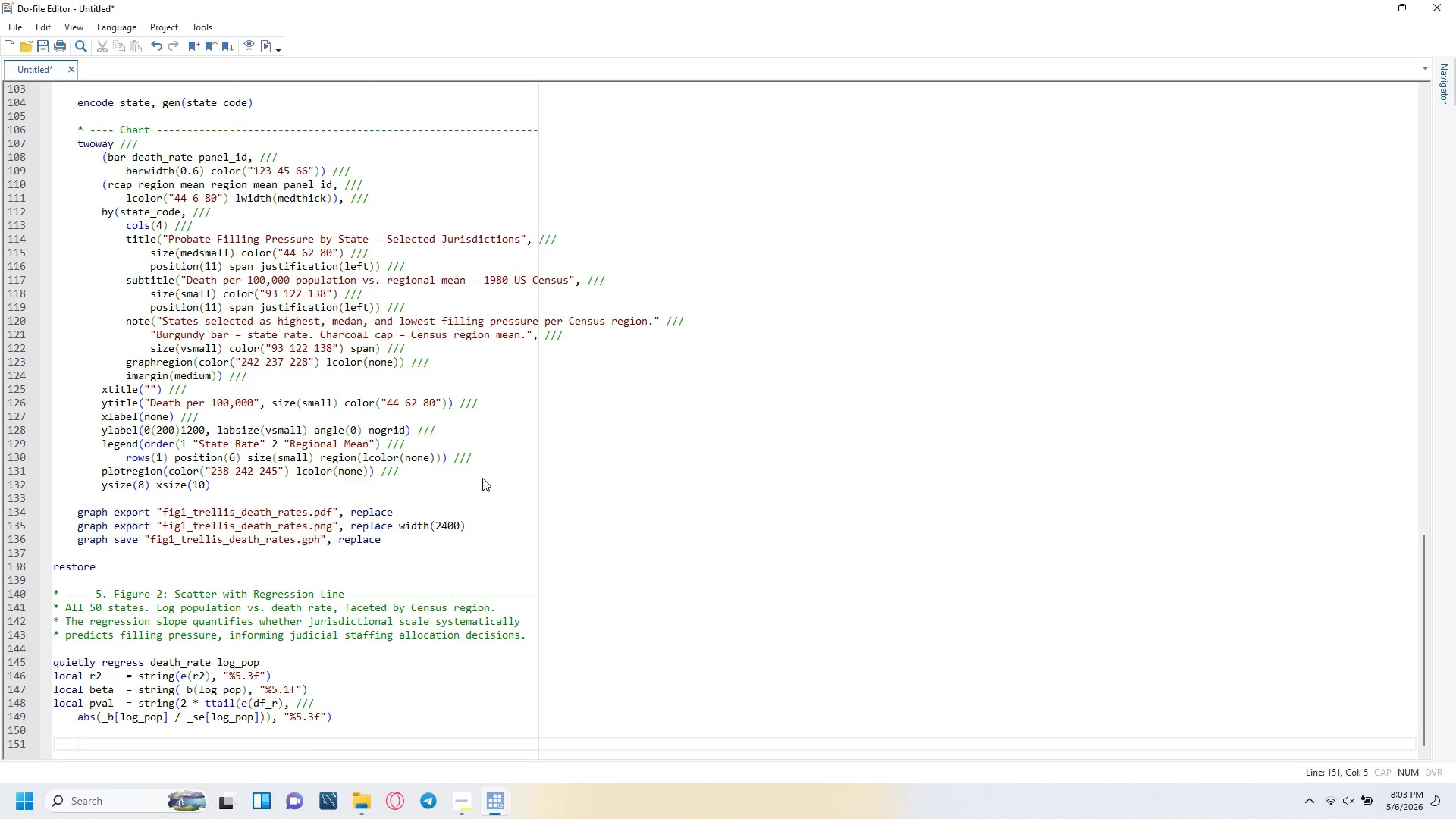 
key(Backspace)
 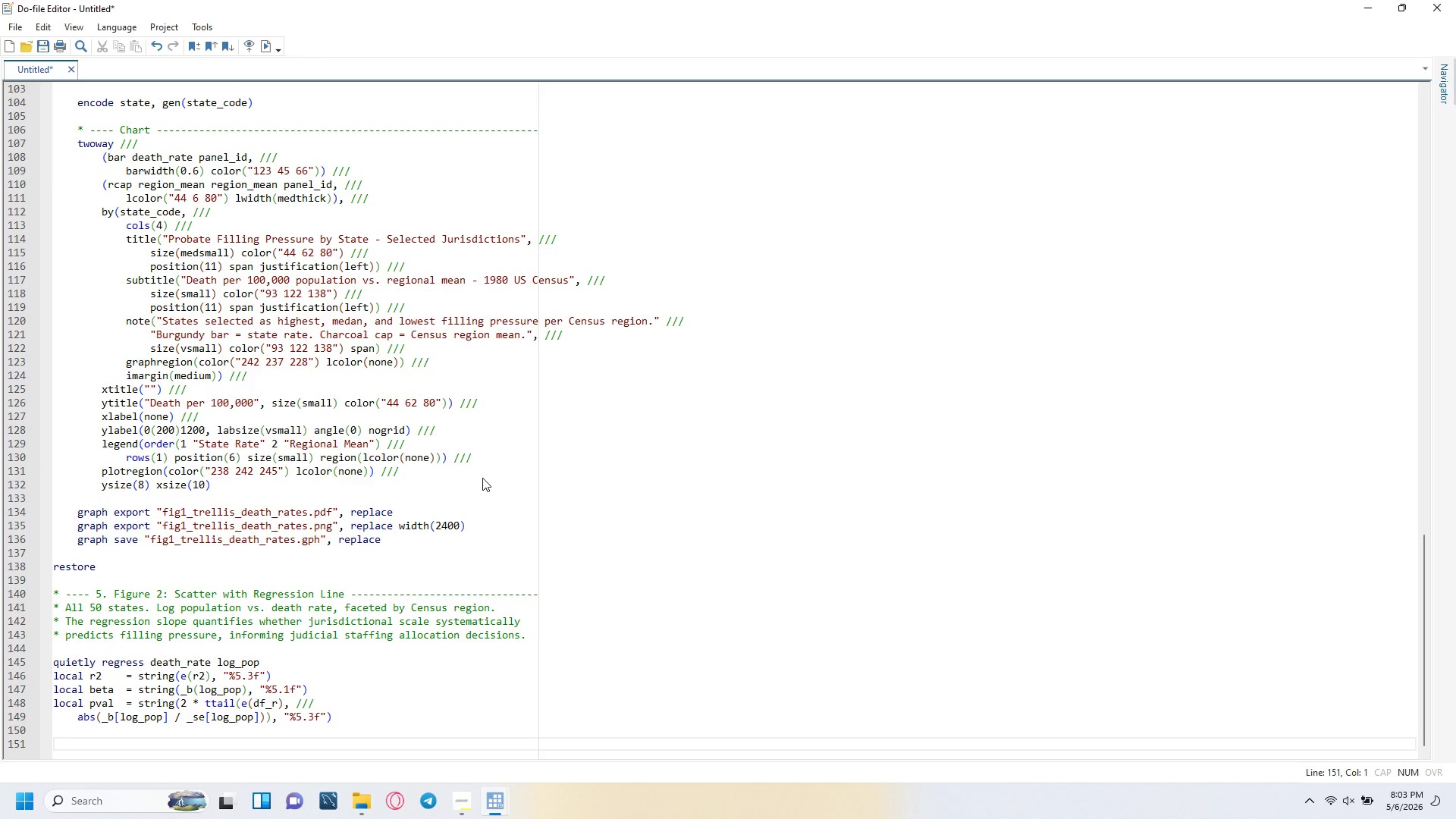 
type(twoway ///)
 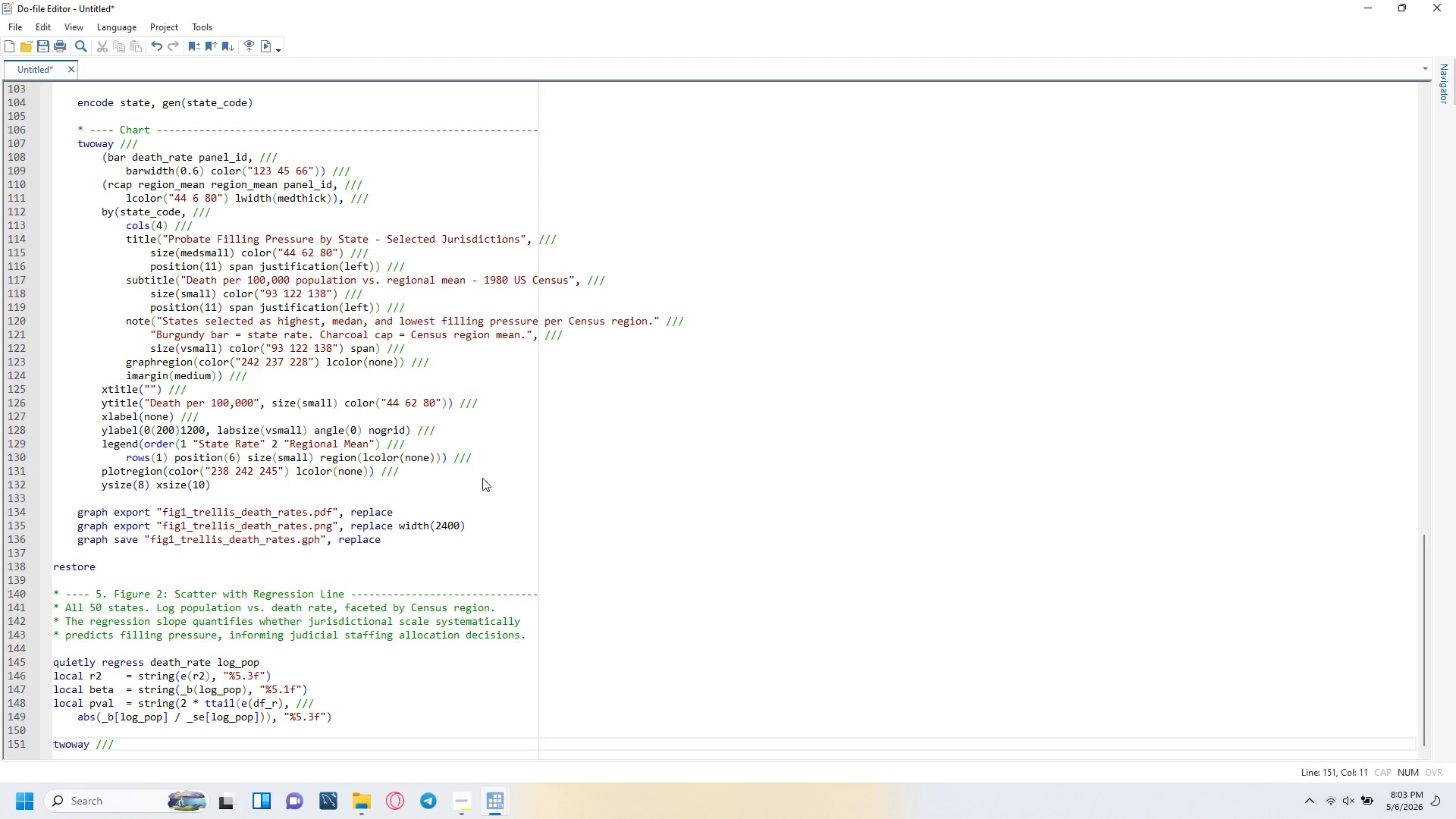 
key(Enter)
 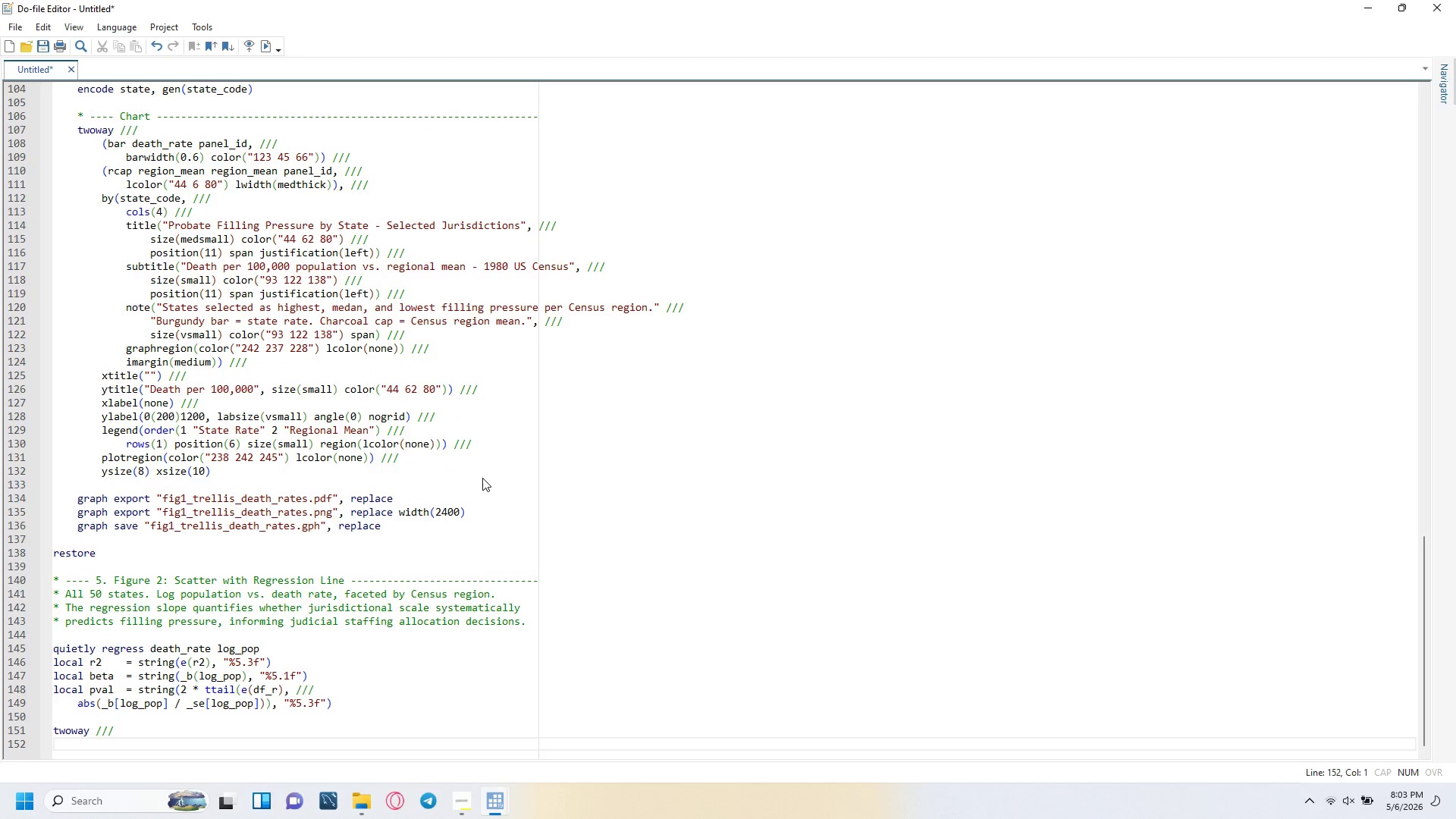 
key(Tab)
type((scatter death_rate log_pop,)
 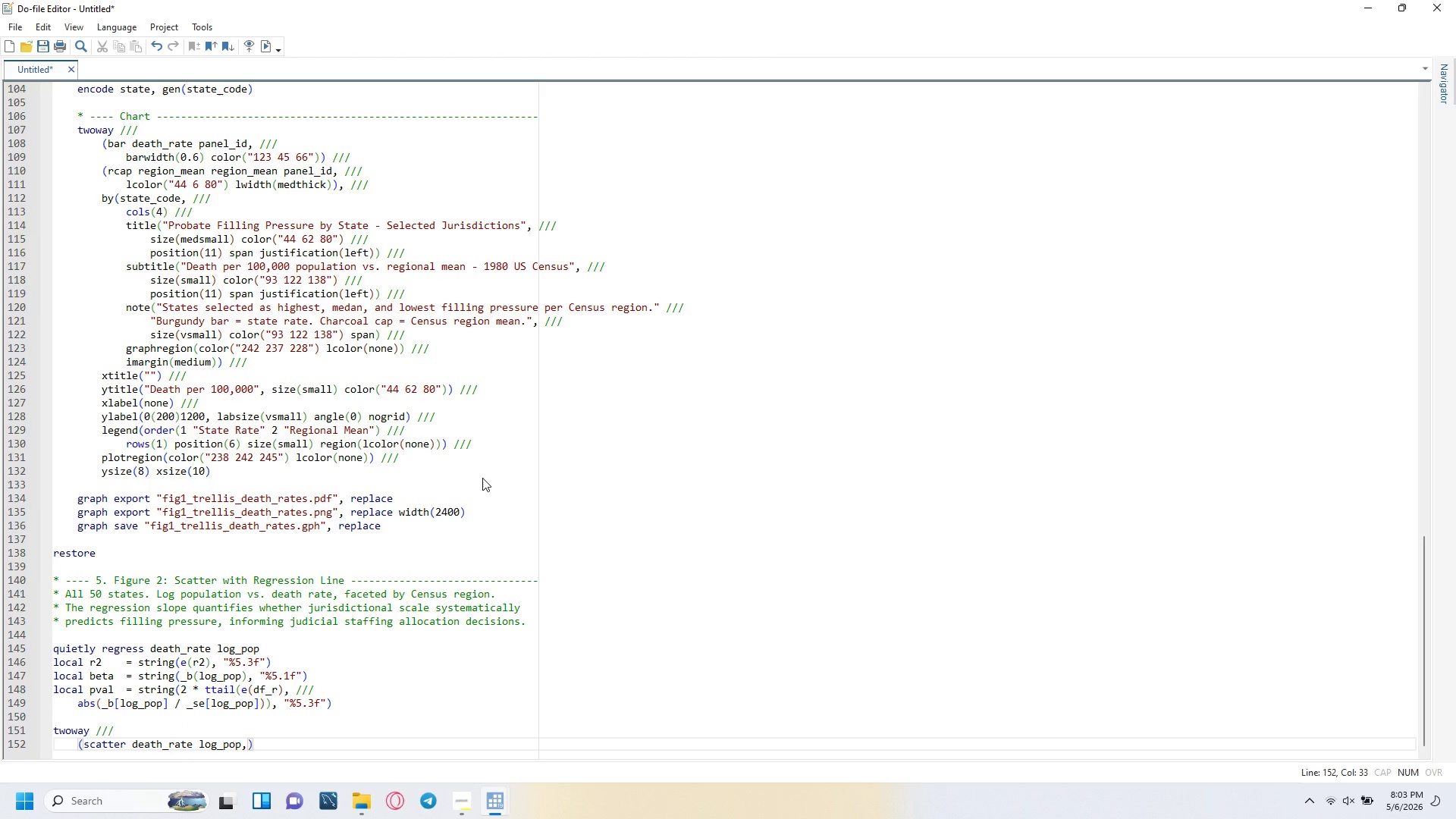 
key(Enter)
 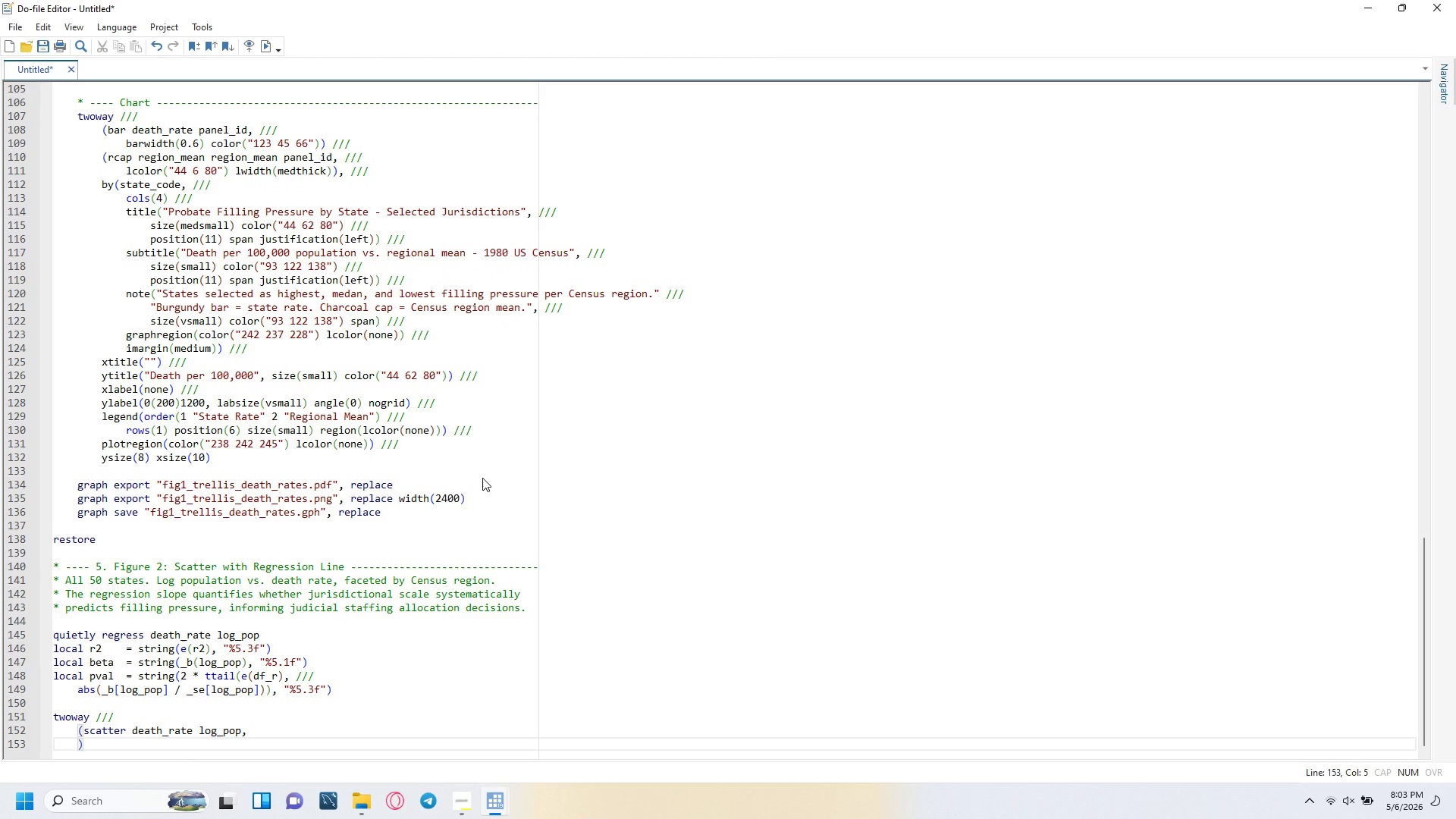 
key(Tab)
type(mcolor("123 45 66%70)
 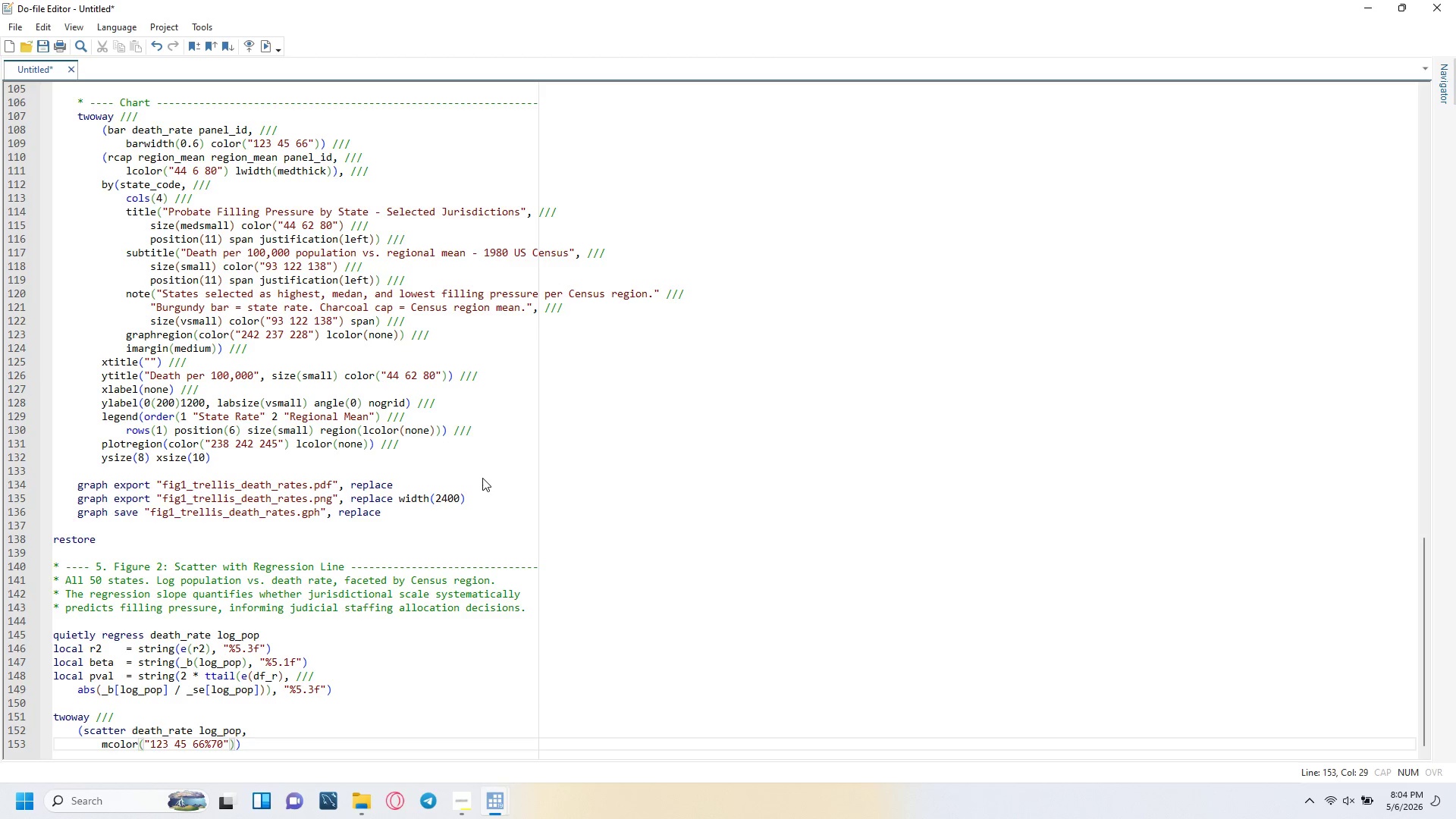 
key(ArrowRight)
 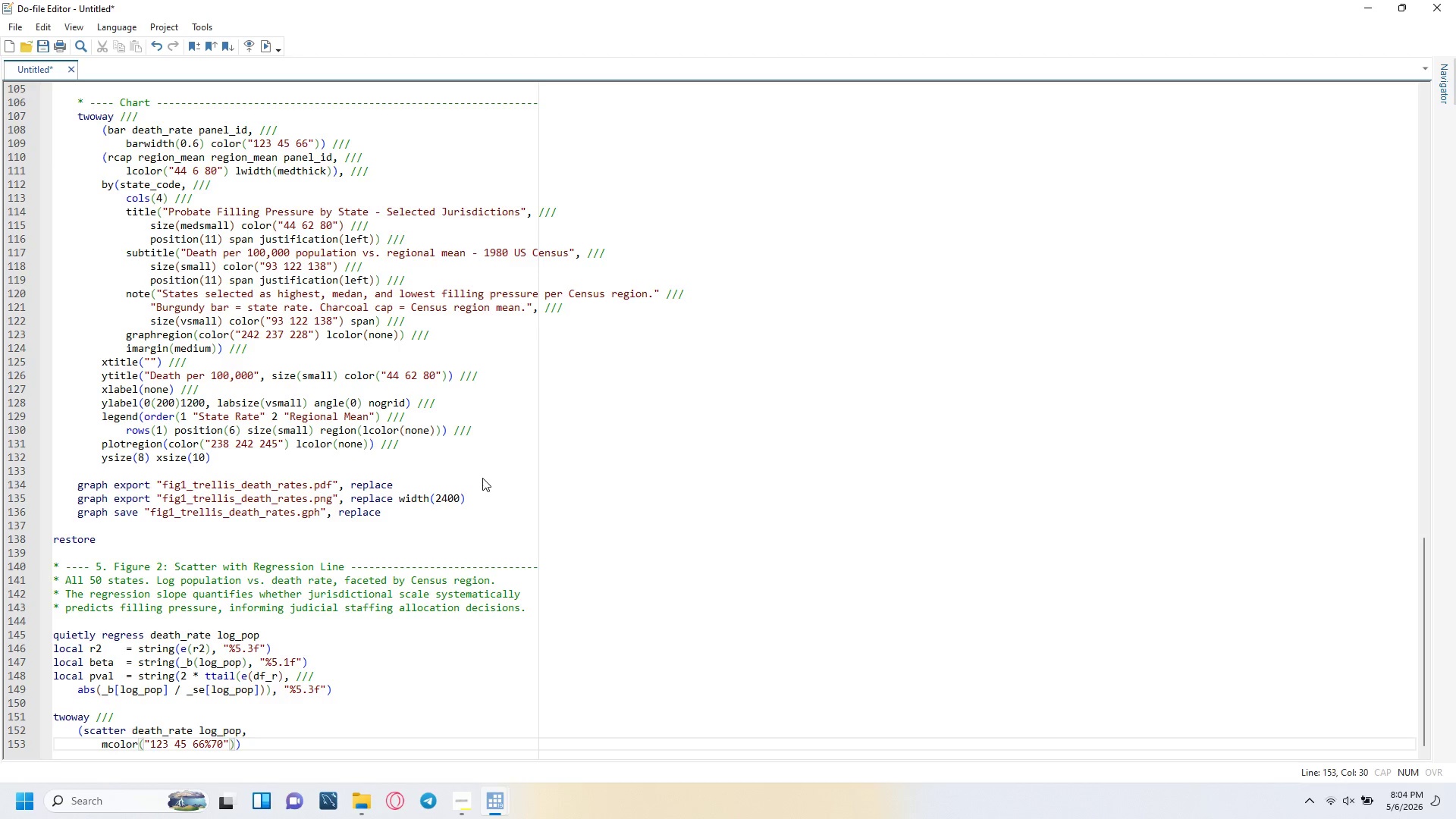 
key(ArrowRight)
 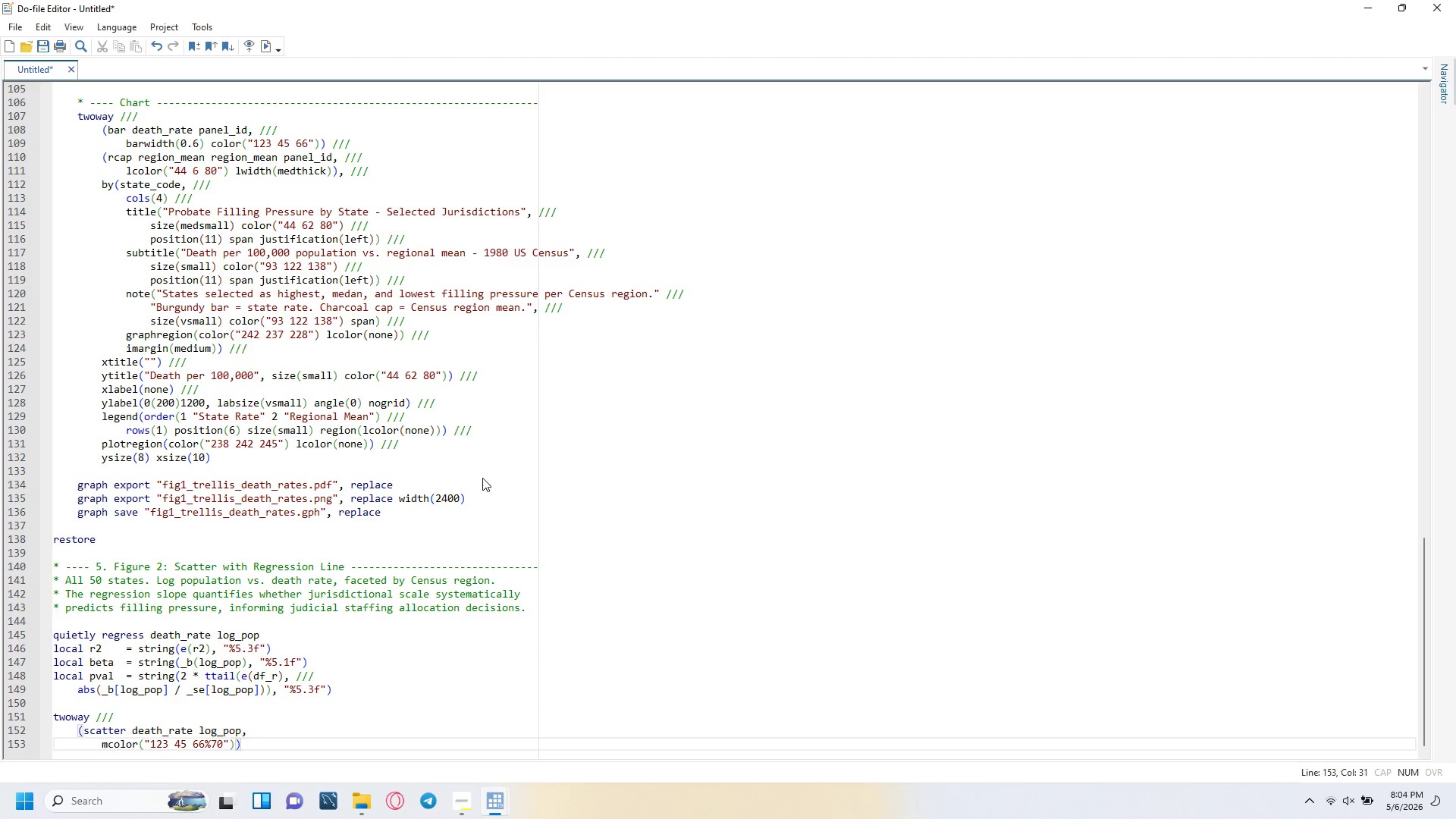 
type( msymbol(o)
 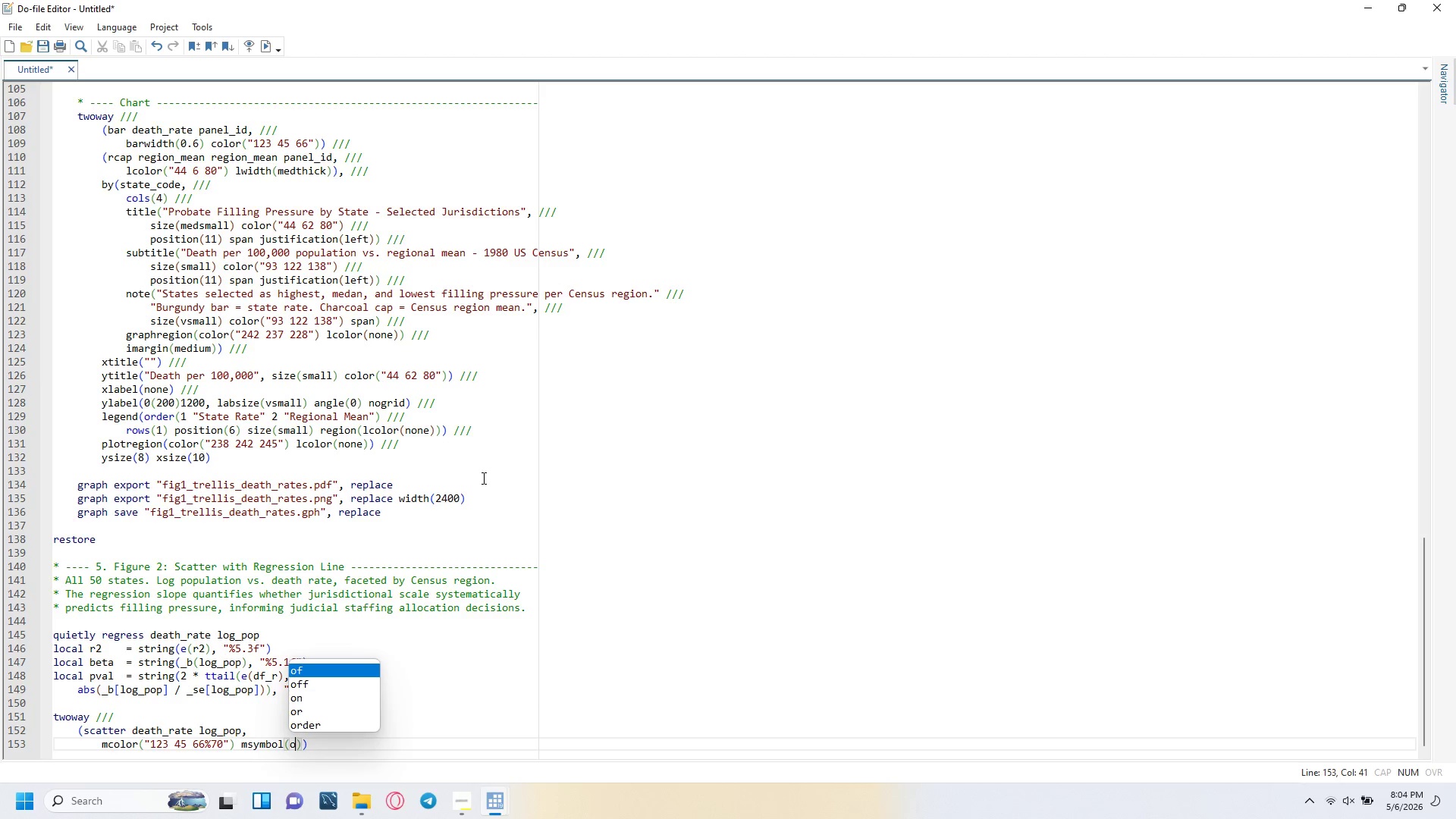 
key(ArrowRight)
 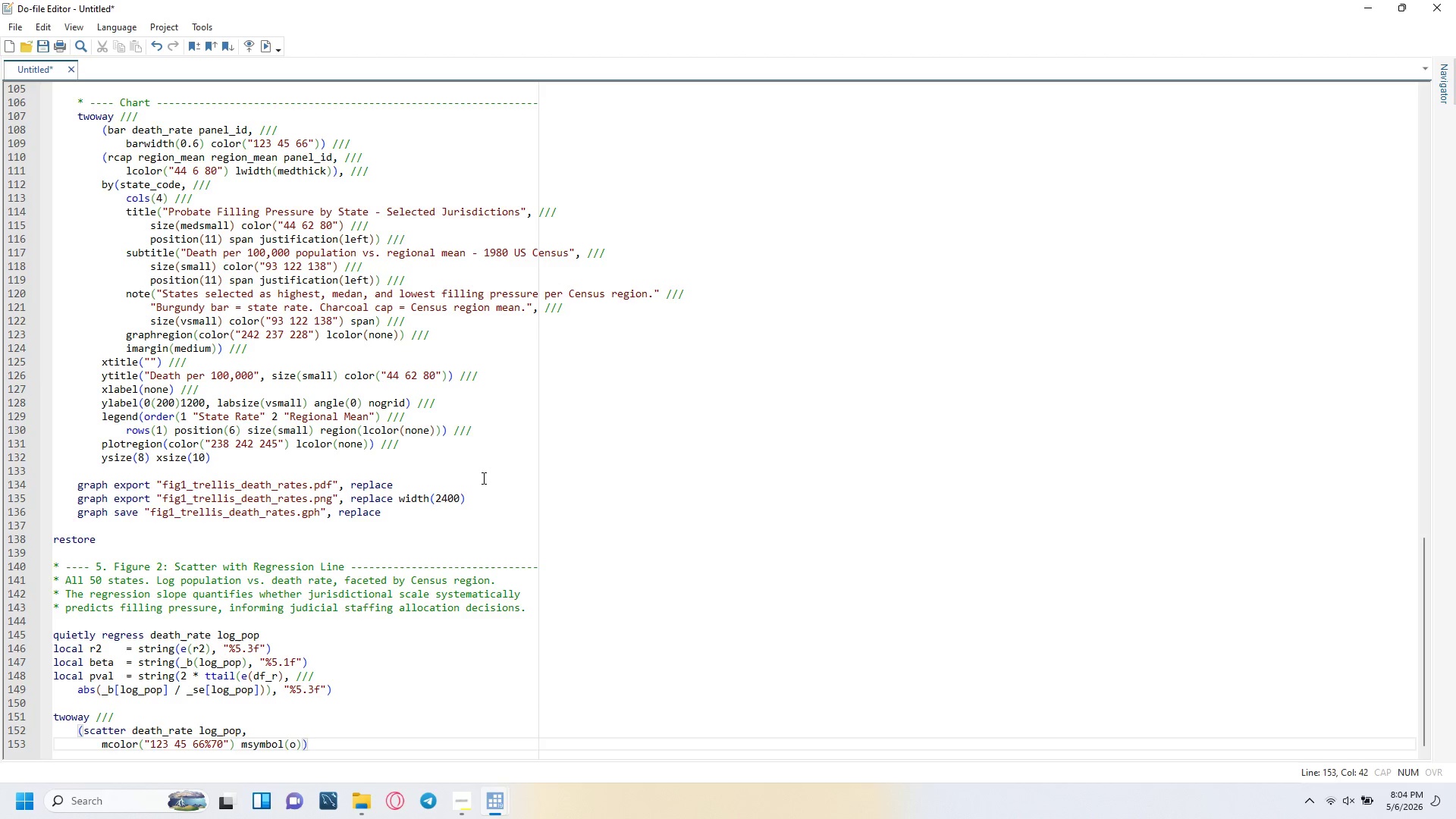 
type( msize(medium)
 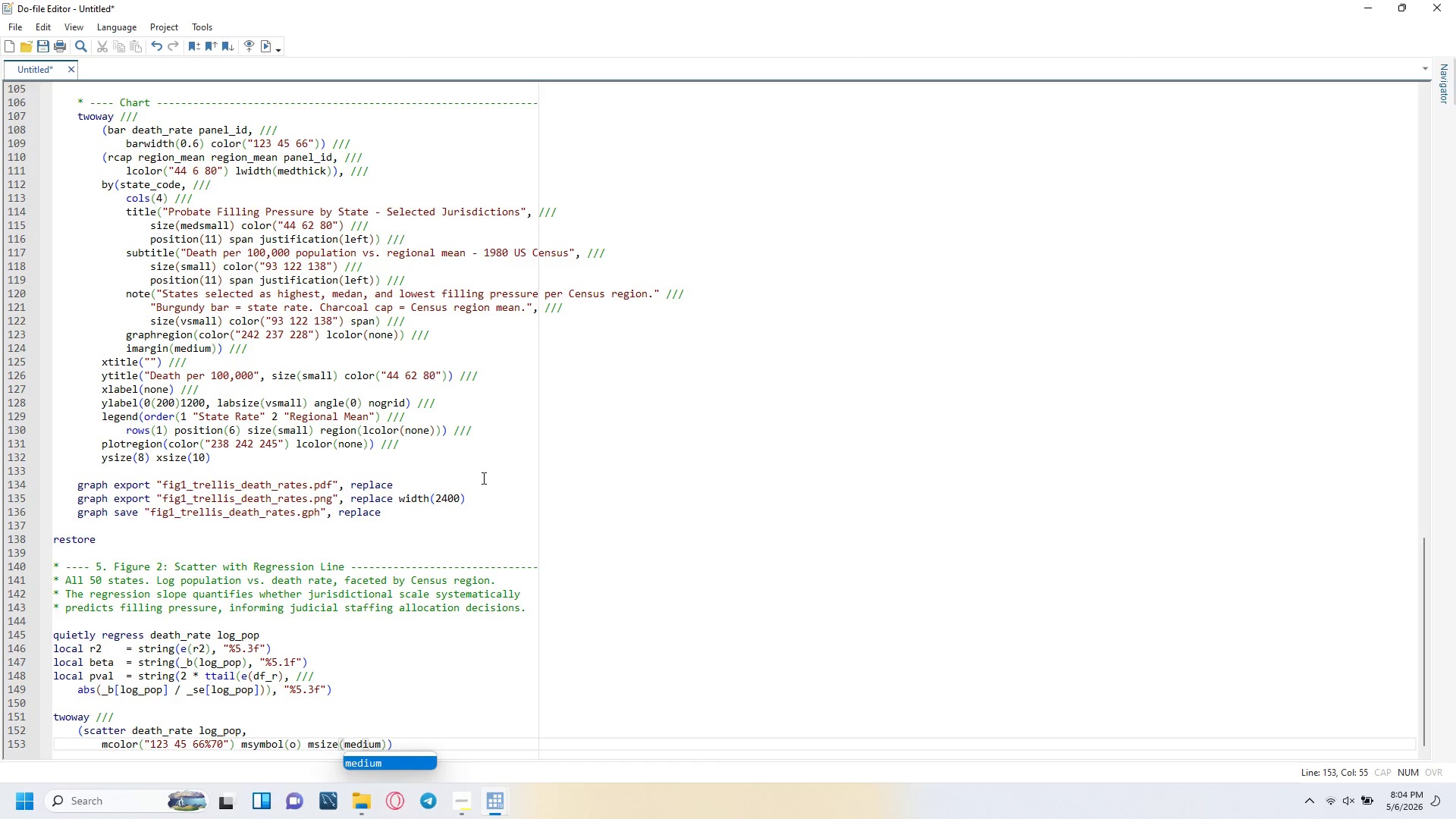 
key(ArrowRight)
 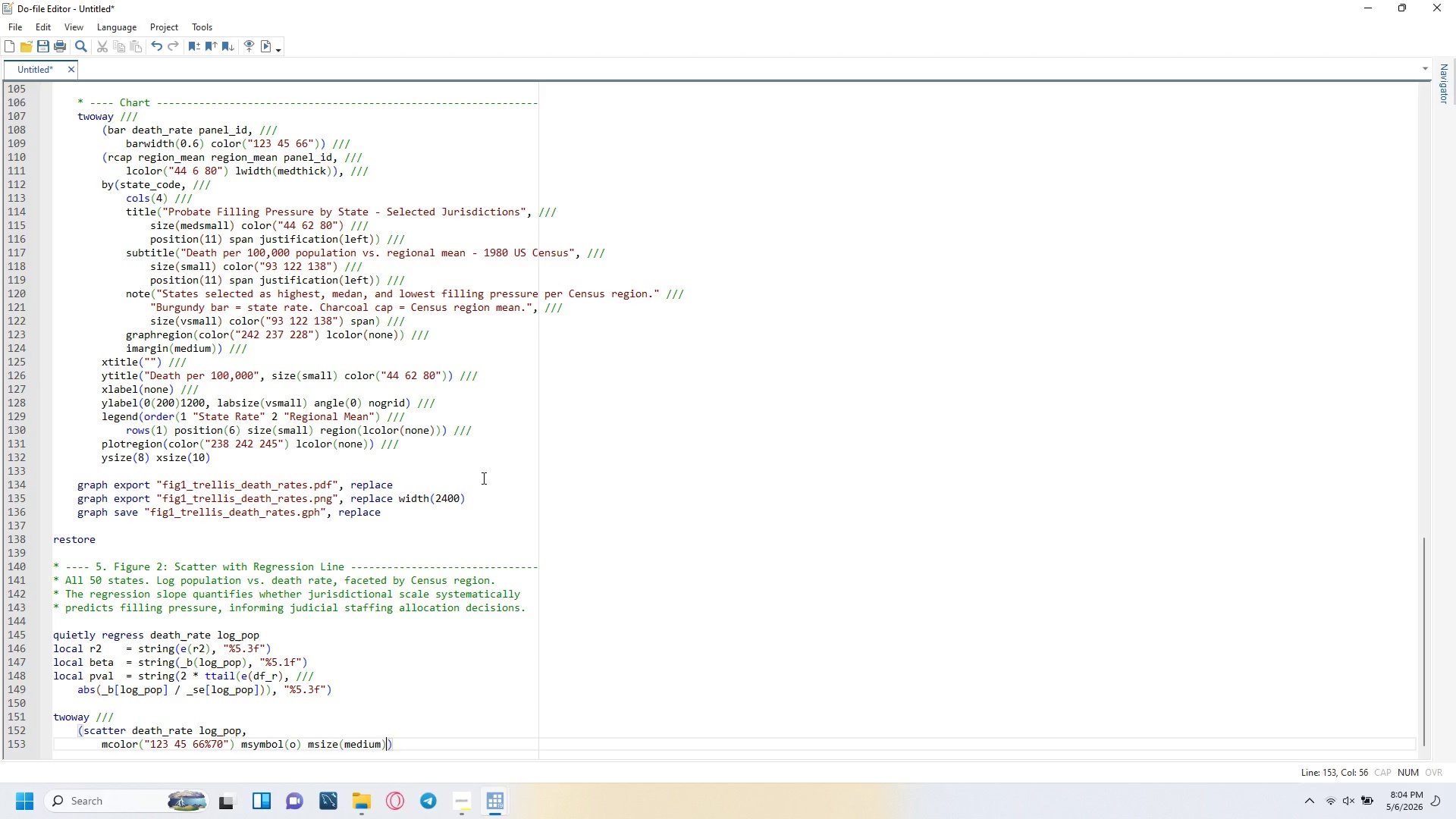 
key(ArrowRight)
 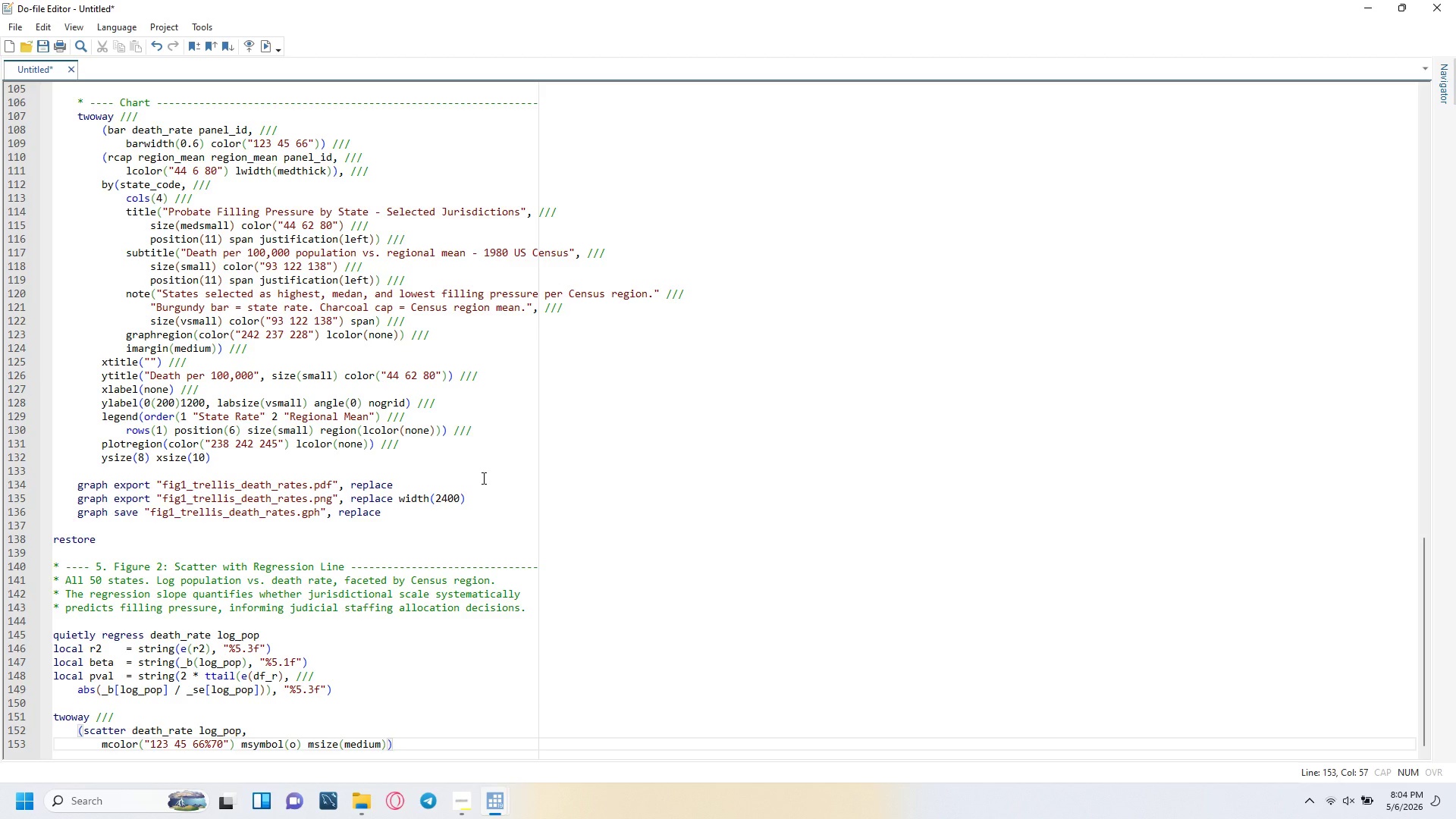 
key(Enter)
 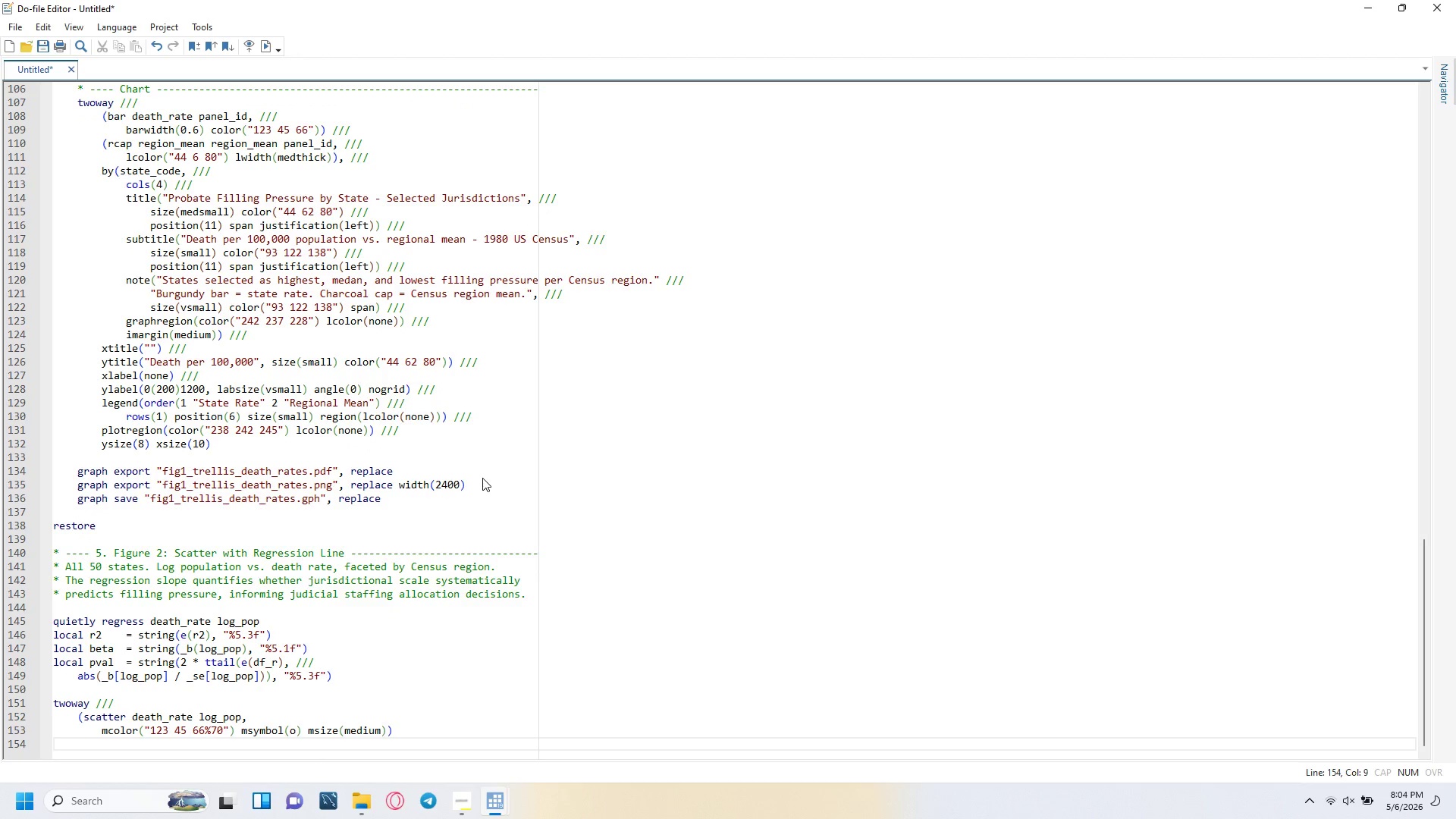 
key(Backspace)
type((*)
key(Backspace)
type(lfit death-rate lg_pp,)
 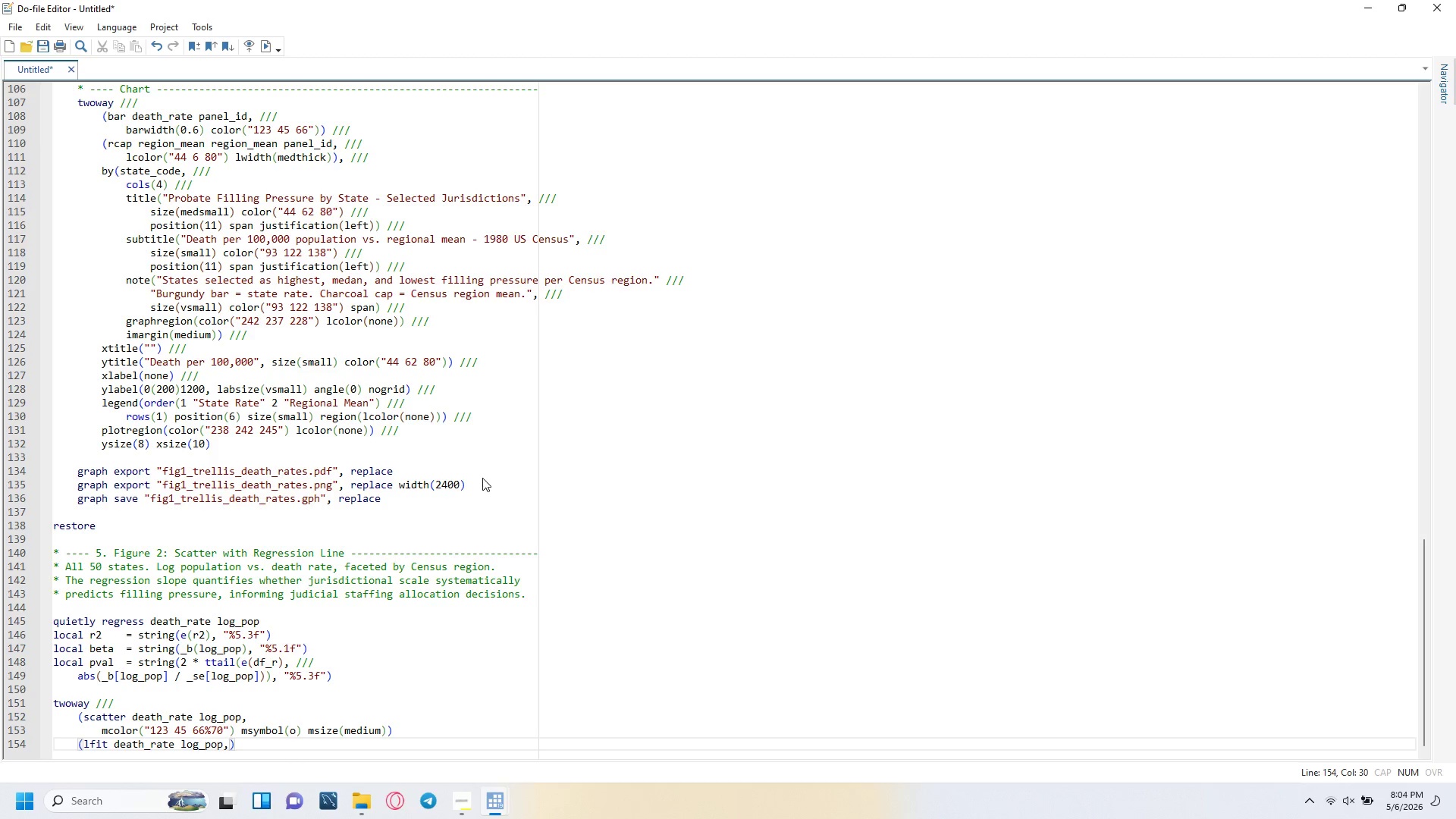 
 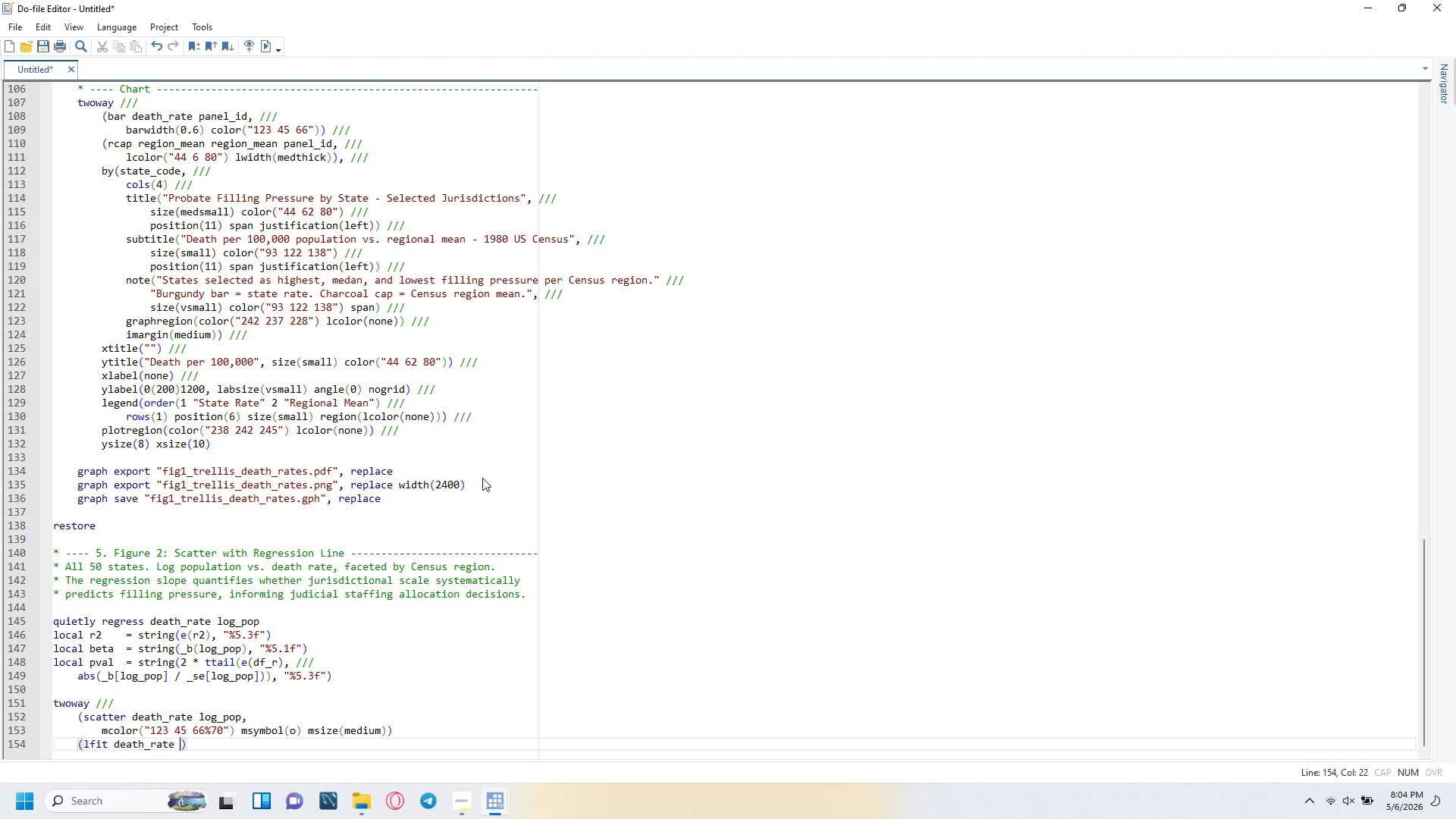 
hold_key(key=O, duration=2.17)
 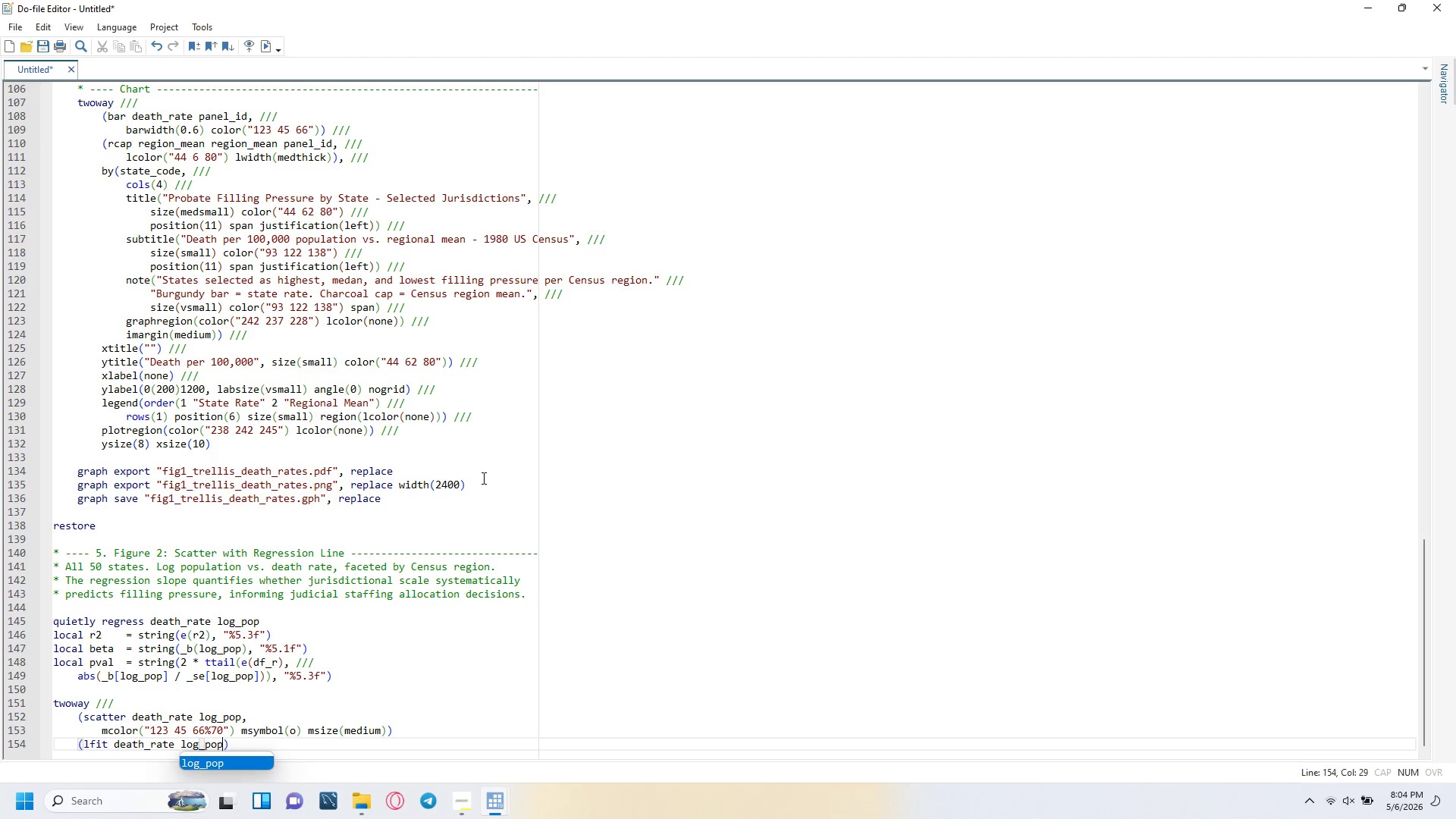 
key(Enter)
 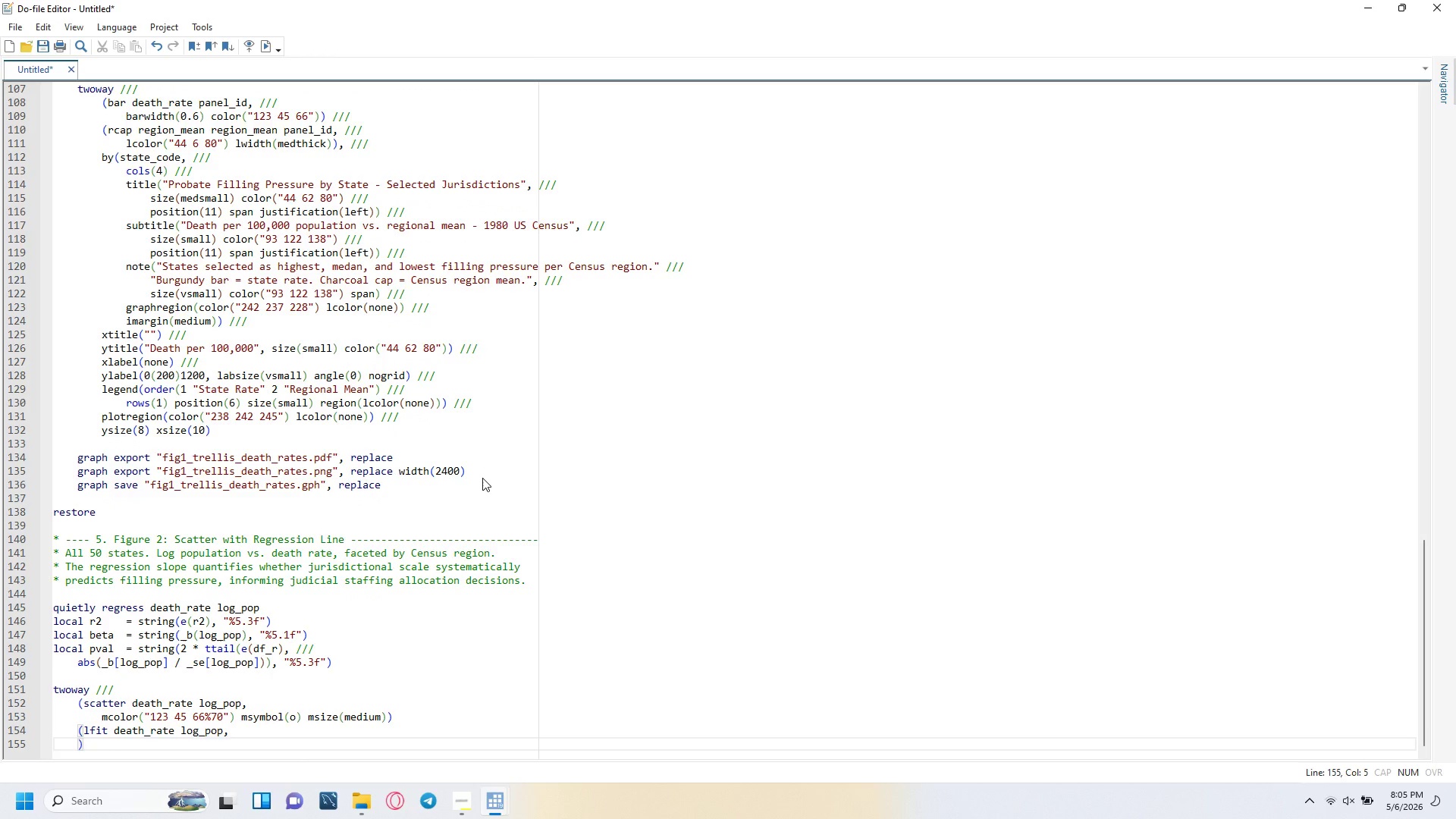 
key(Tab)
 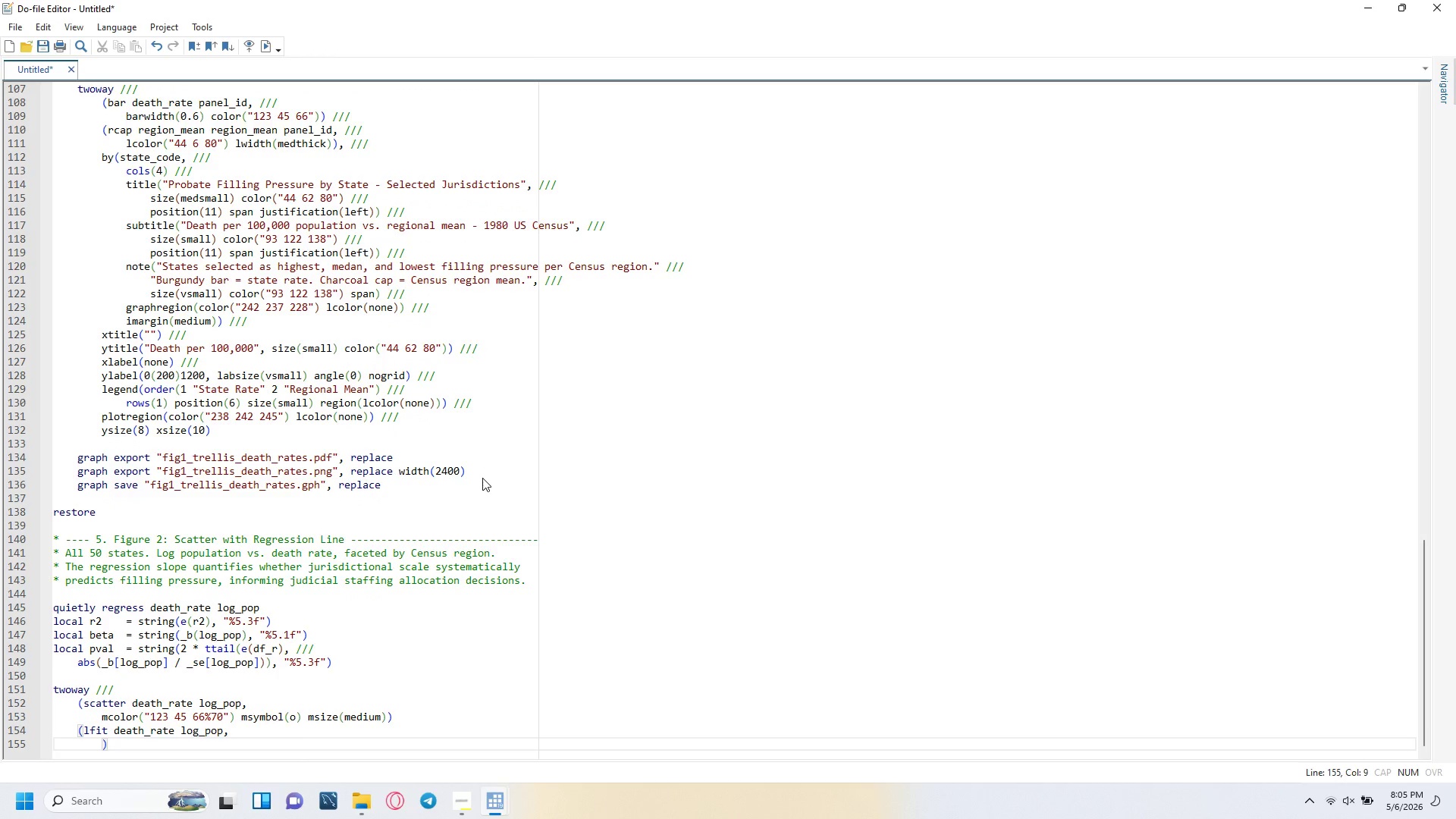 
type(lcolor("93 122 138)
 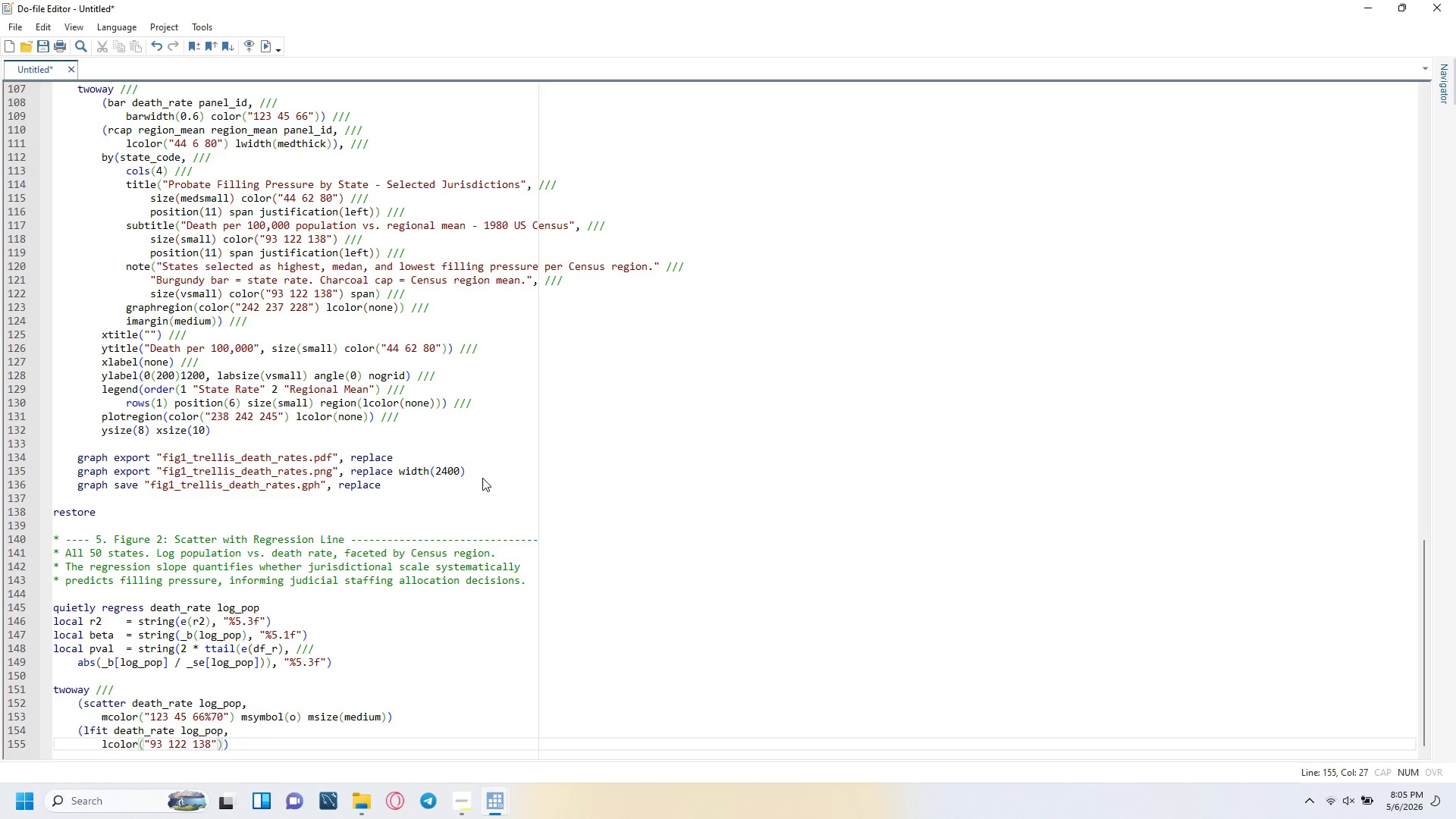 
key(ArrowRight)
 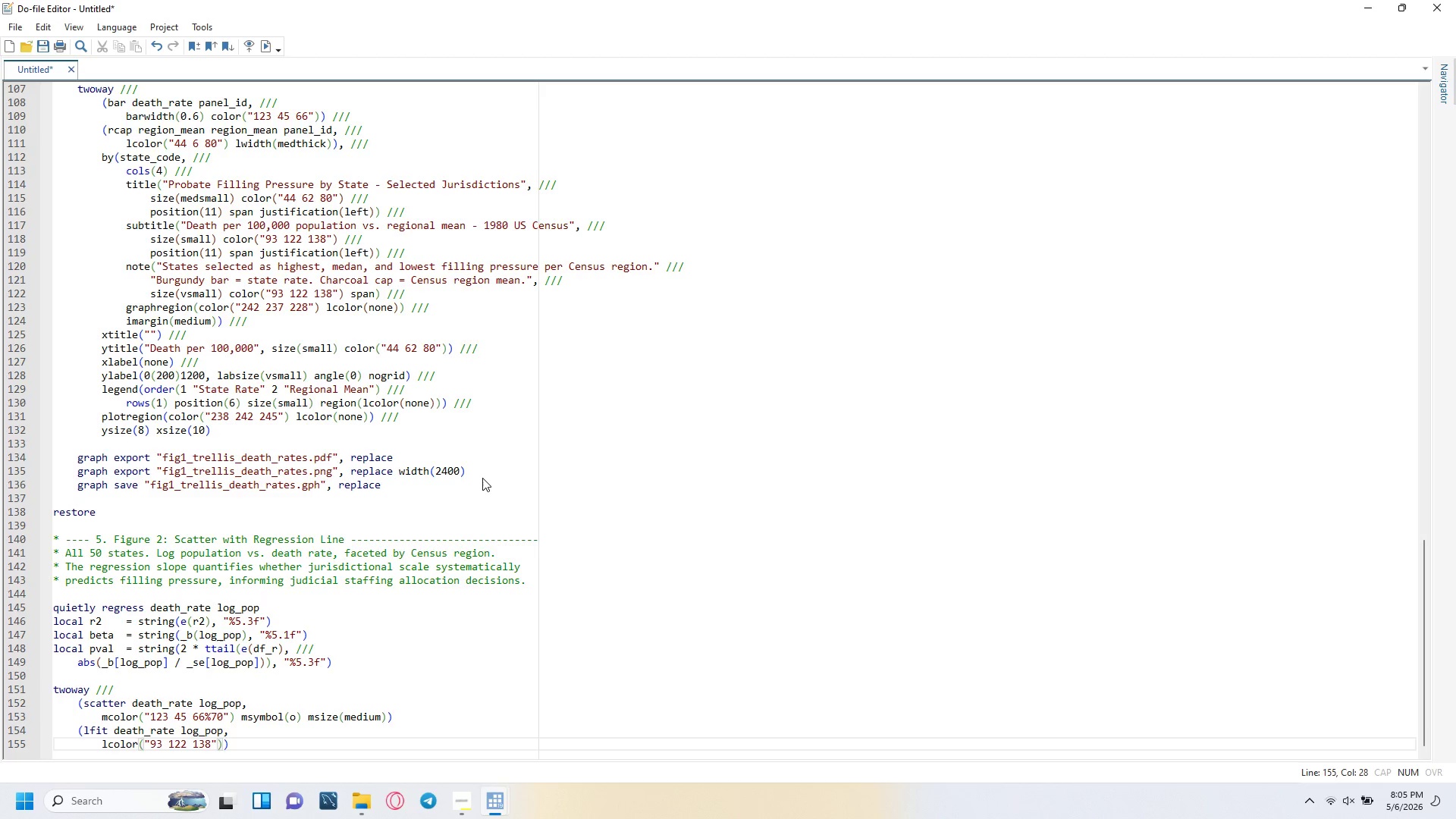 
key(ArrowRight)
 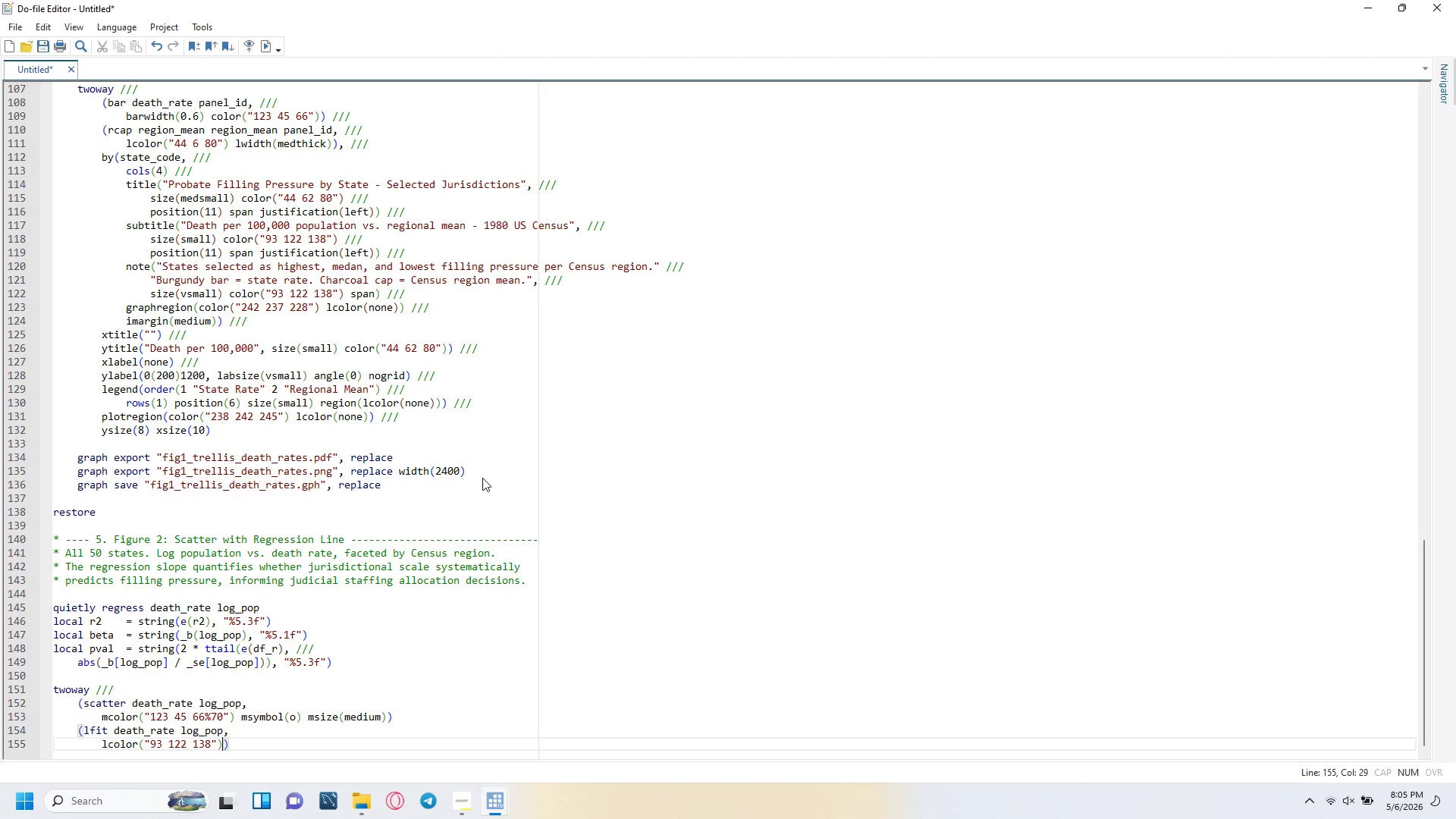 
type( lwidt)
 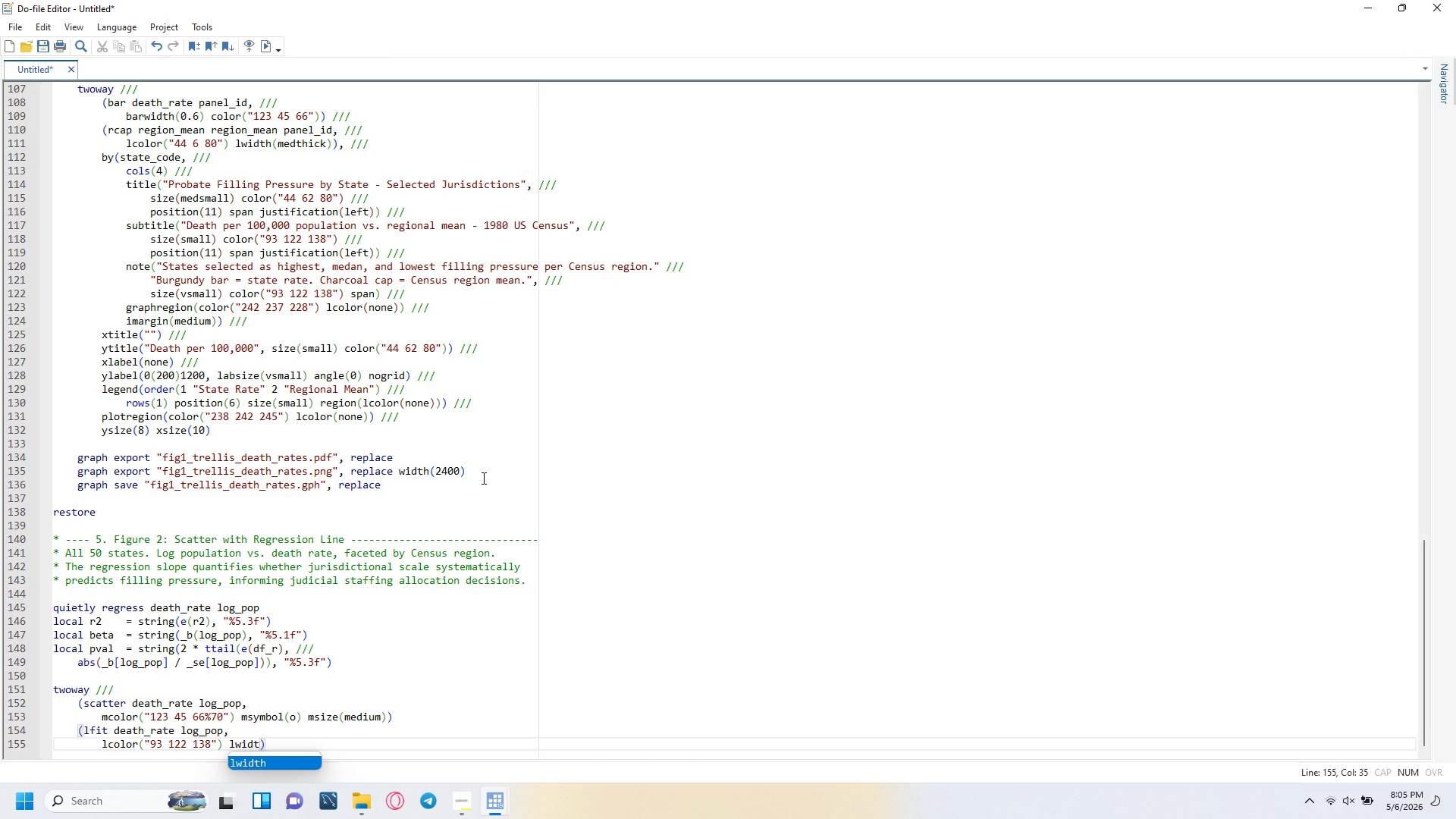 
type(h(medthick)
 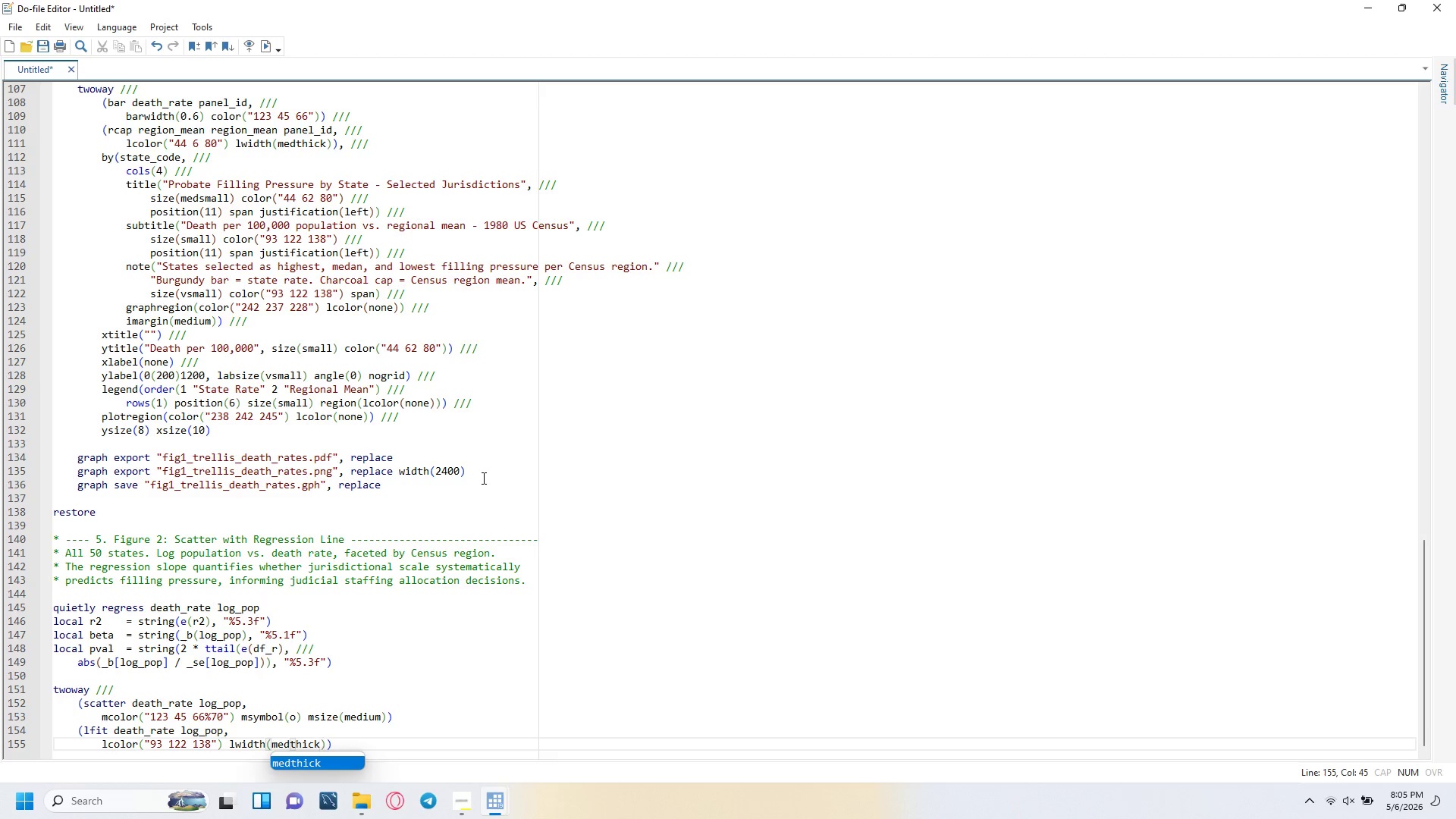 
key(ArrowRight)
 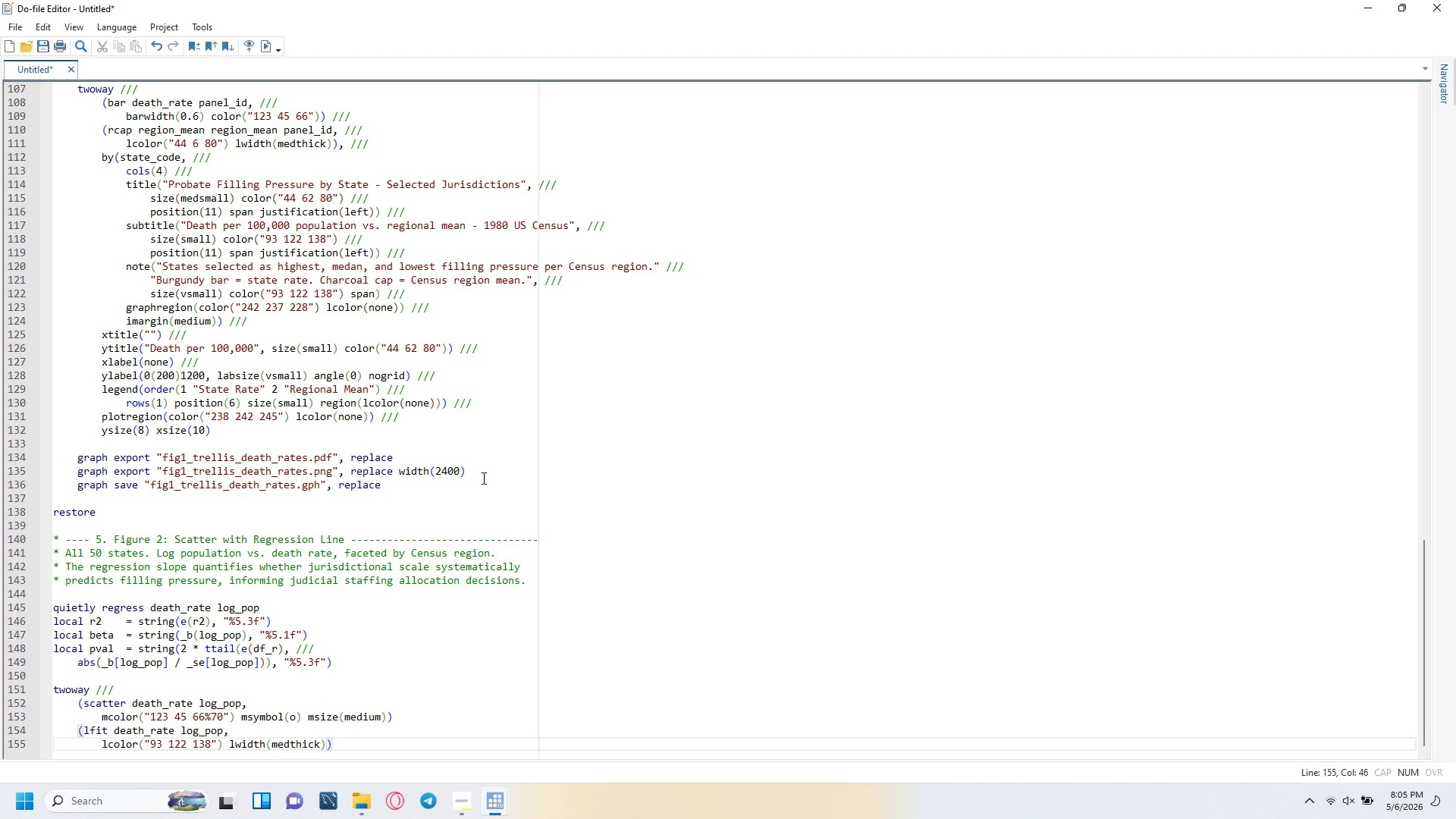 
type( lpattern(solid)
 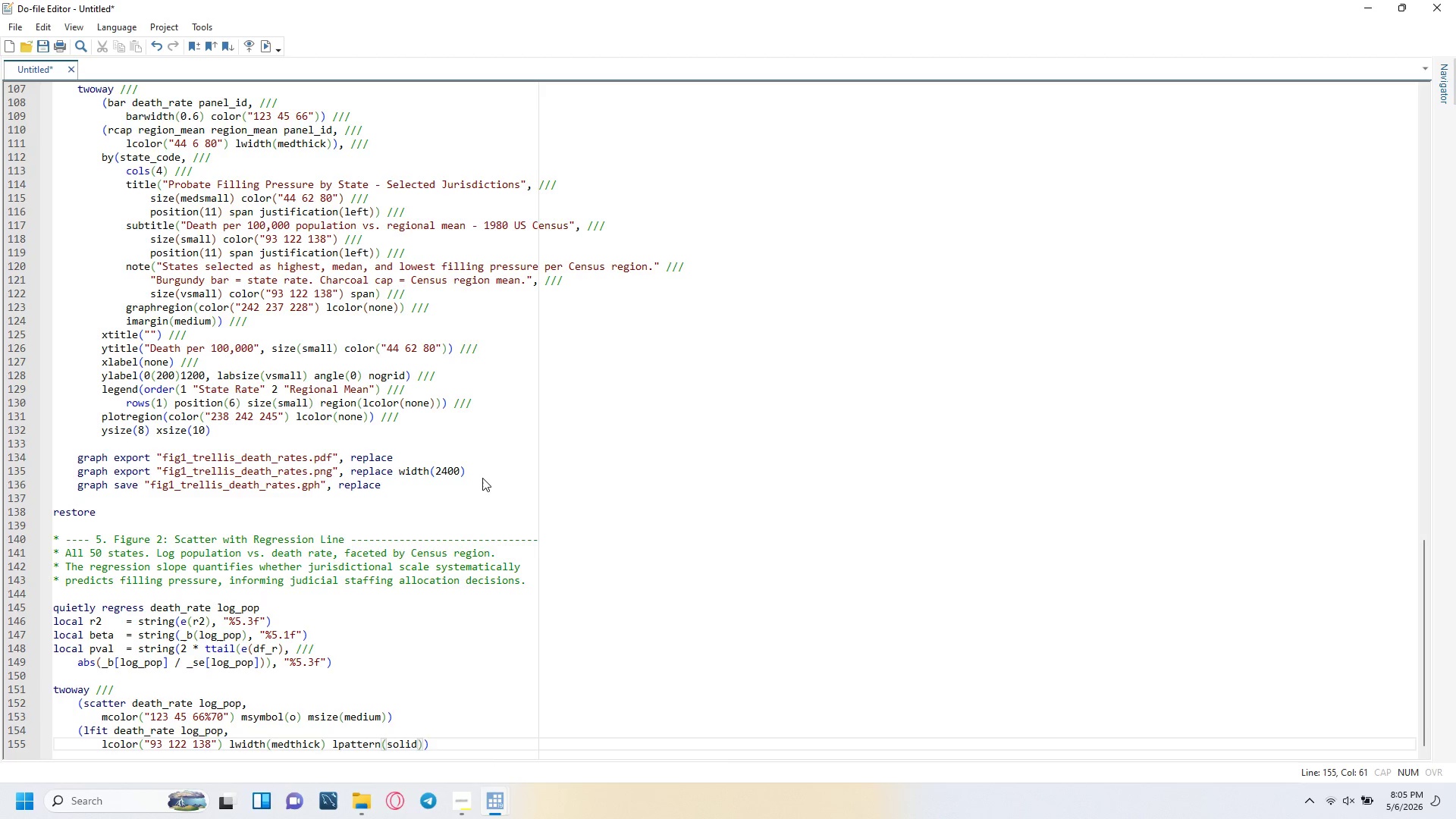 
key(ArrowRight)
 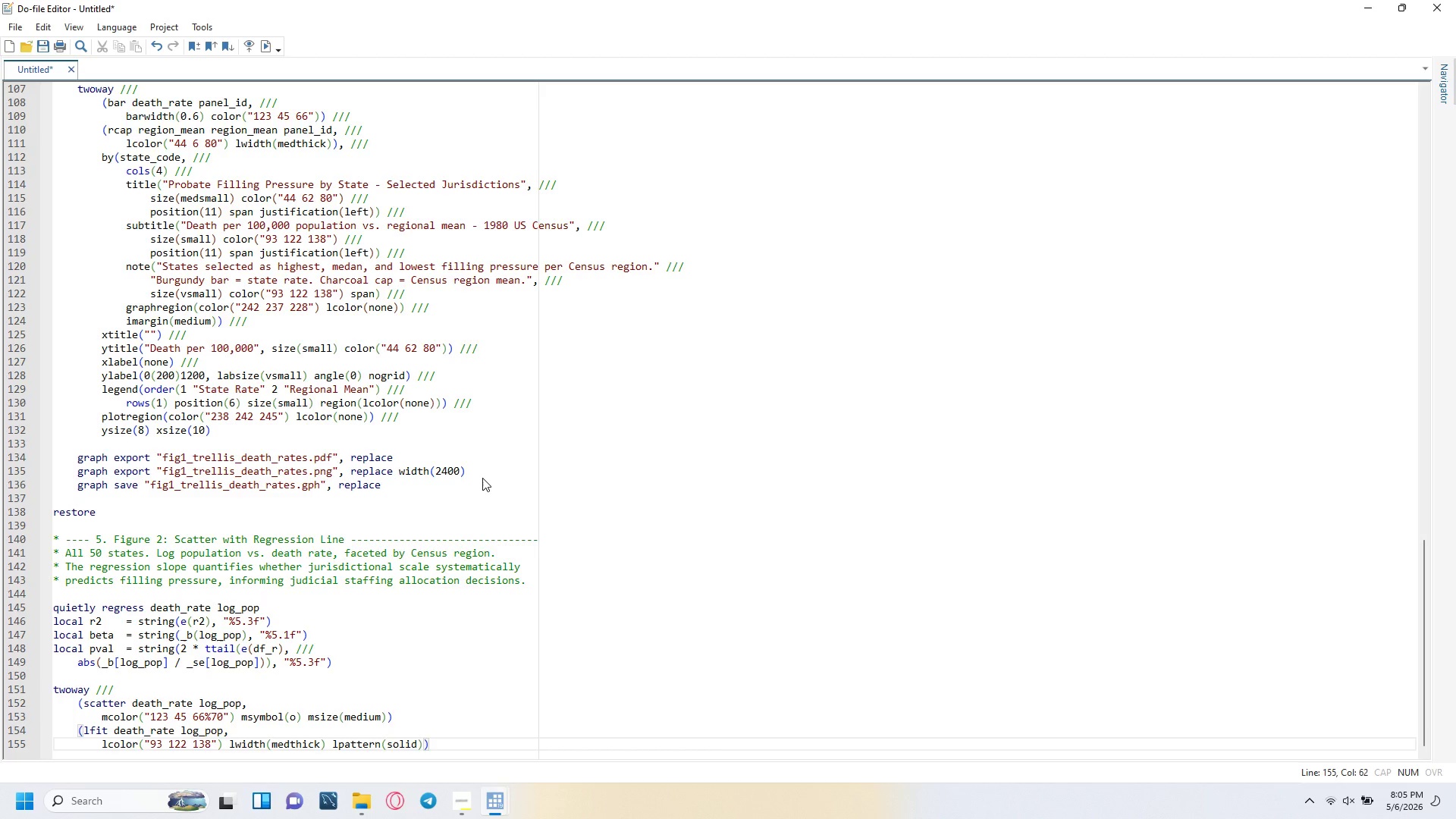 
key(Comma)
 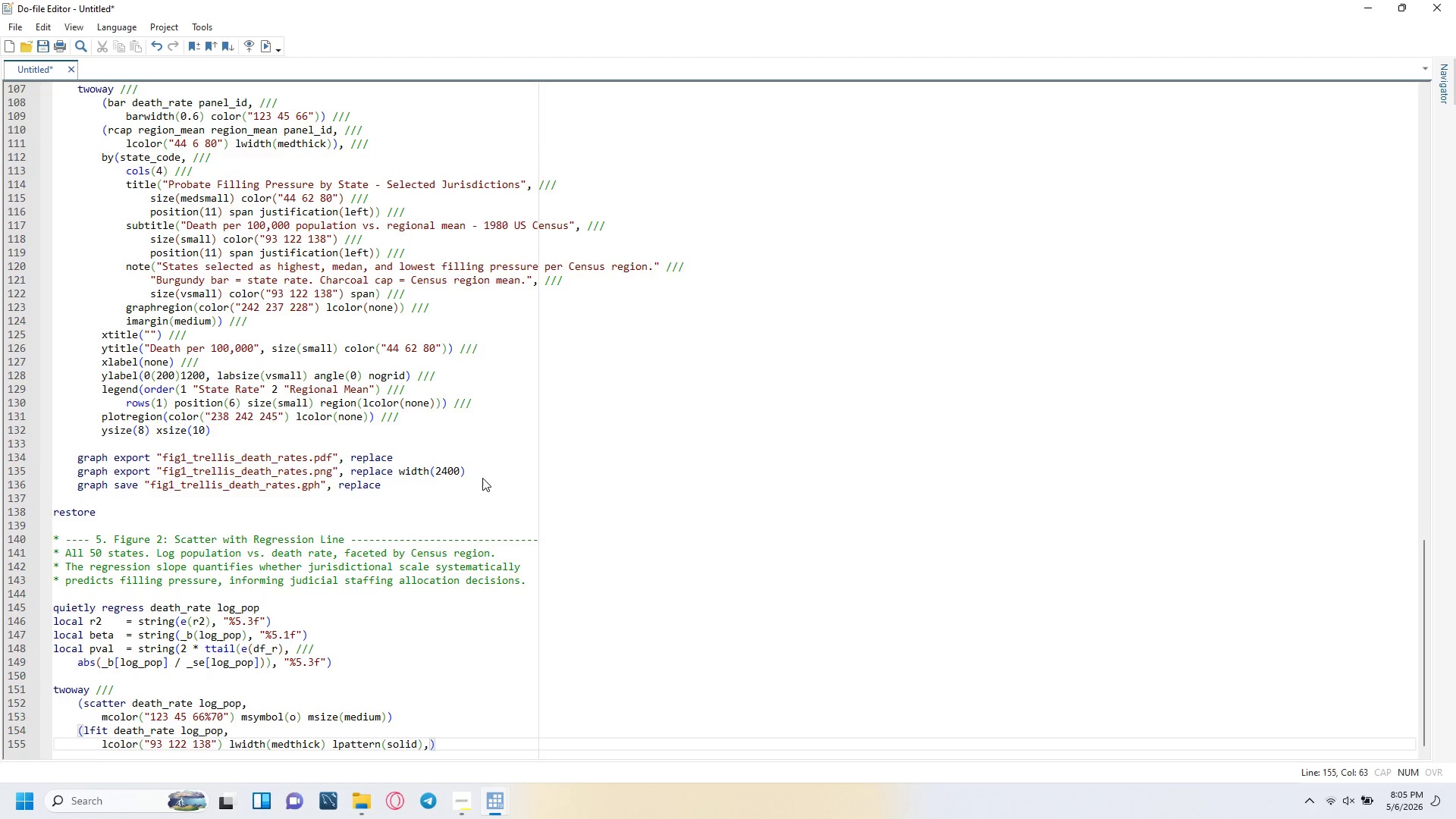 
key(Enter)
 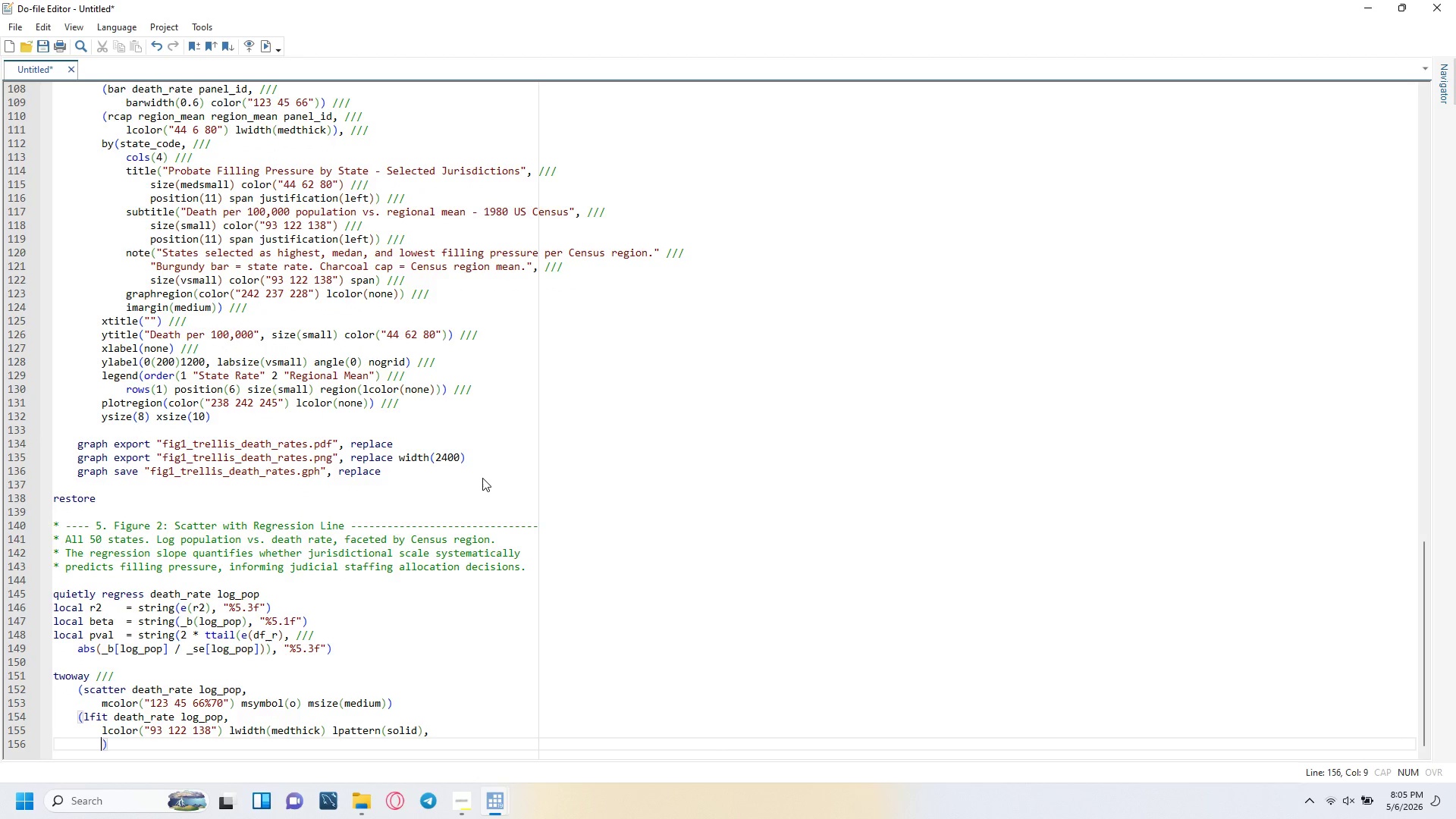 
wait(9.23)
 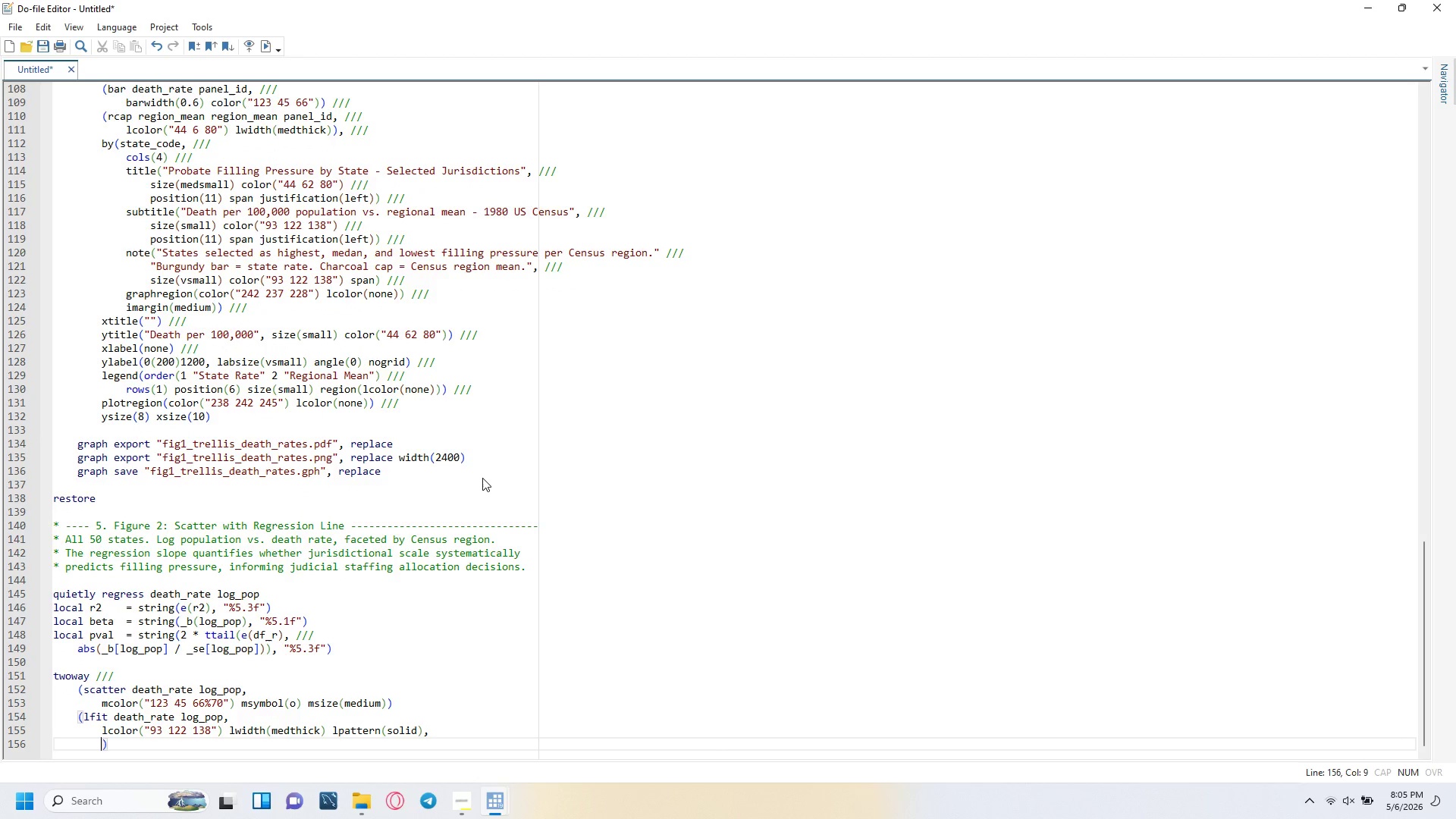 
key(Backspace)
type(by()
 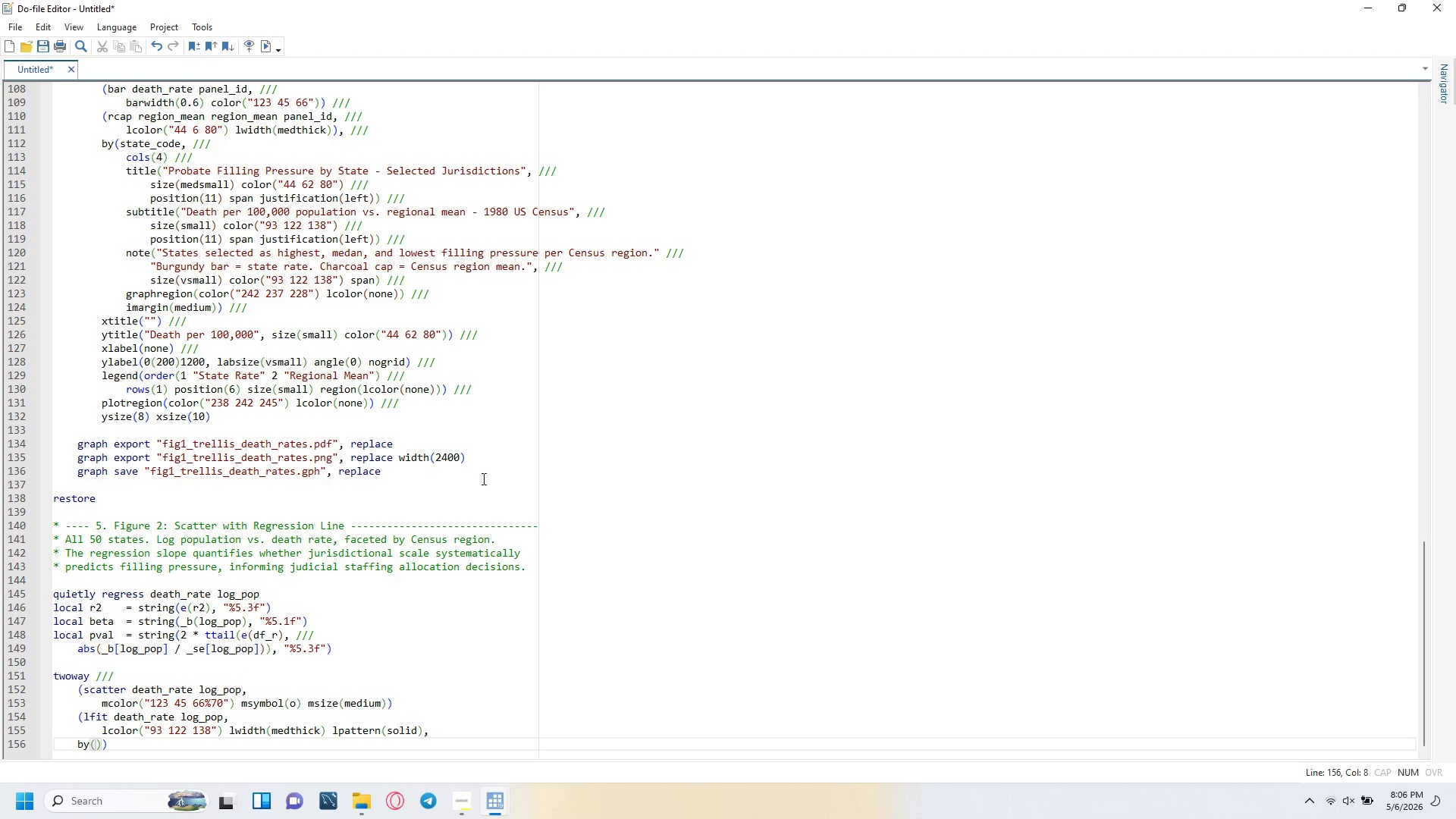 
key(ArrowRight)
 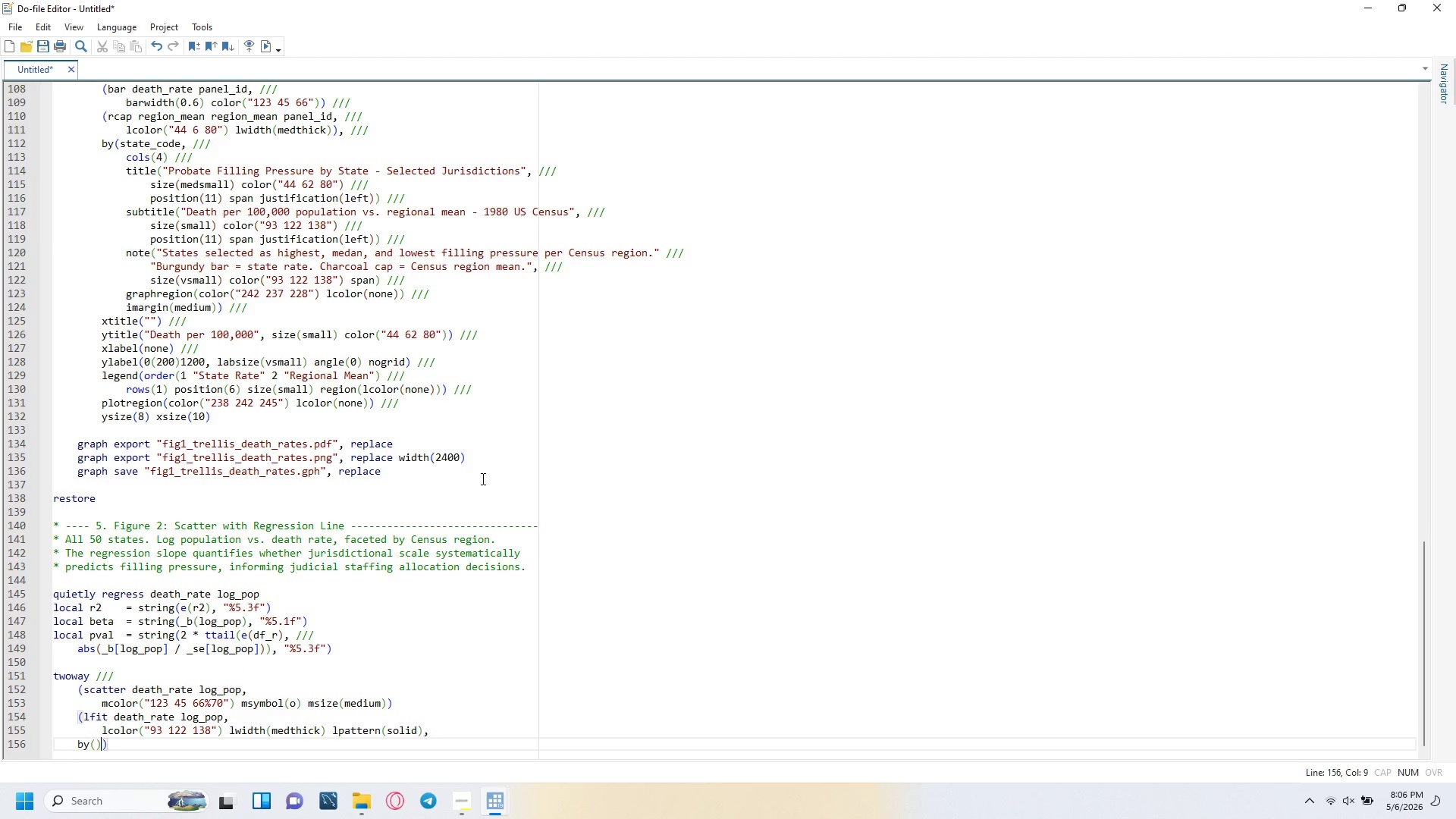 
key(Enter)
 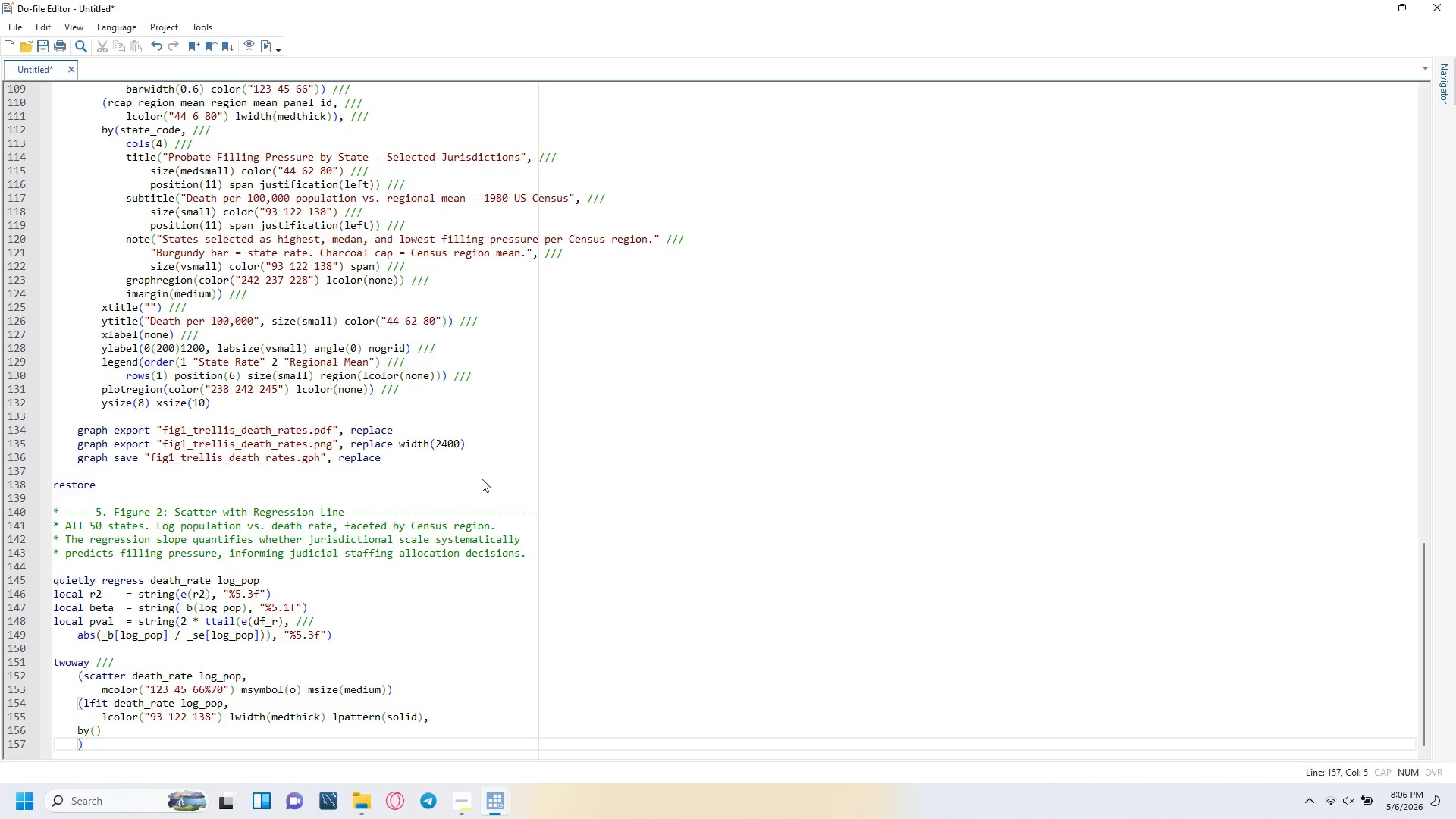 
key(ArrowUp)
 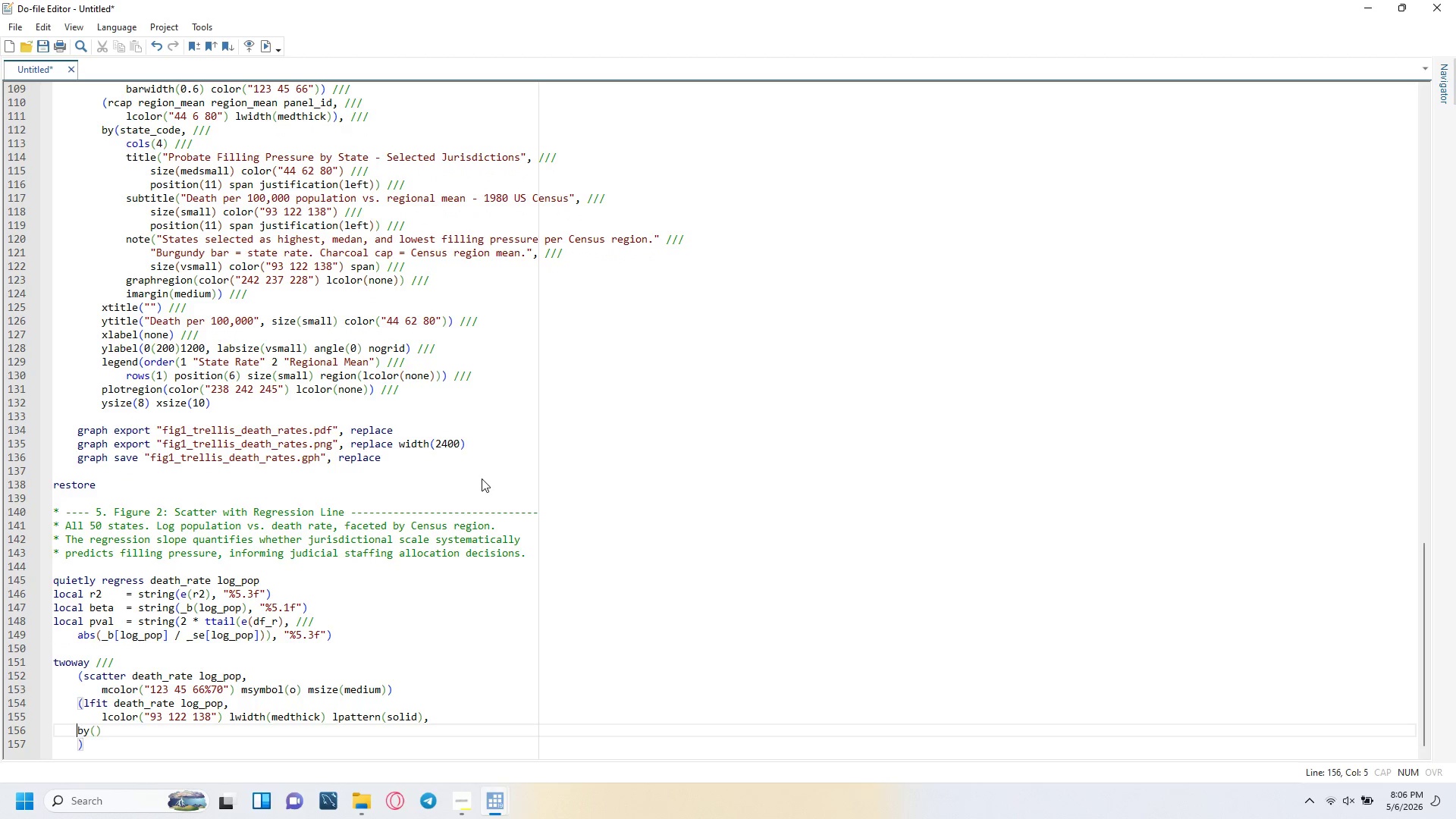 
key(ArrowRight)
 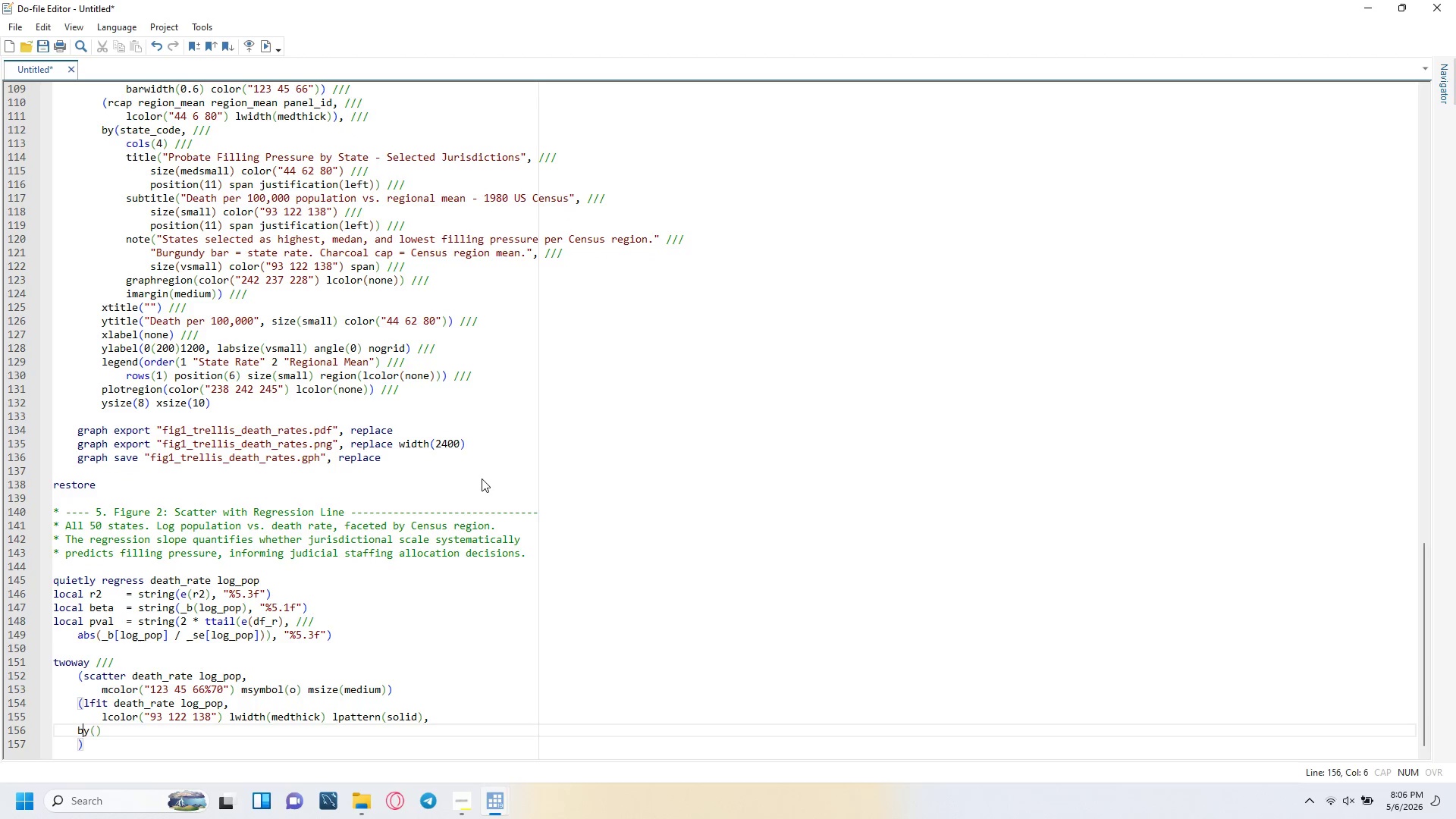 
key(ArrowRight)
 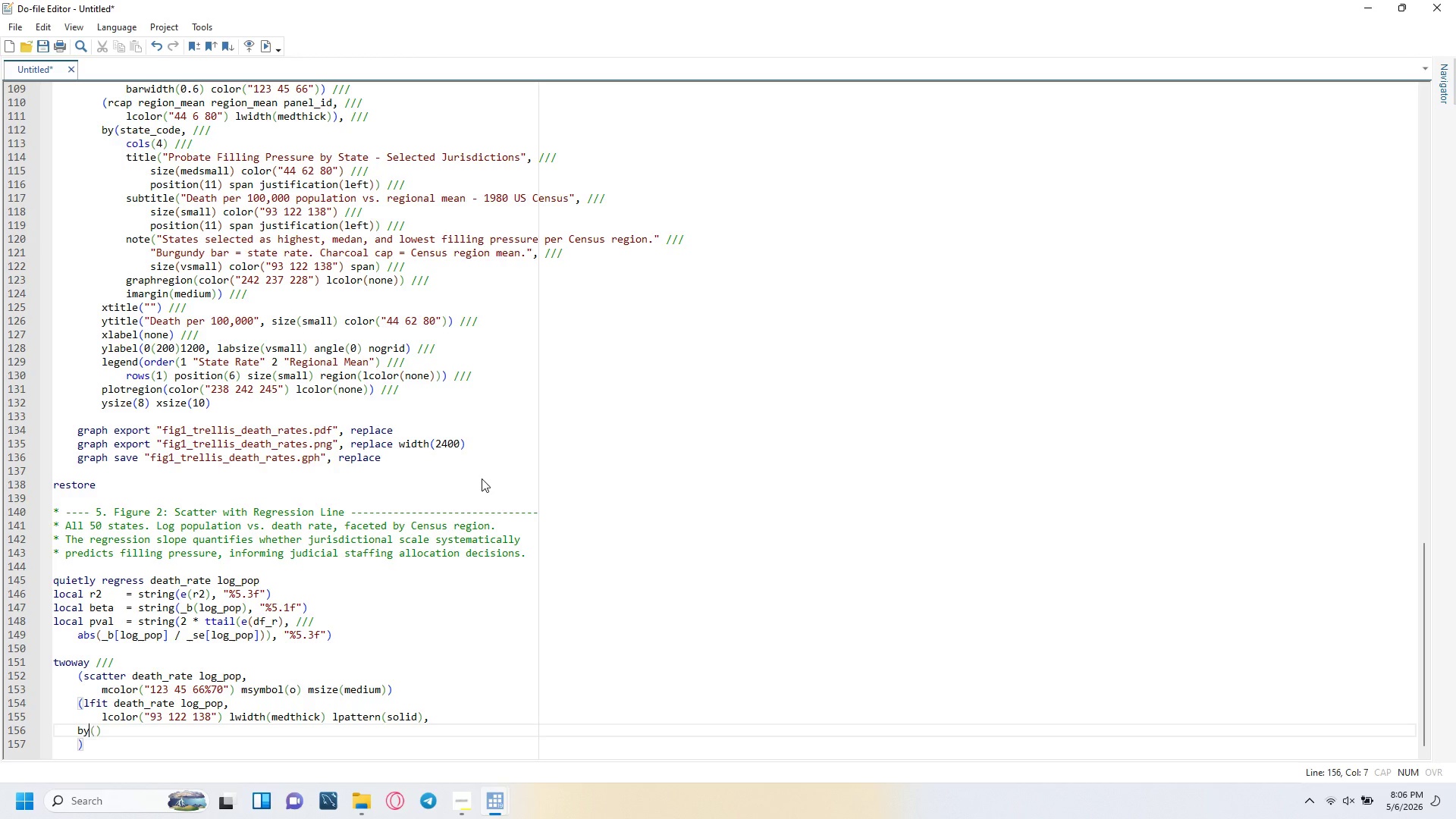 
key(ArrowRight)
 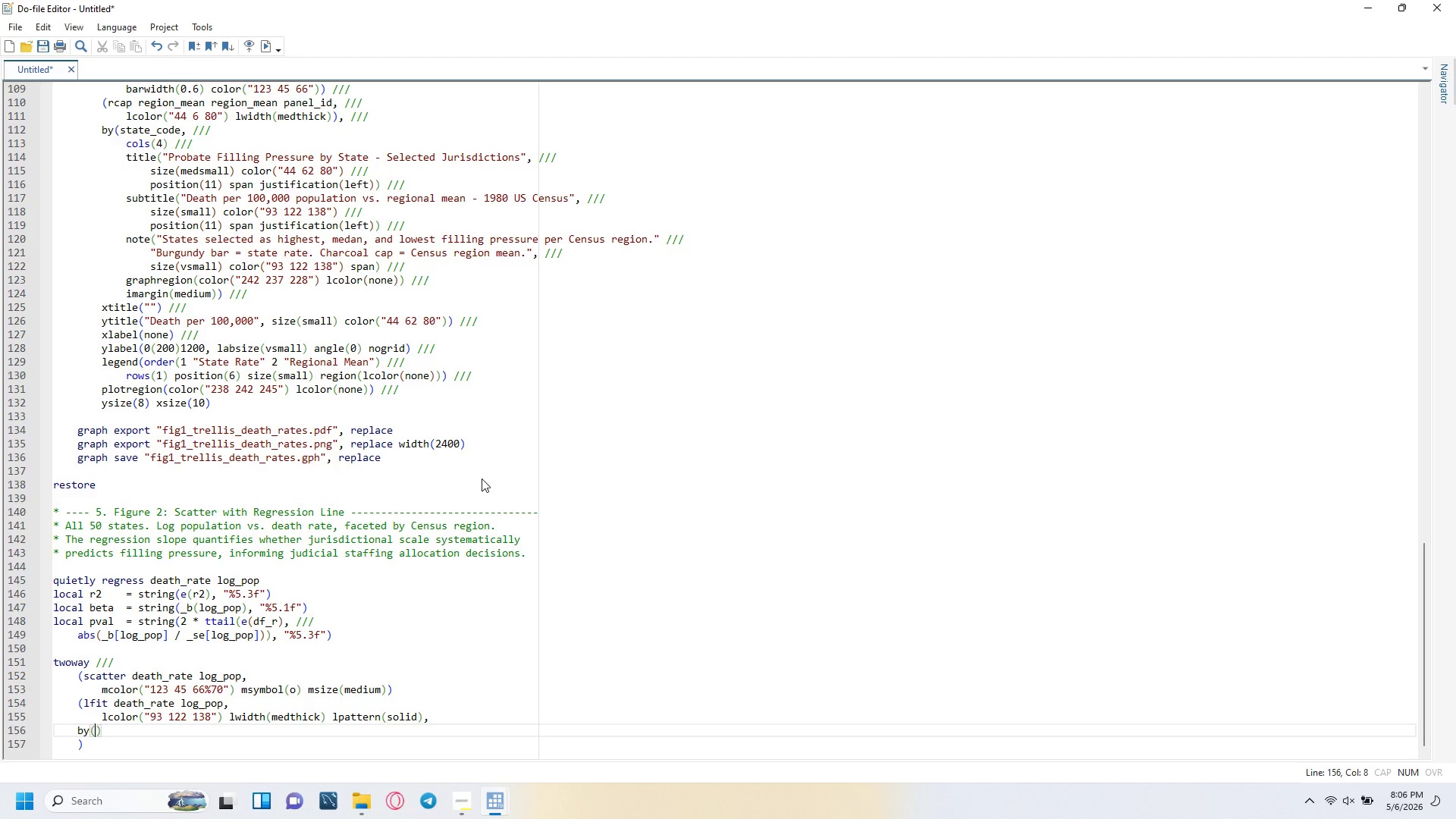 
key(Enter)
 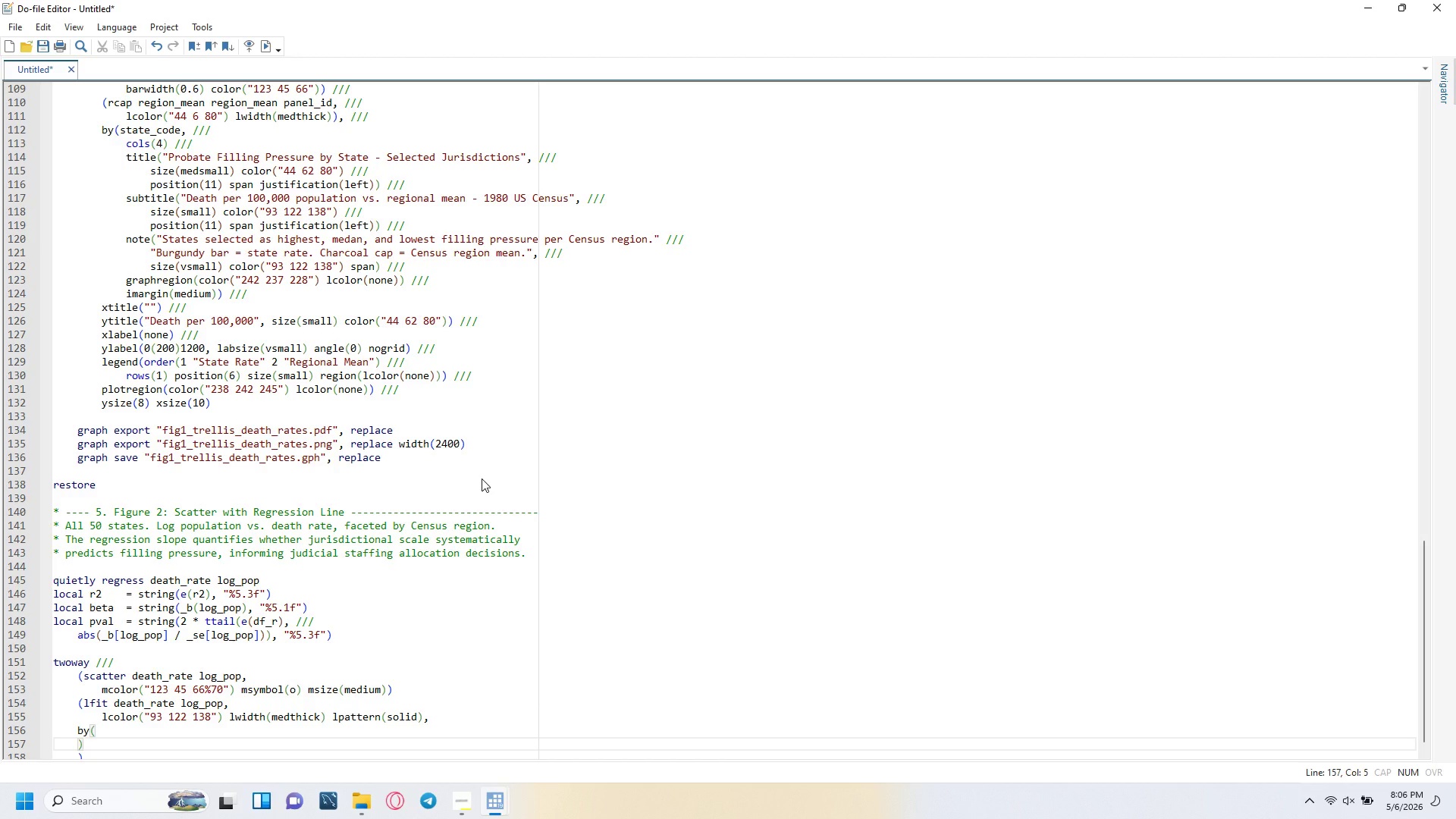 
key(ArrowLeft)
 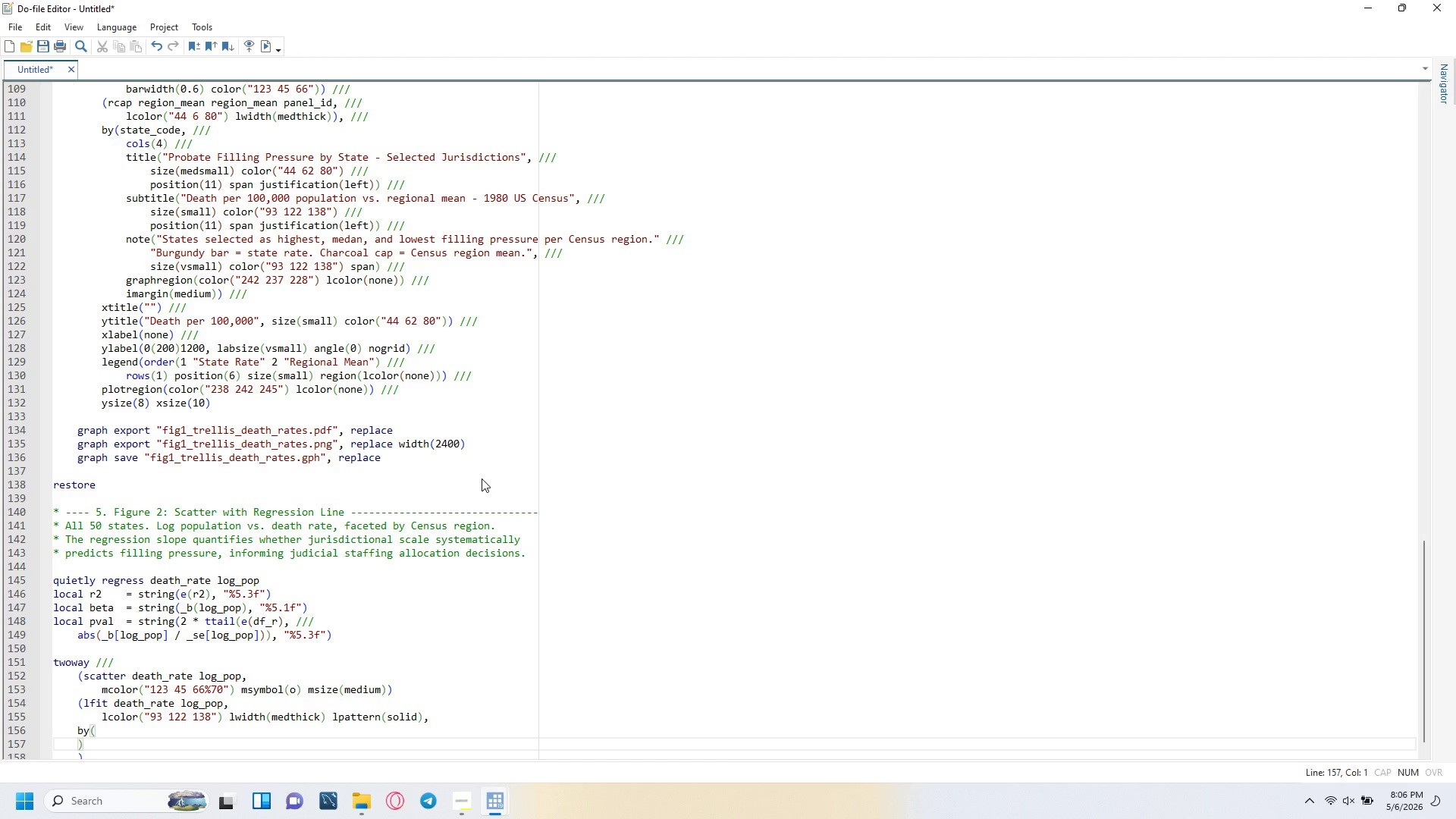 
key(ArrowRight)
 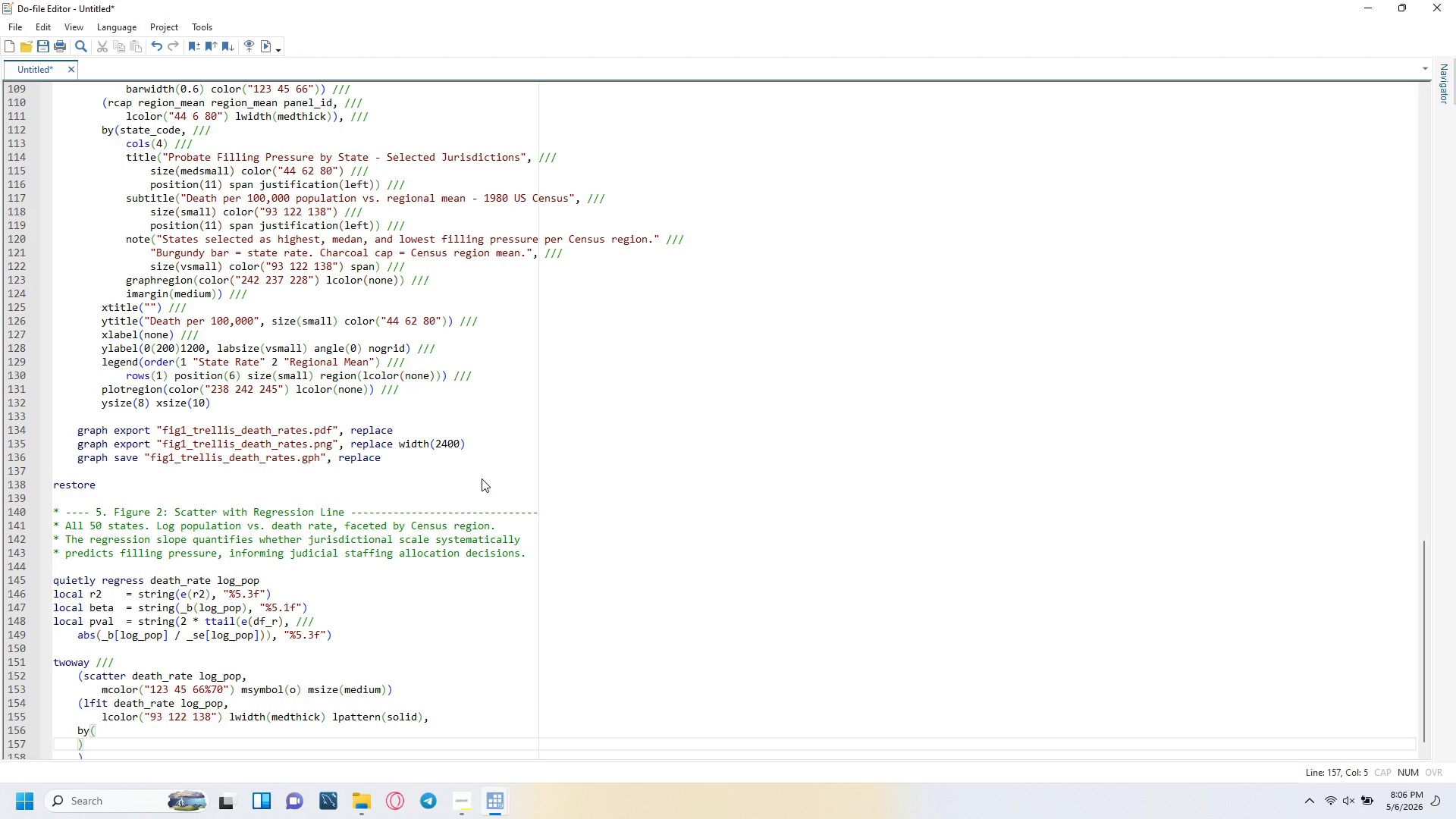 
key(ArrowLeft)
 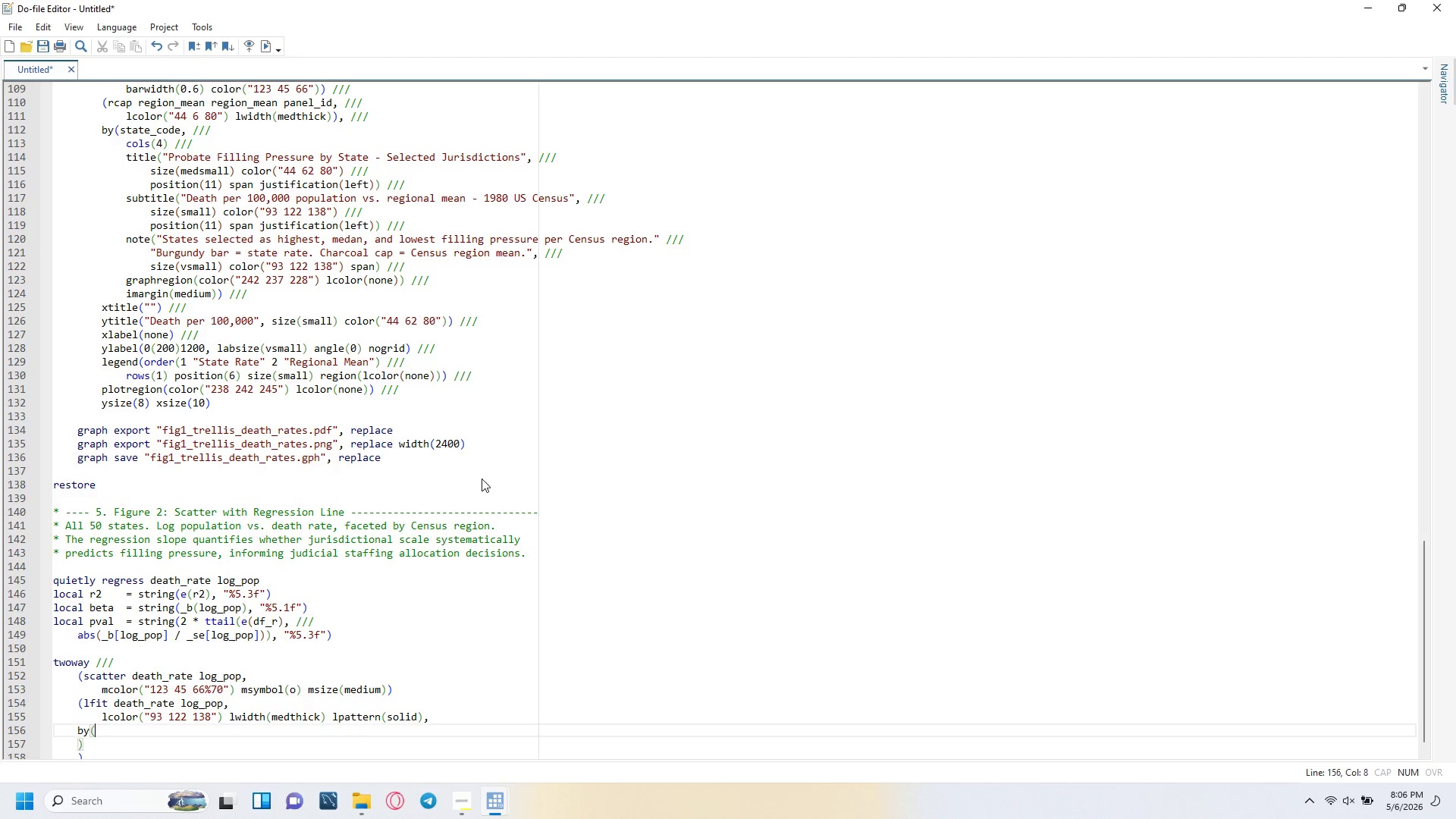 
key(ArrowLeft)
 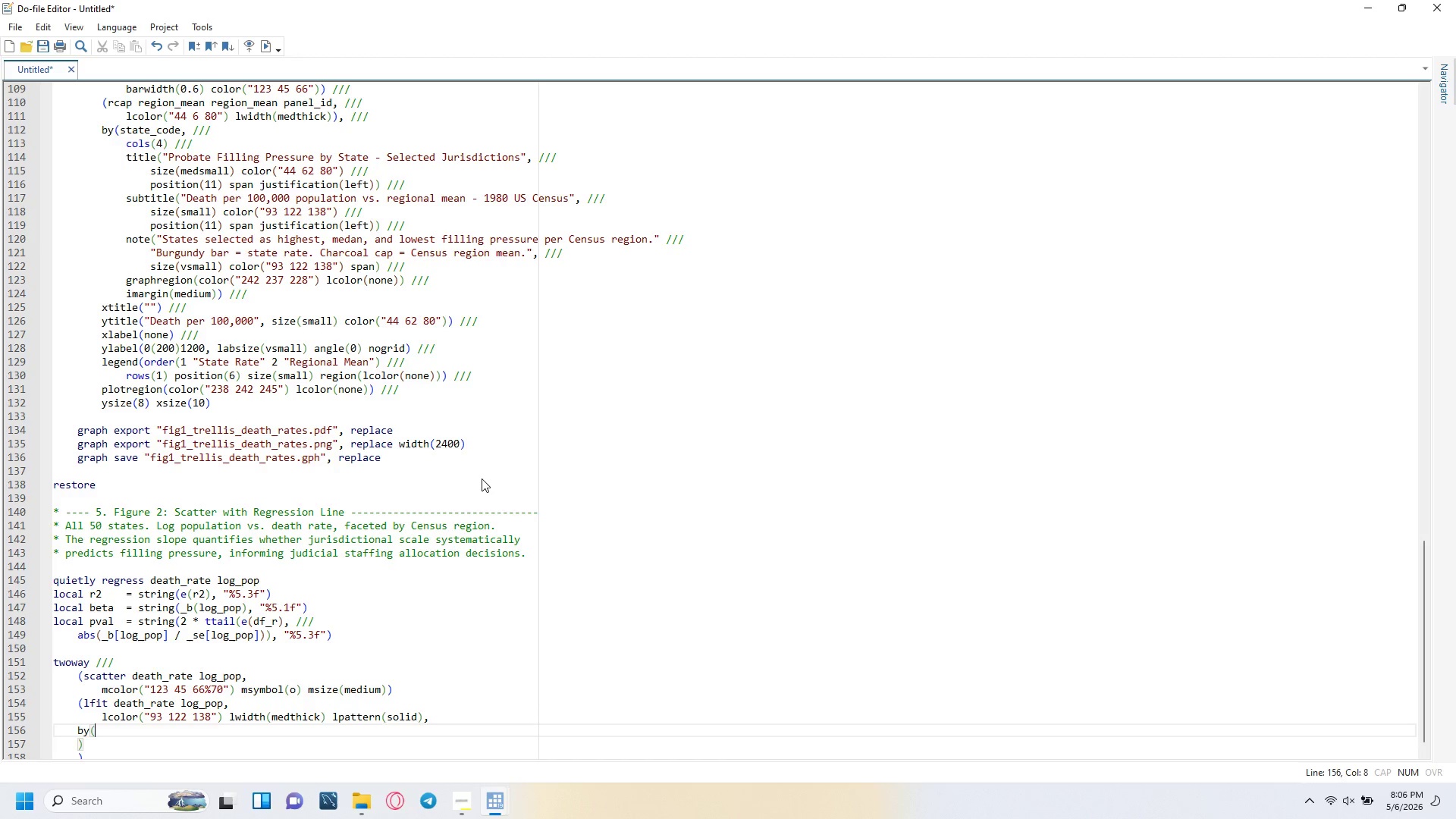 
type(rw)
key(Backspace)
type(egion,)
 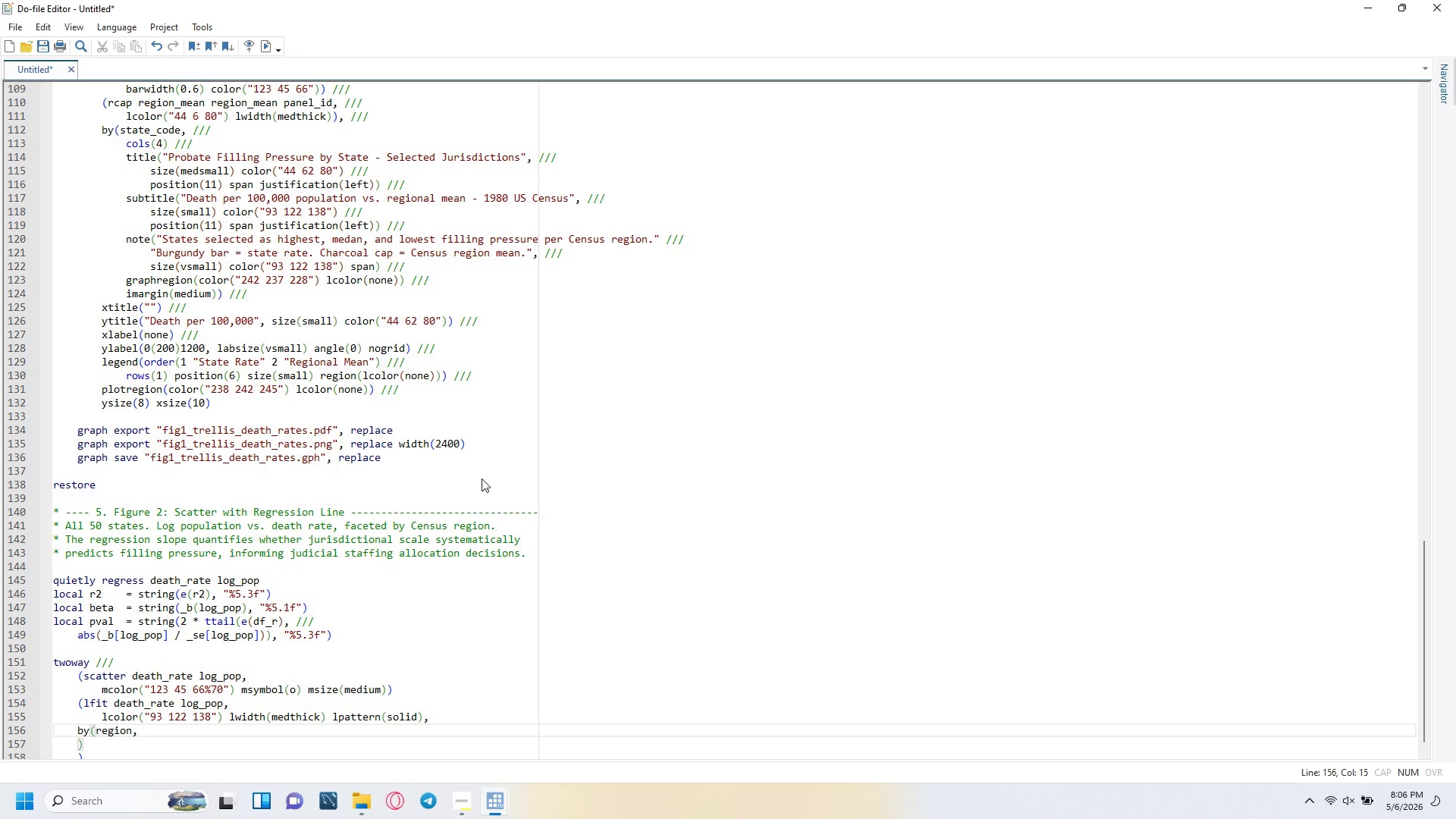 
key(Enter)
 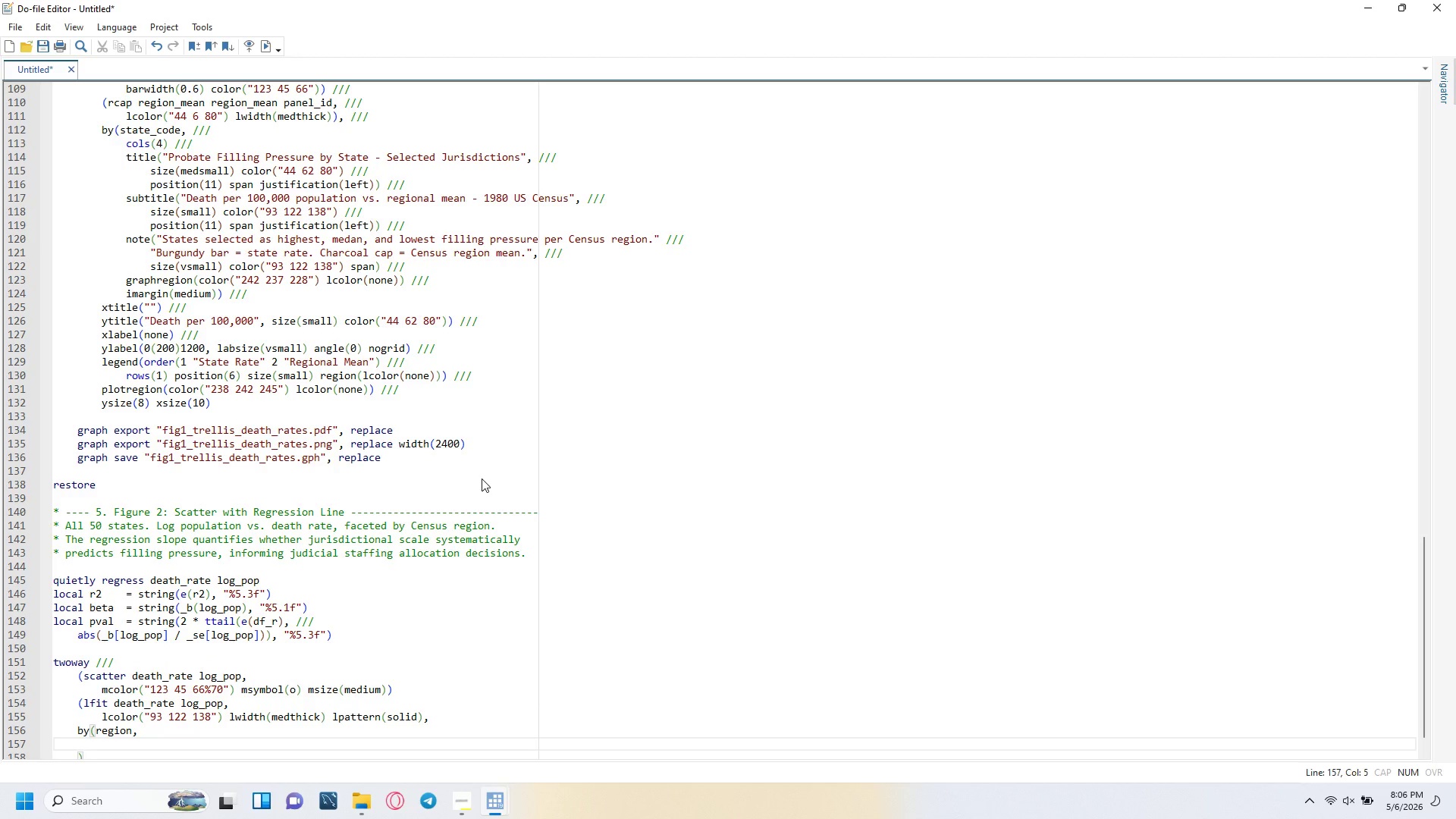 
key(Tab)
type(cols(2)
 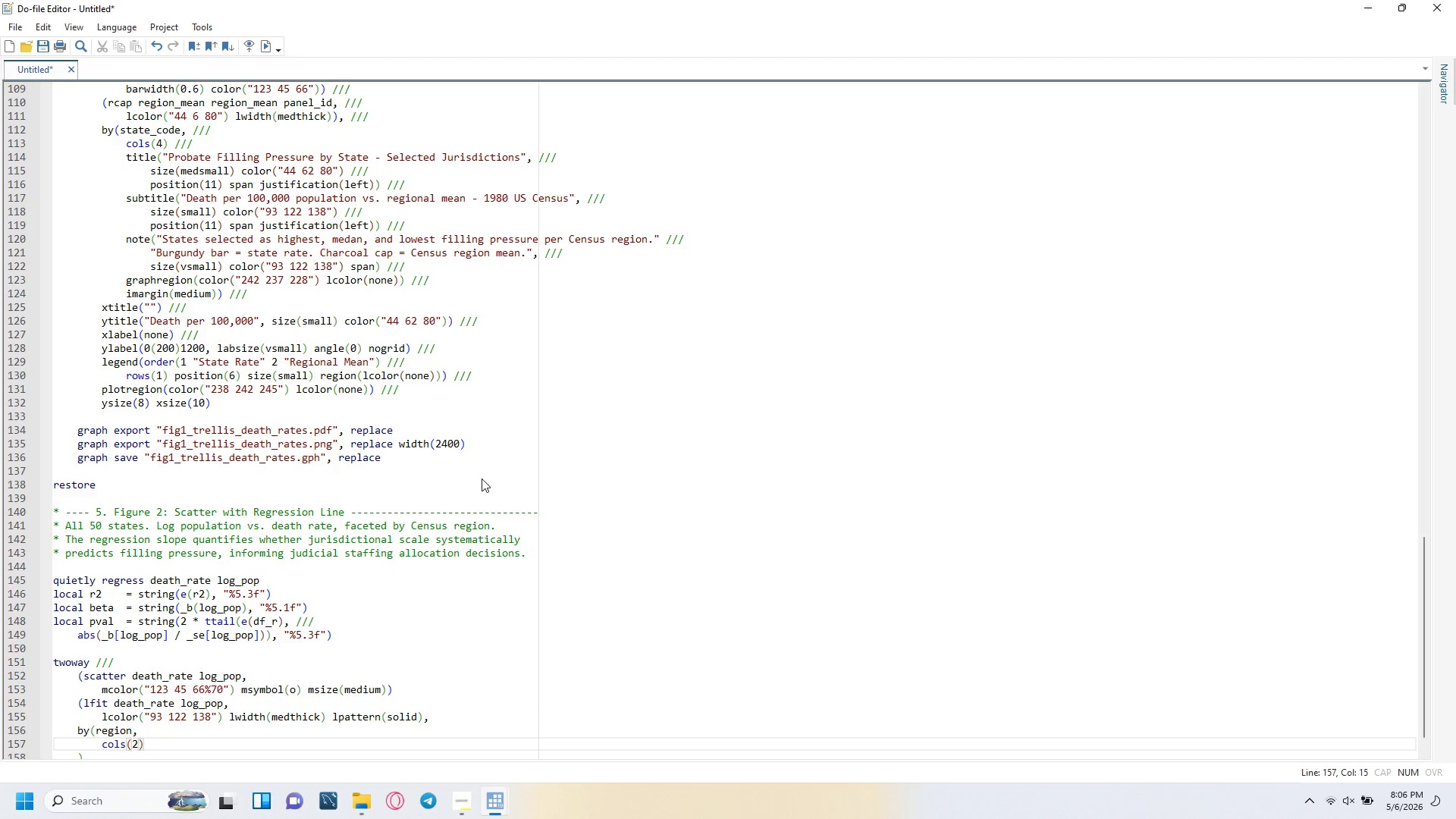 
key(ArrowRight)
 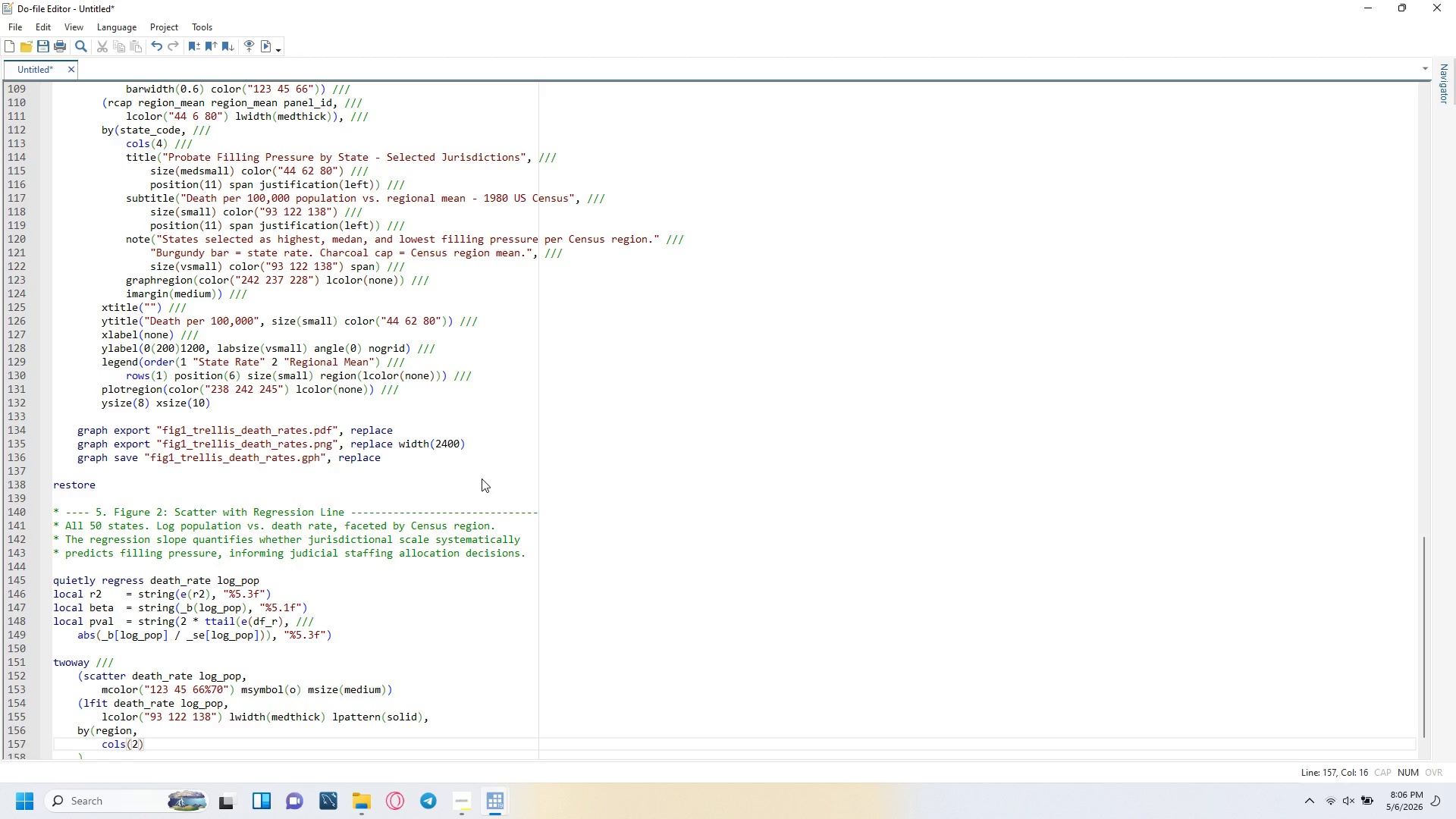 
key(Enter)
 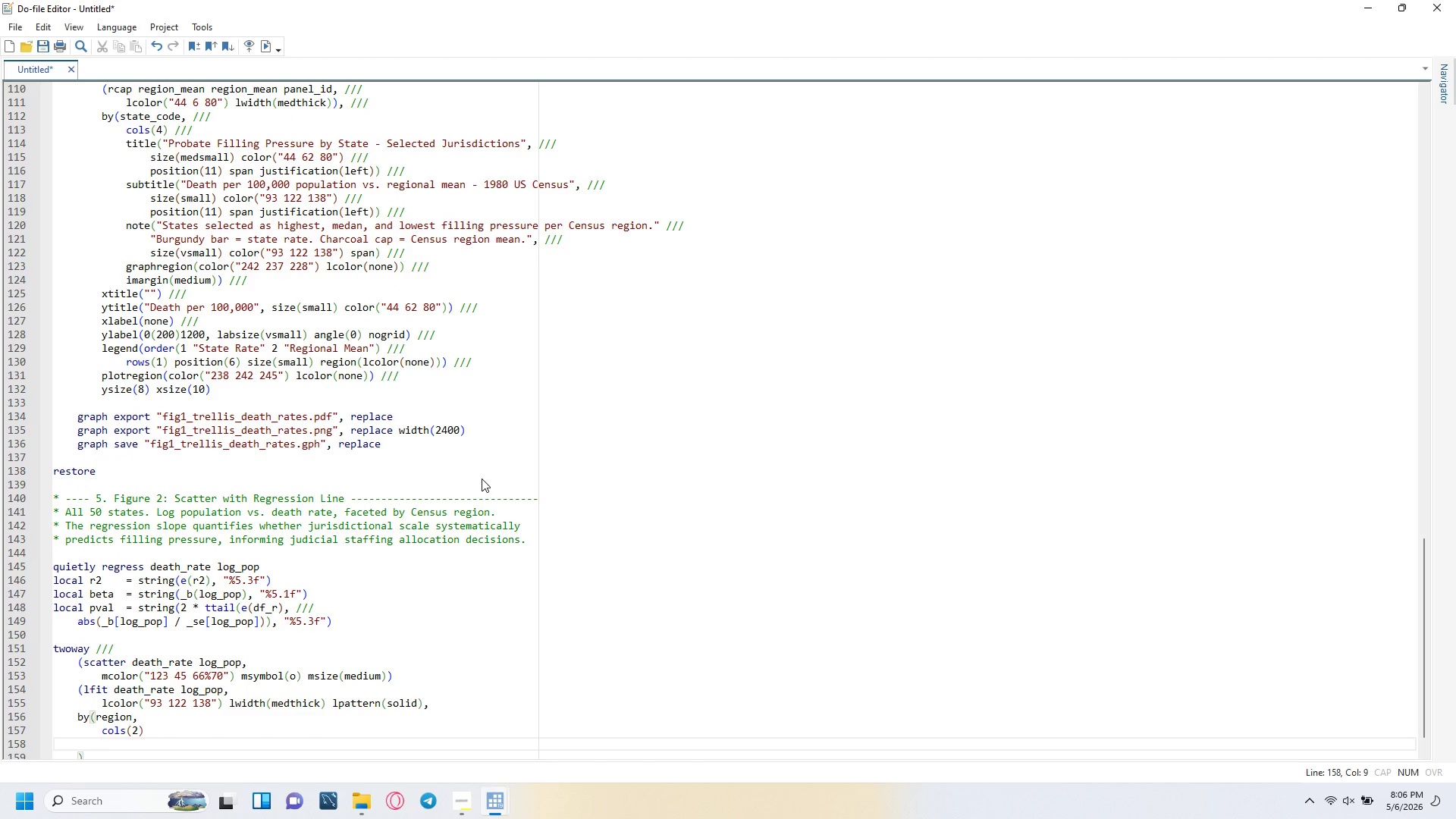 
type(title("popuation Scale vs. Probate Filling Pressure by [Break]R)
 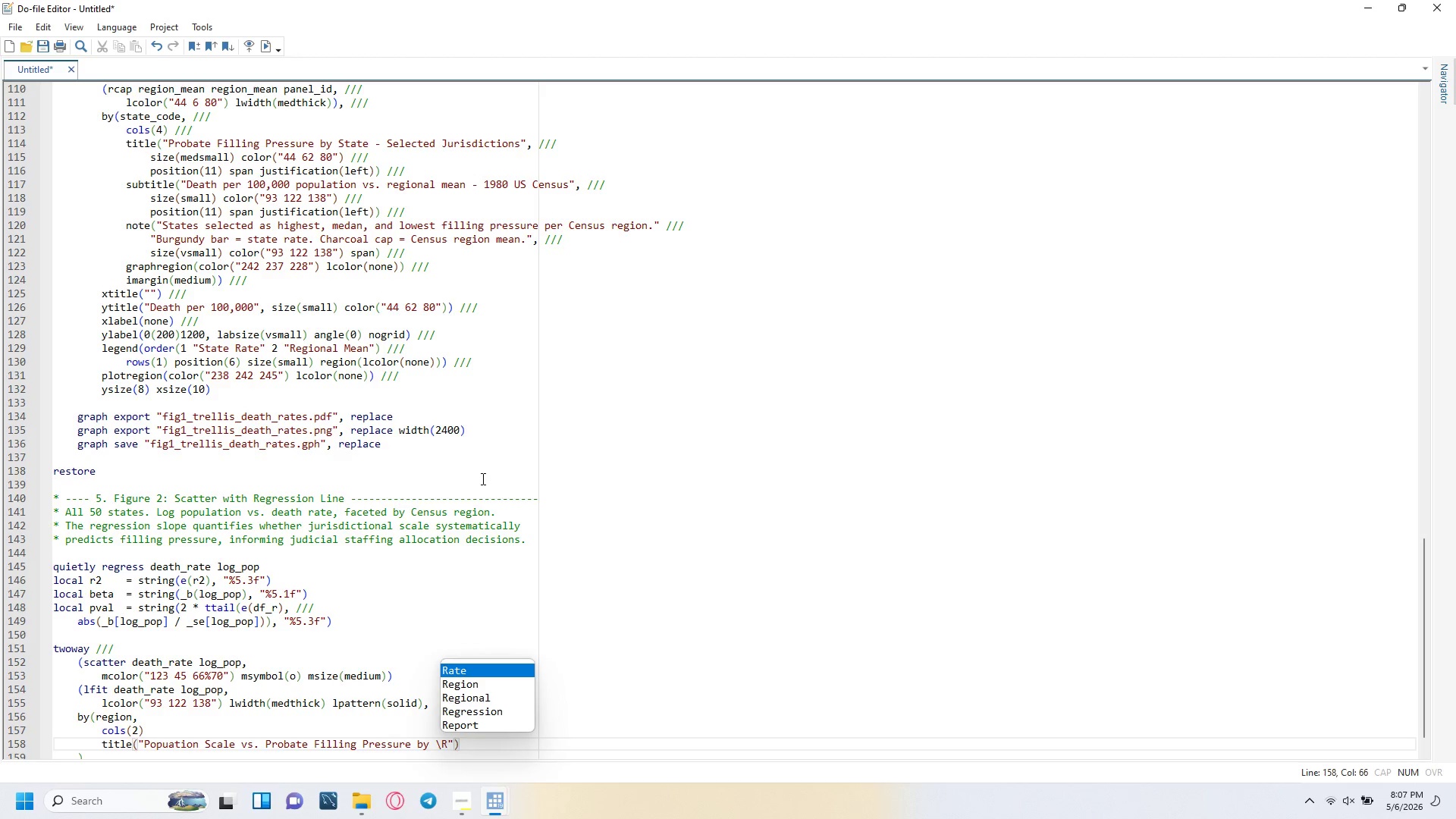 
key(ArrowLeft)
 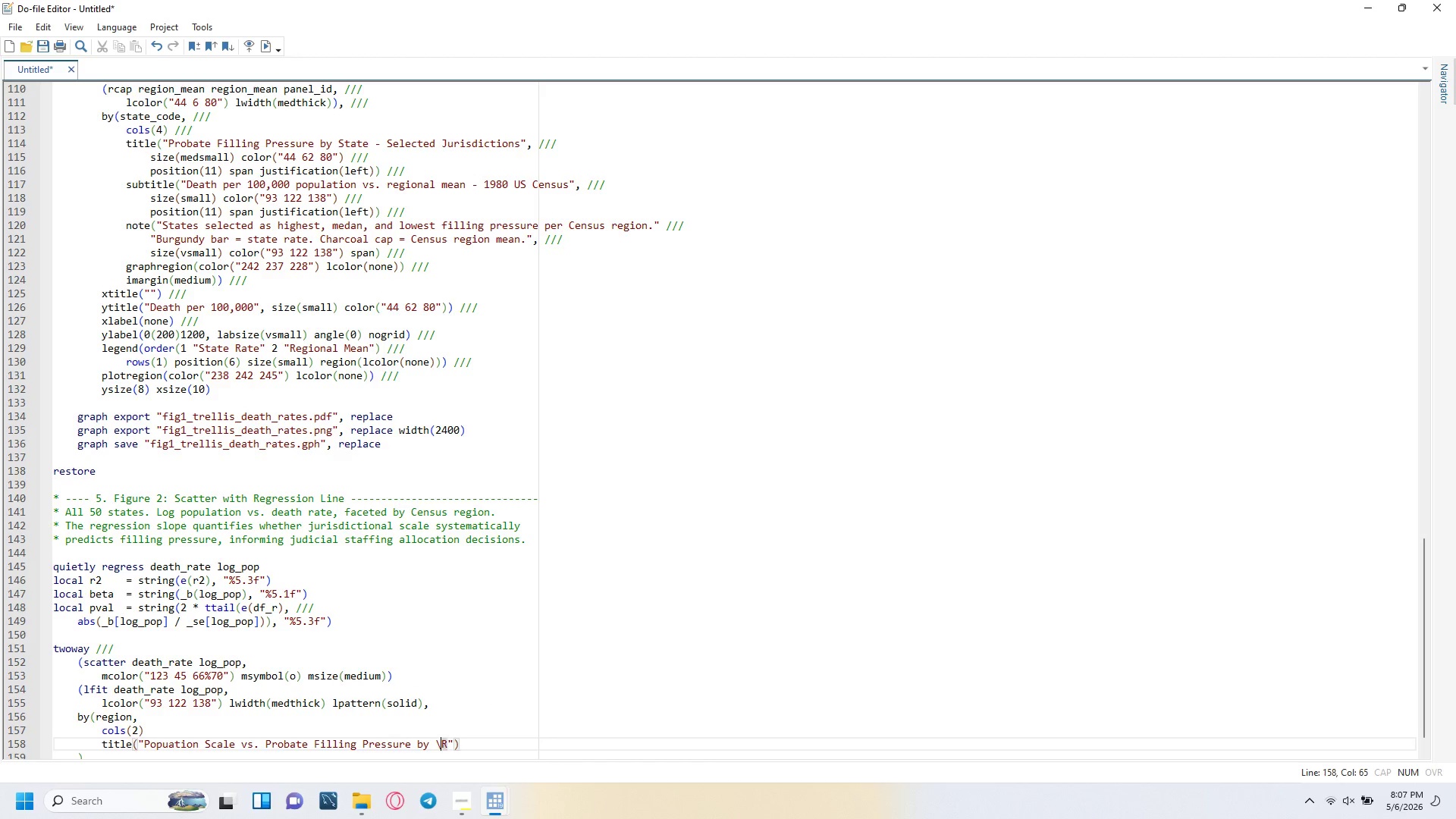 
key(Backspace)
 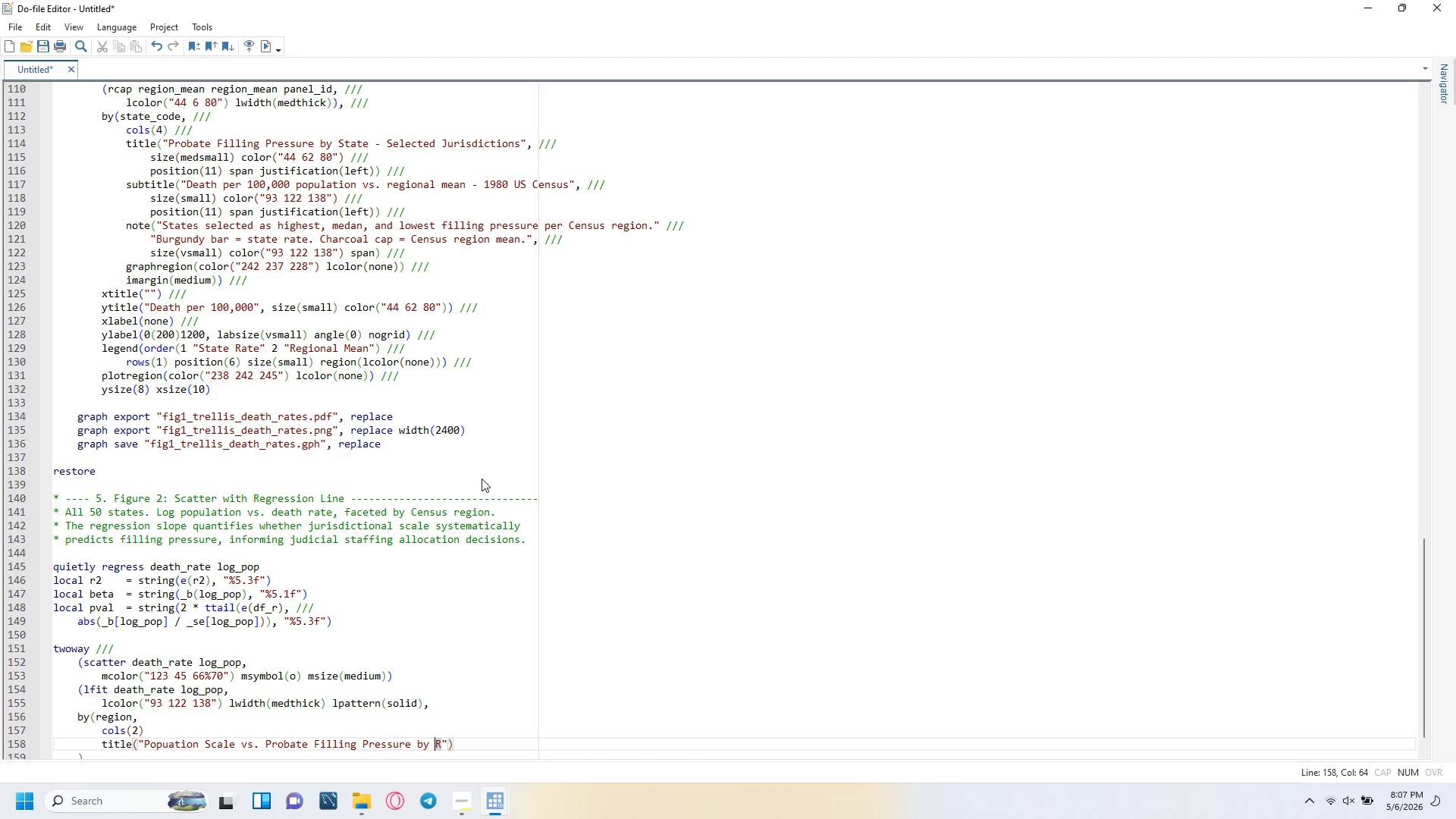 
key(ArrowRight)
 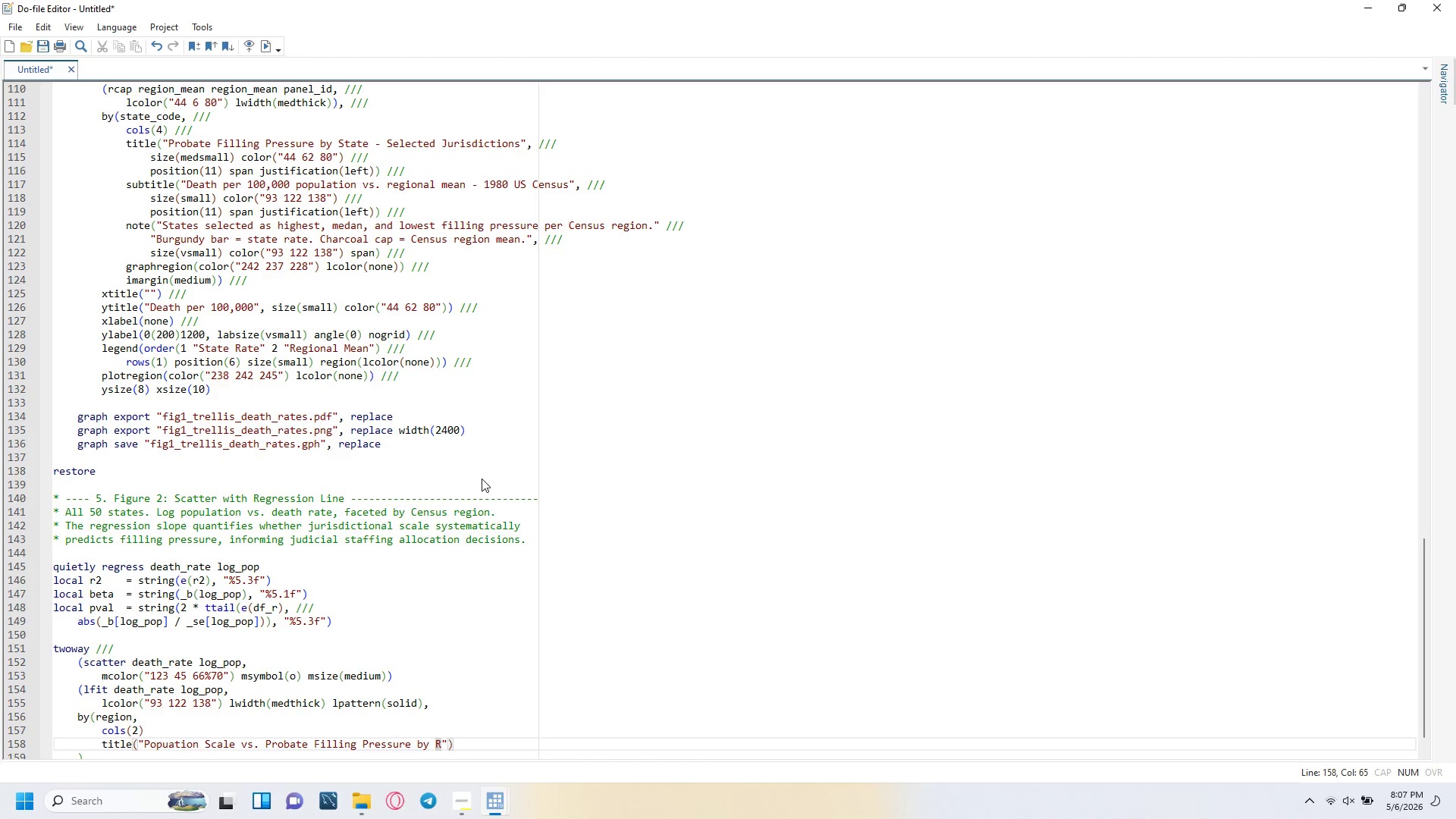 
type(egion)
 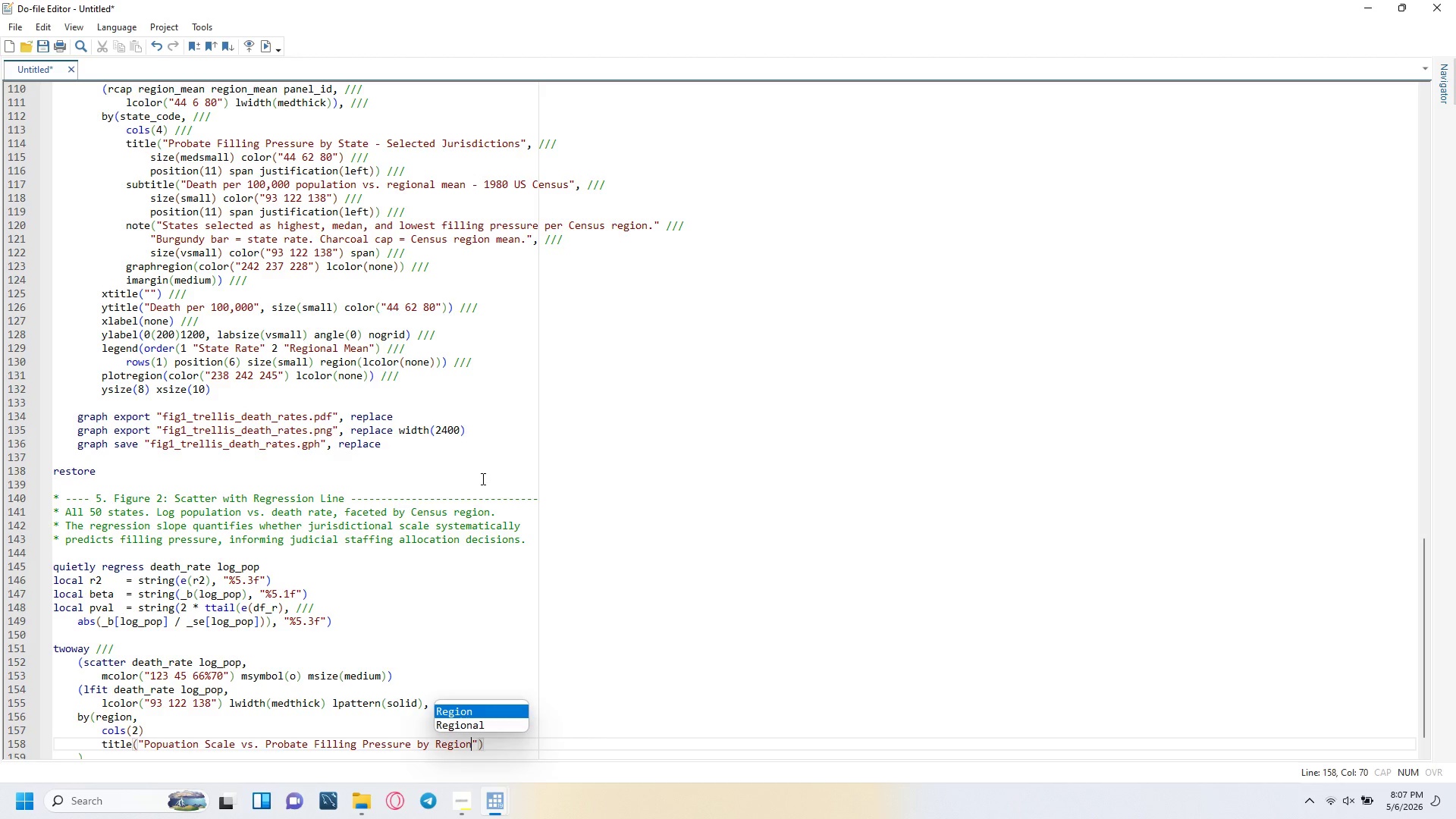 
key(ArrowRight)
 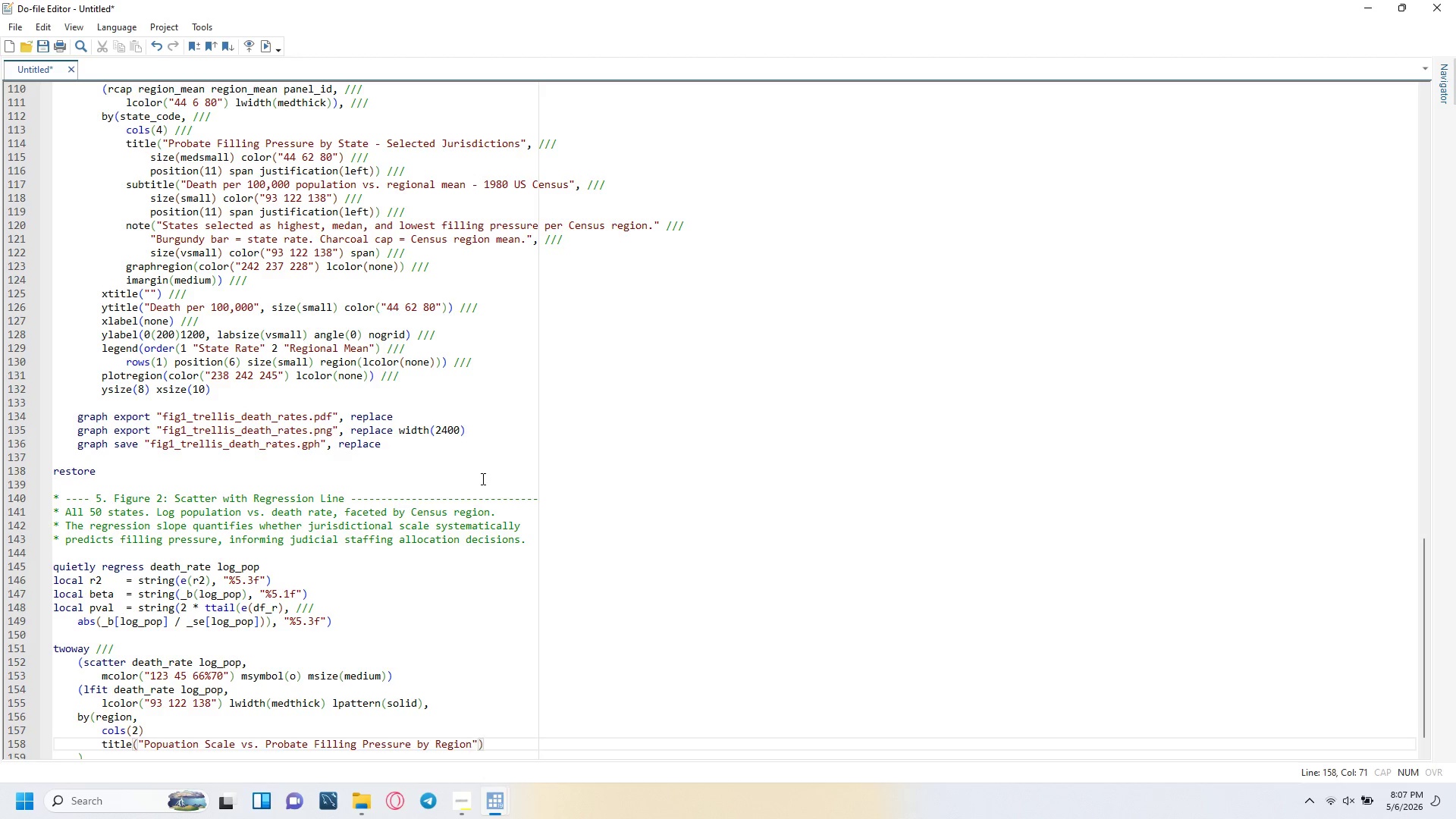 
key(Comma)
 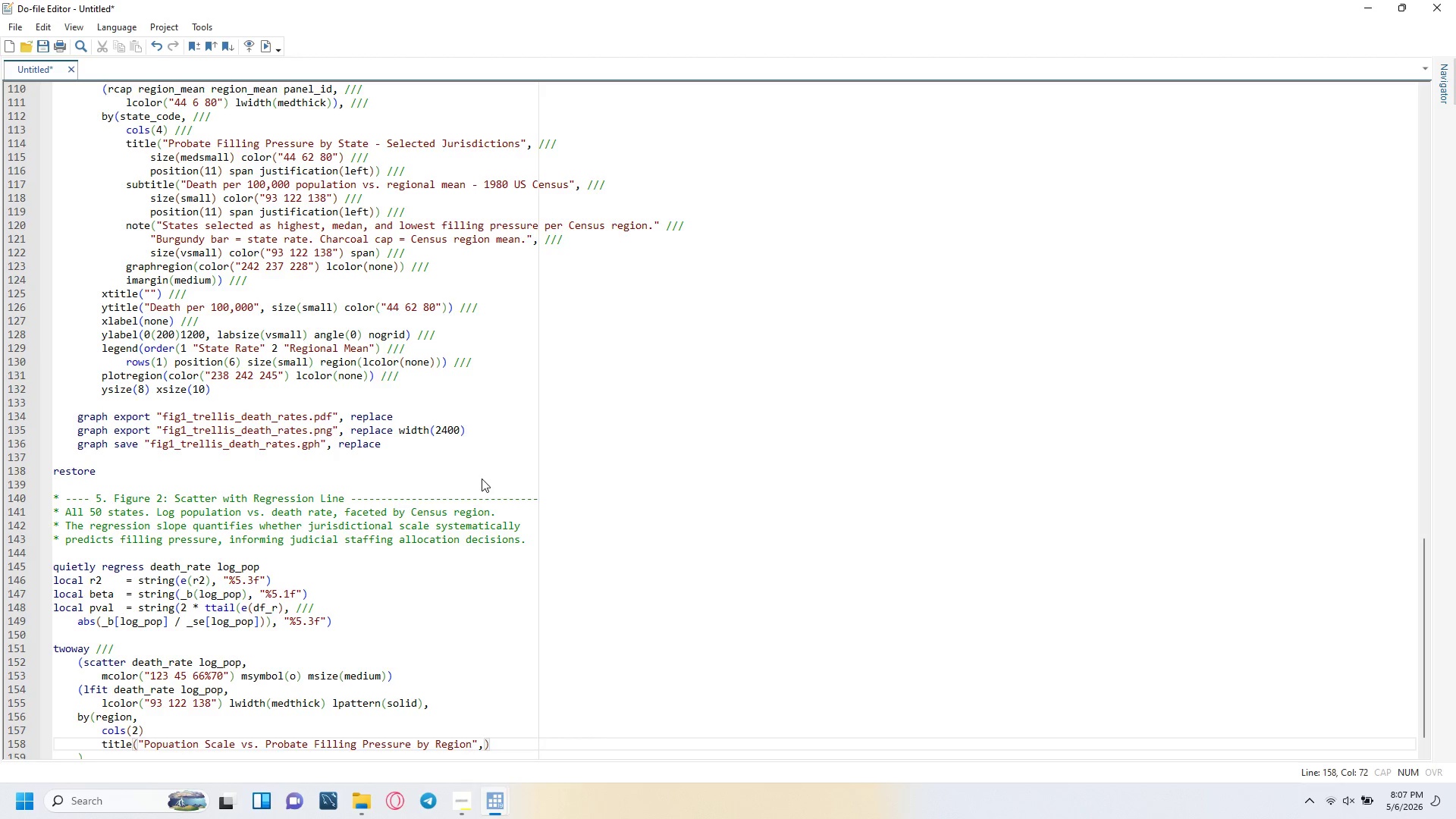 
key(Enter)
 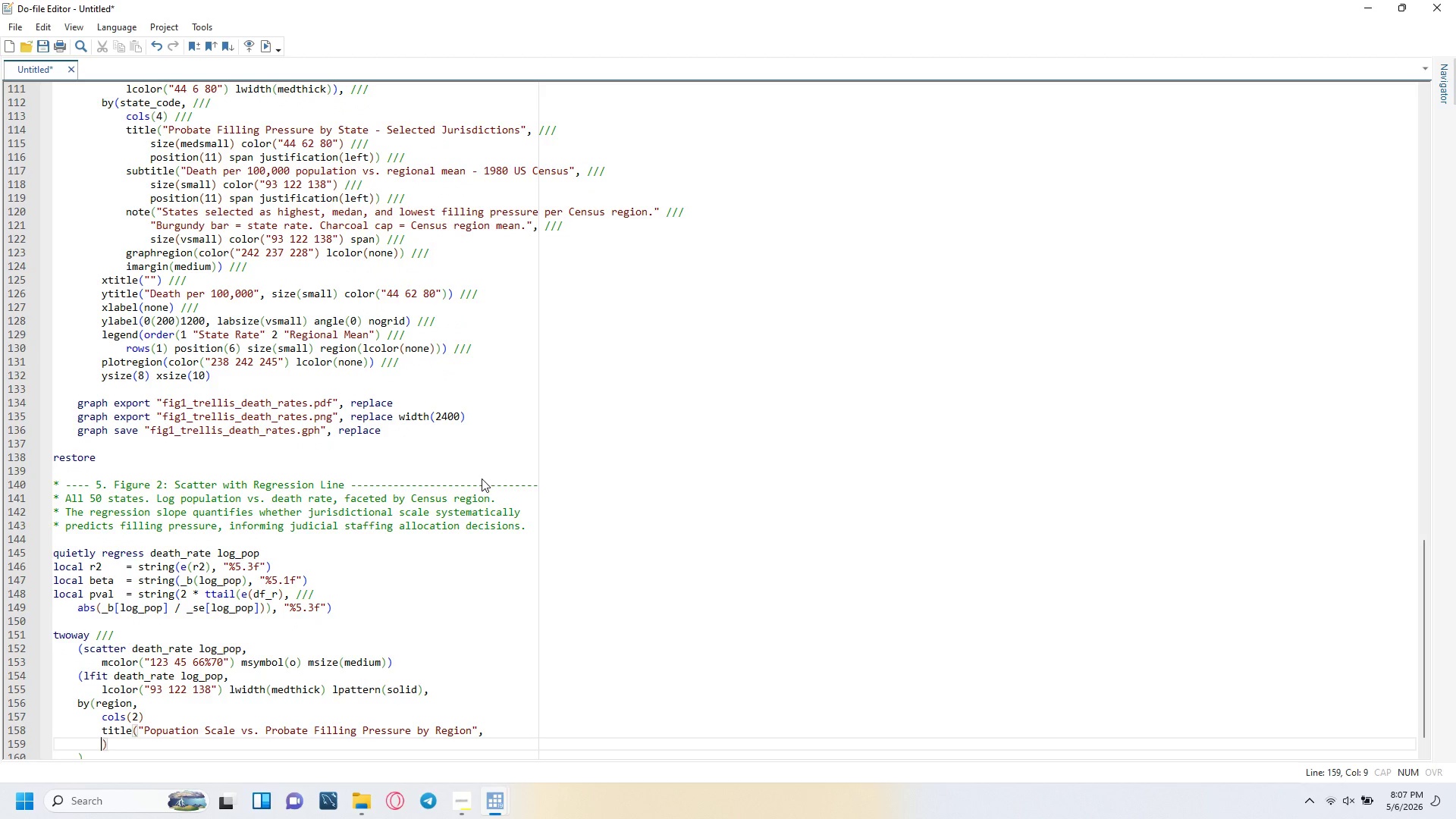 
key(Tab)
type(size(medsmall)
 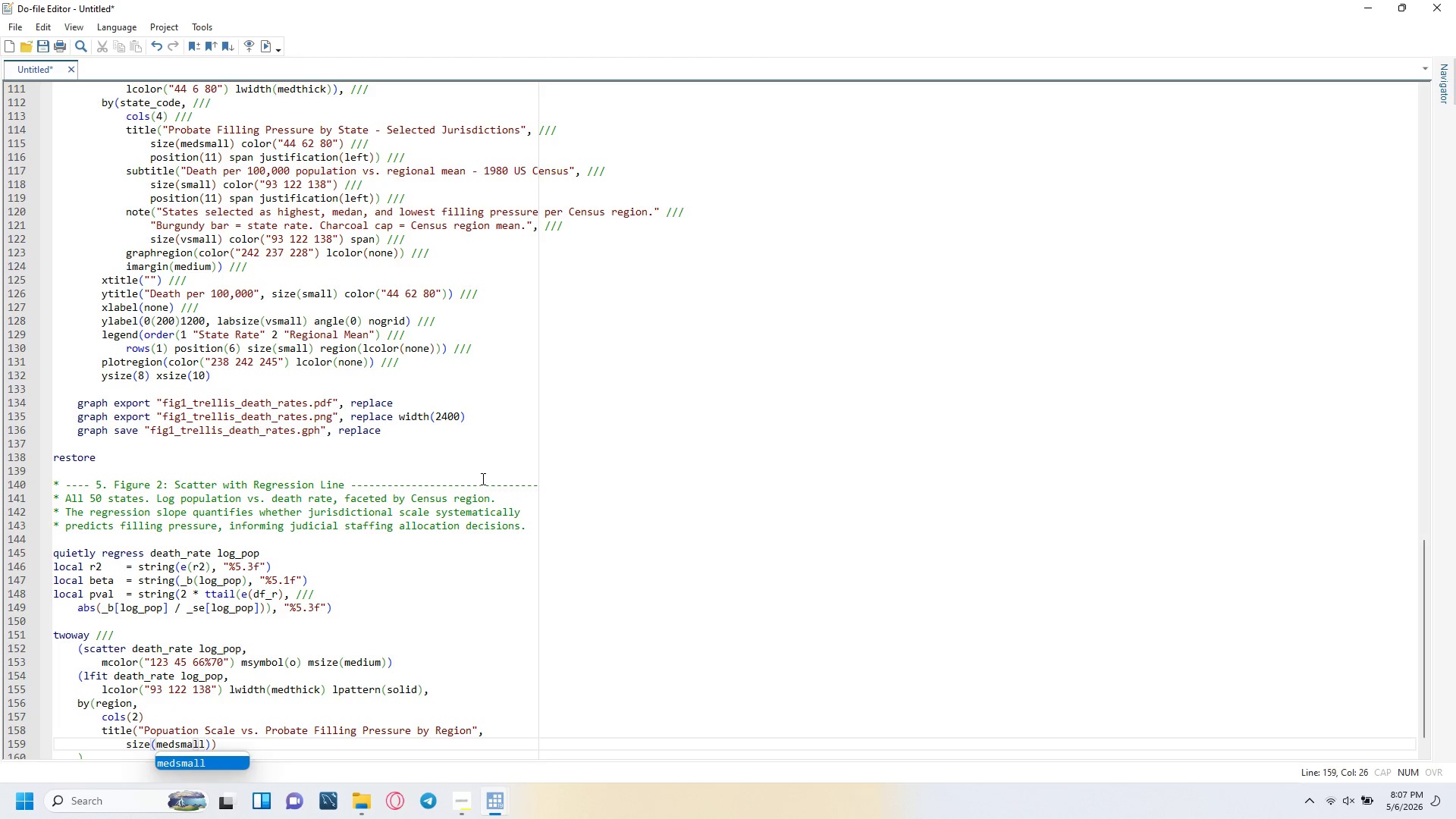 
key(ArrowRight)
 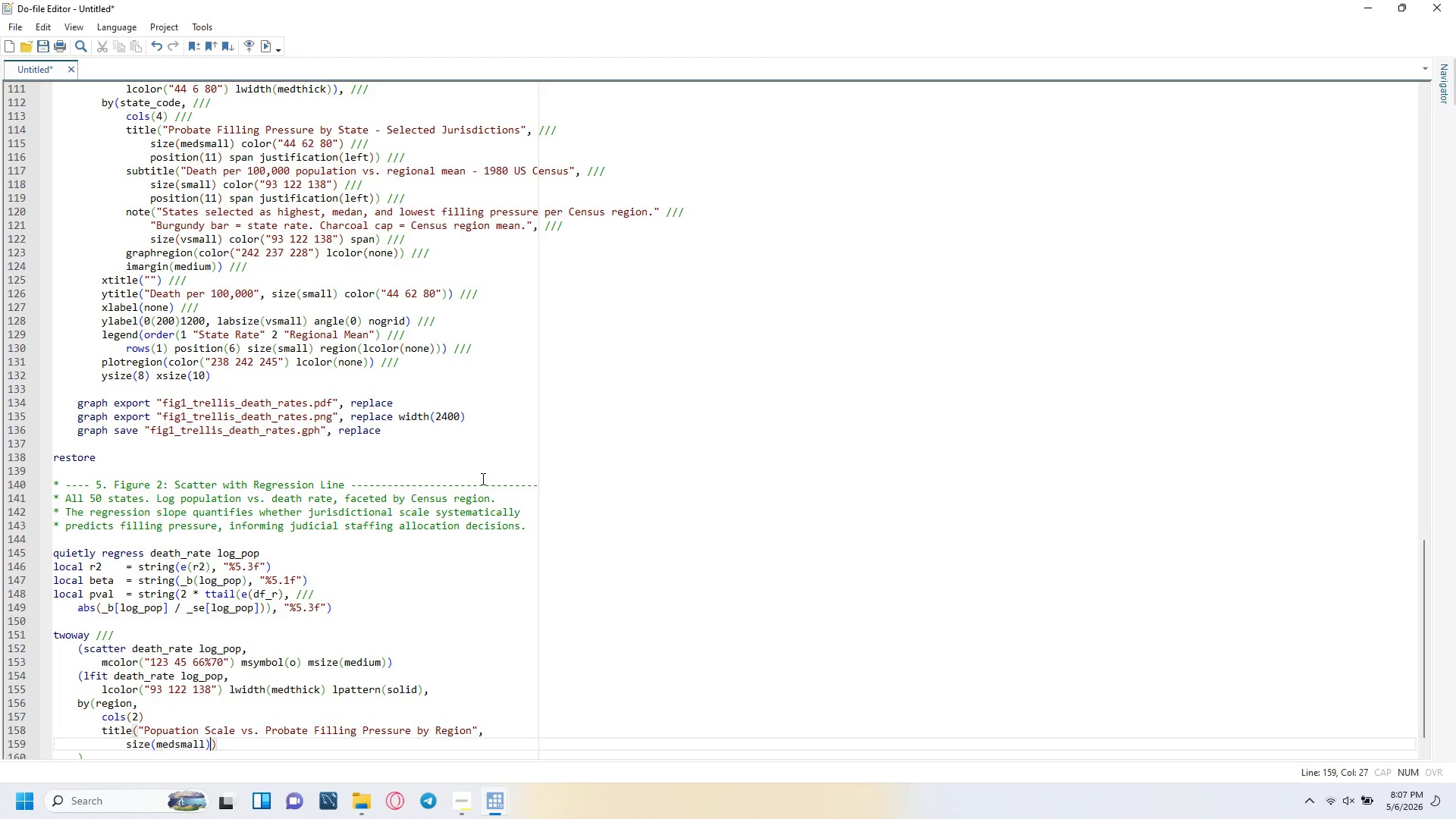 
type( color("44 62 80)
 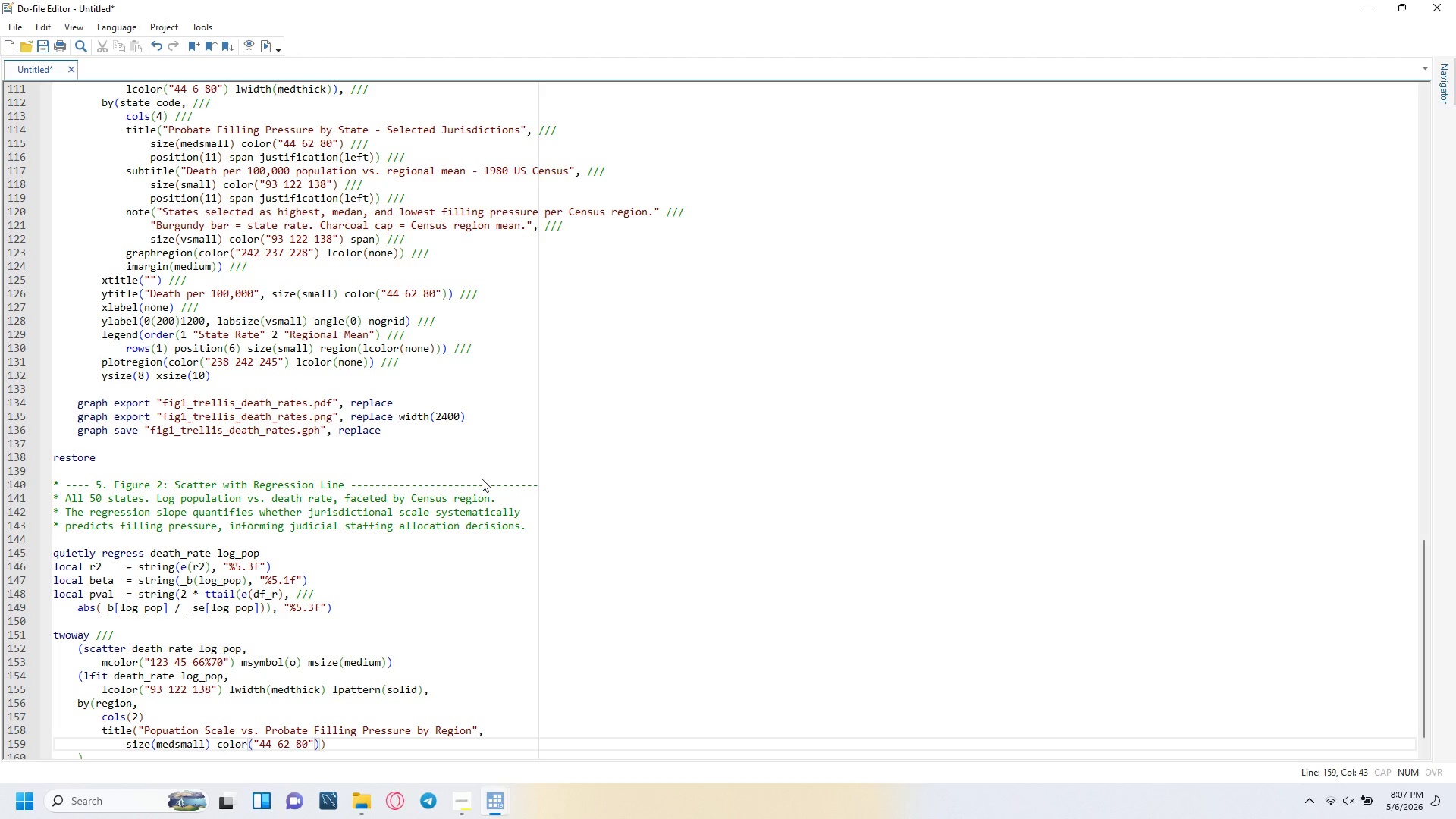 
key(ArrowRight)
 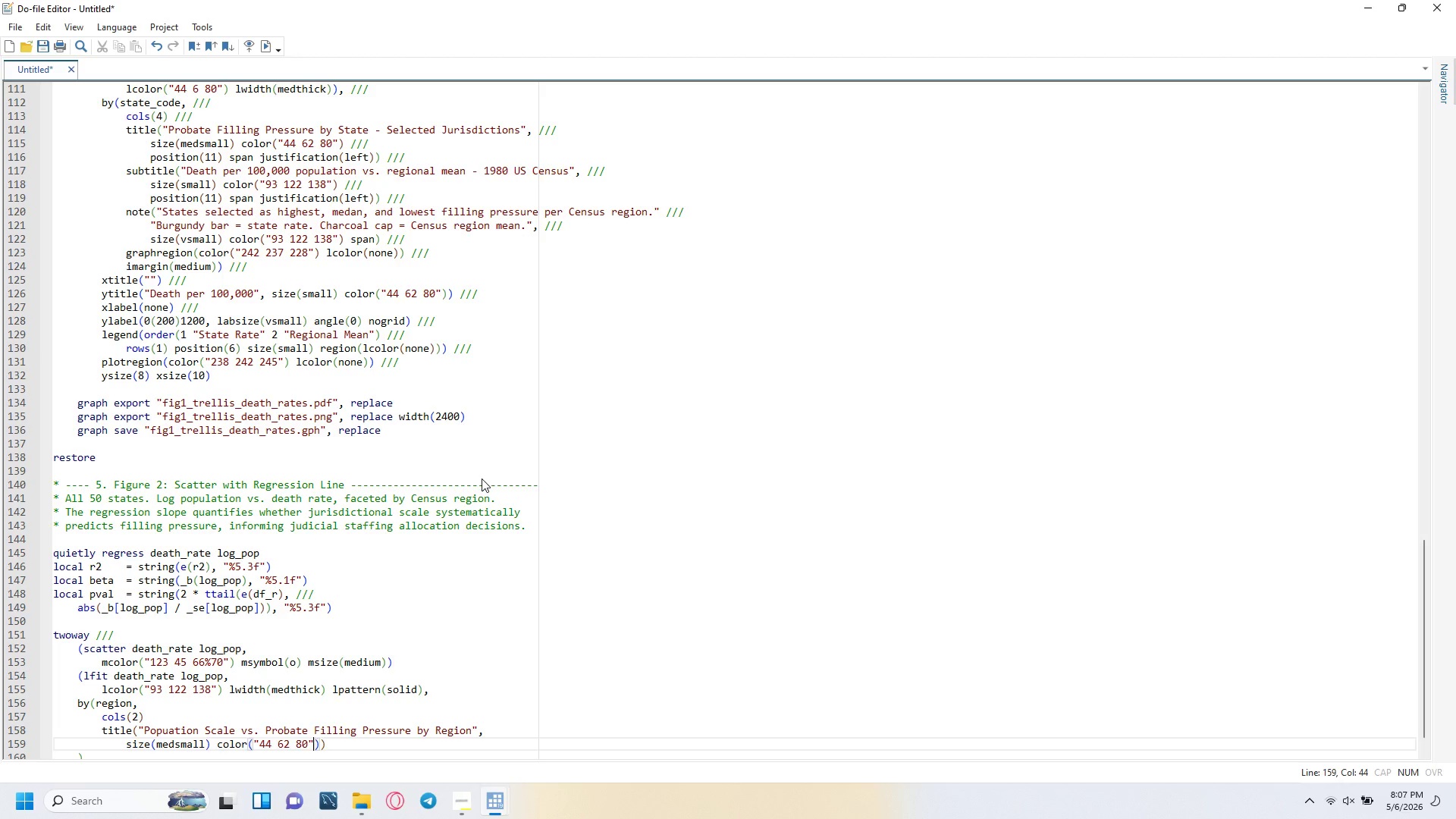 
key(ArrowRight)
 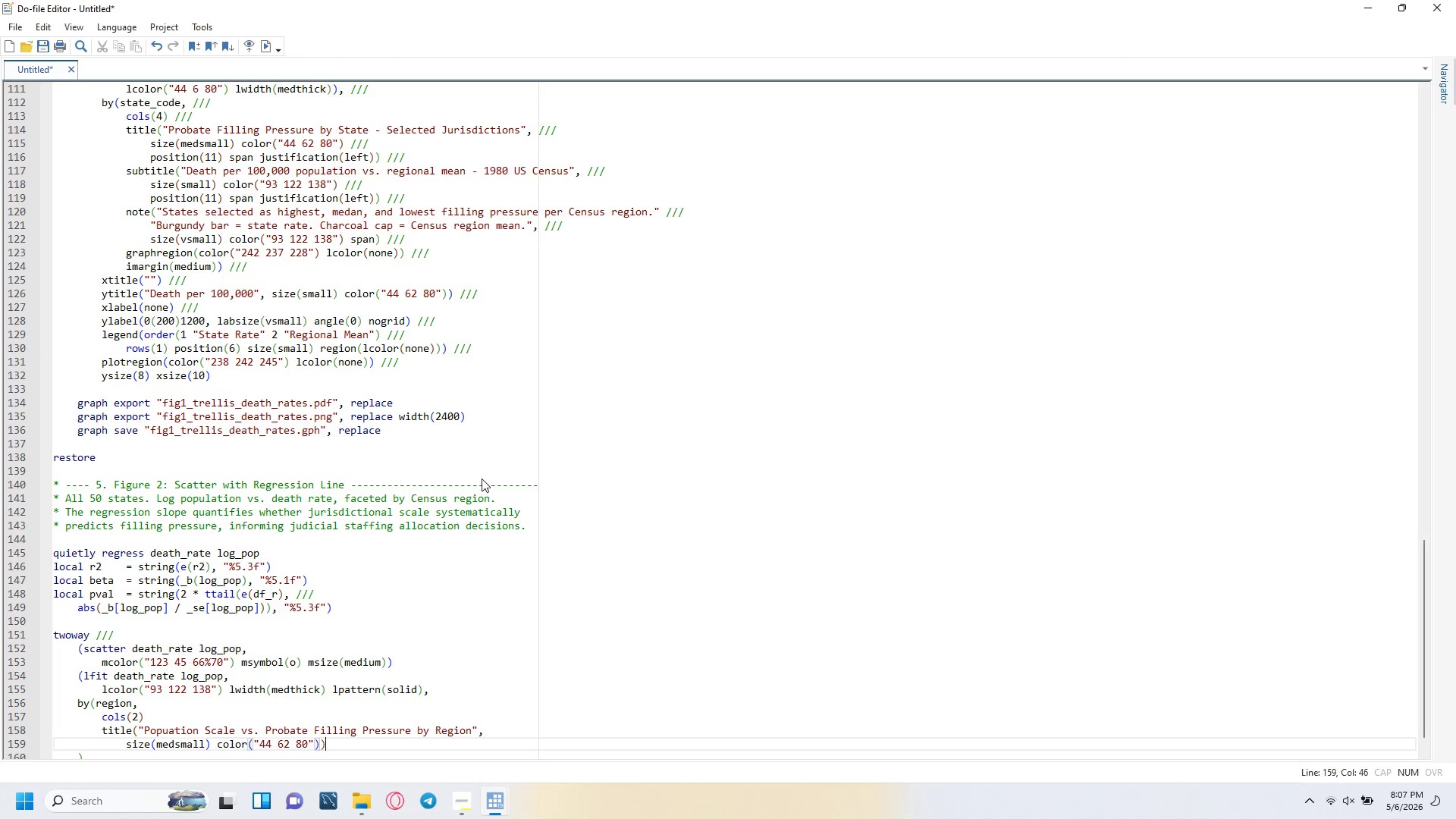 
hold_key(key=ArrowRight, duration=9.53)
 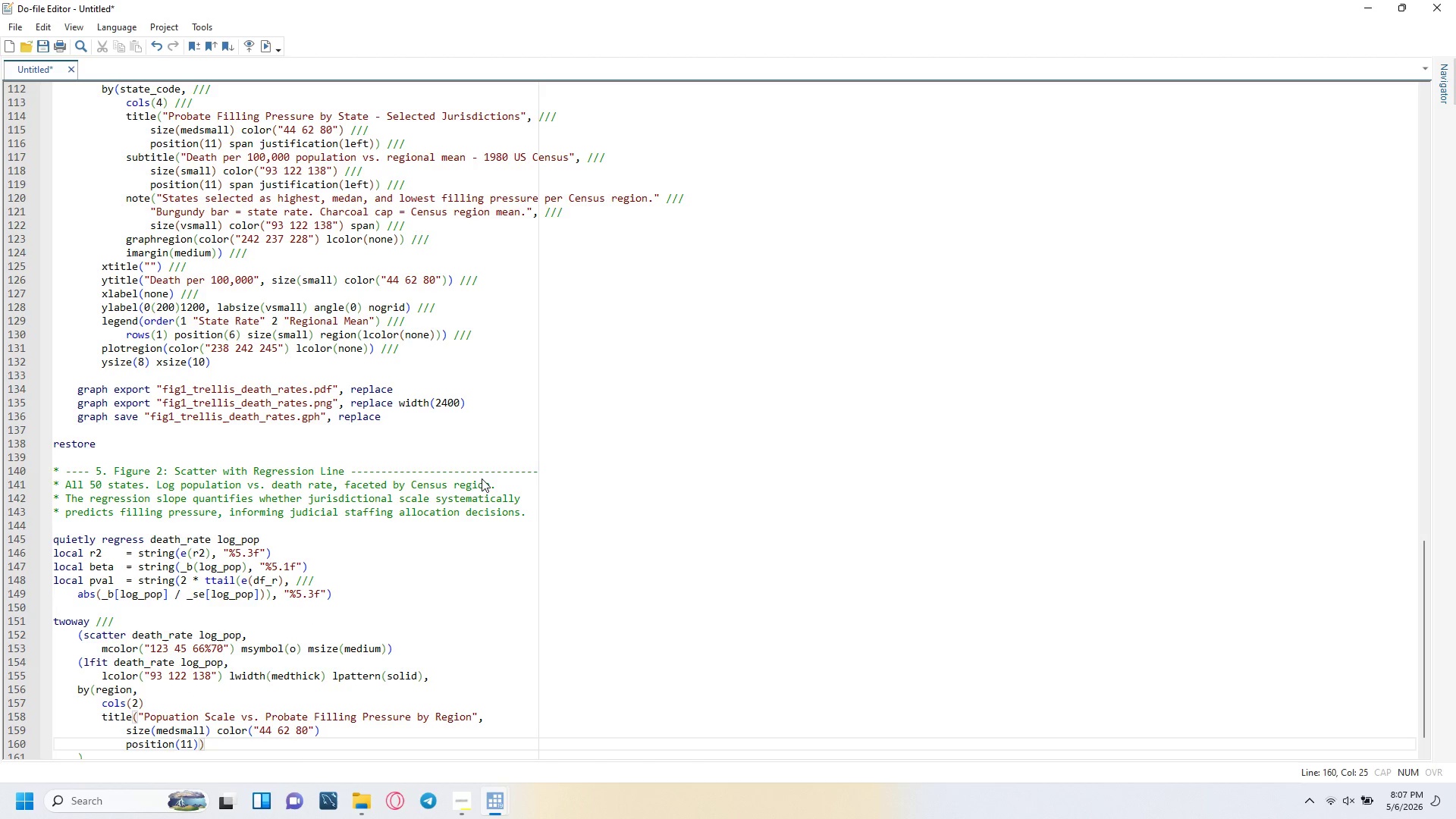 
key(ArrowLeft)
 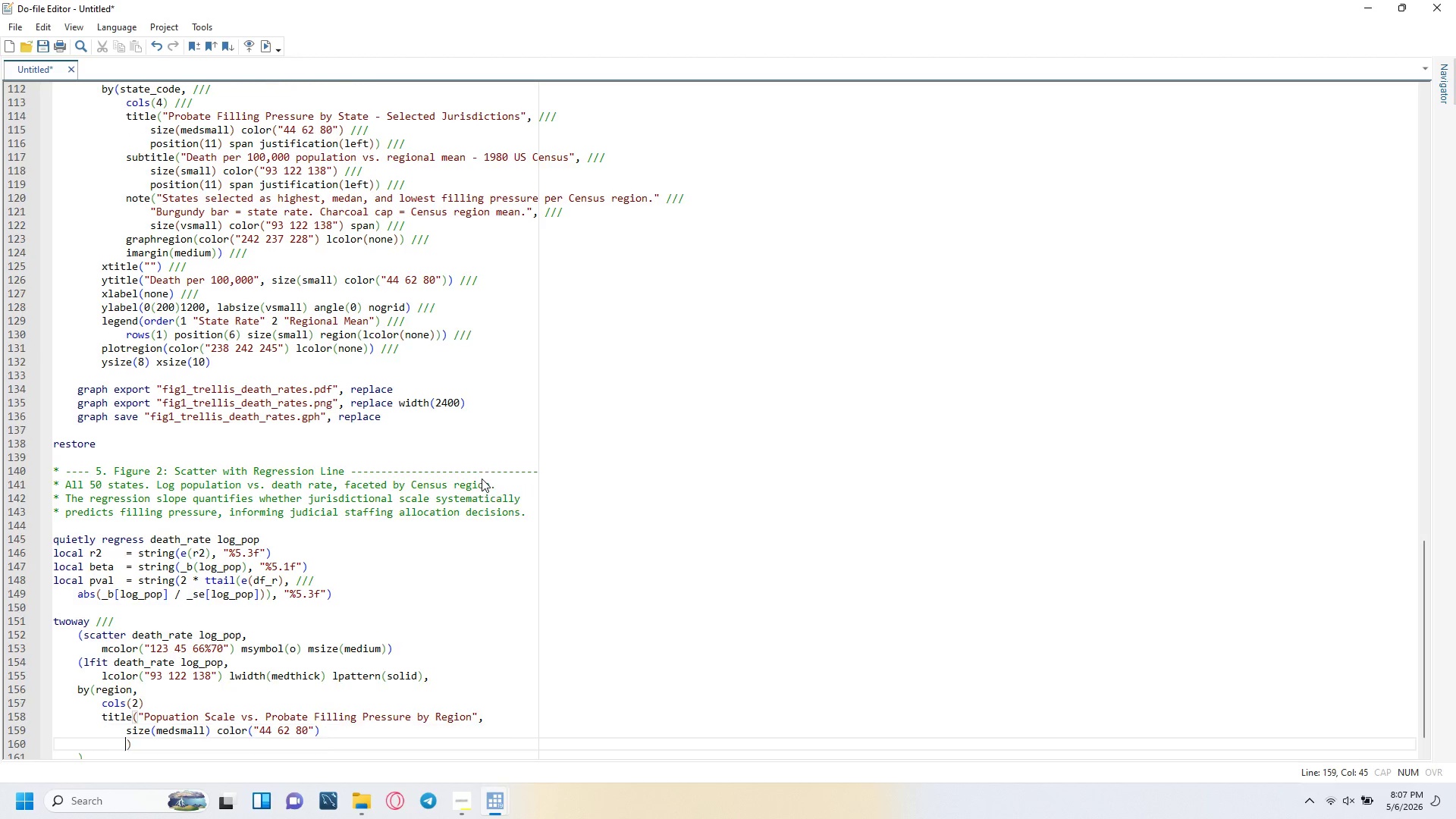 
key(Enter)
 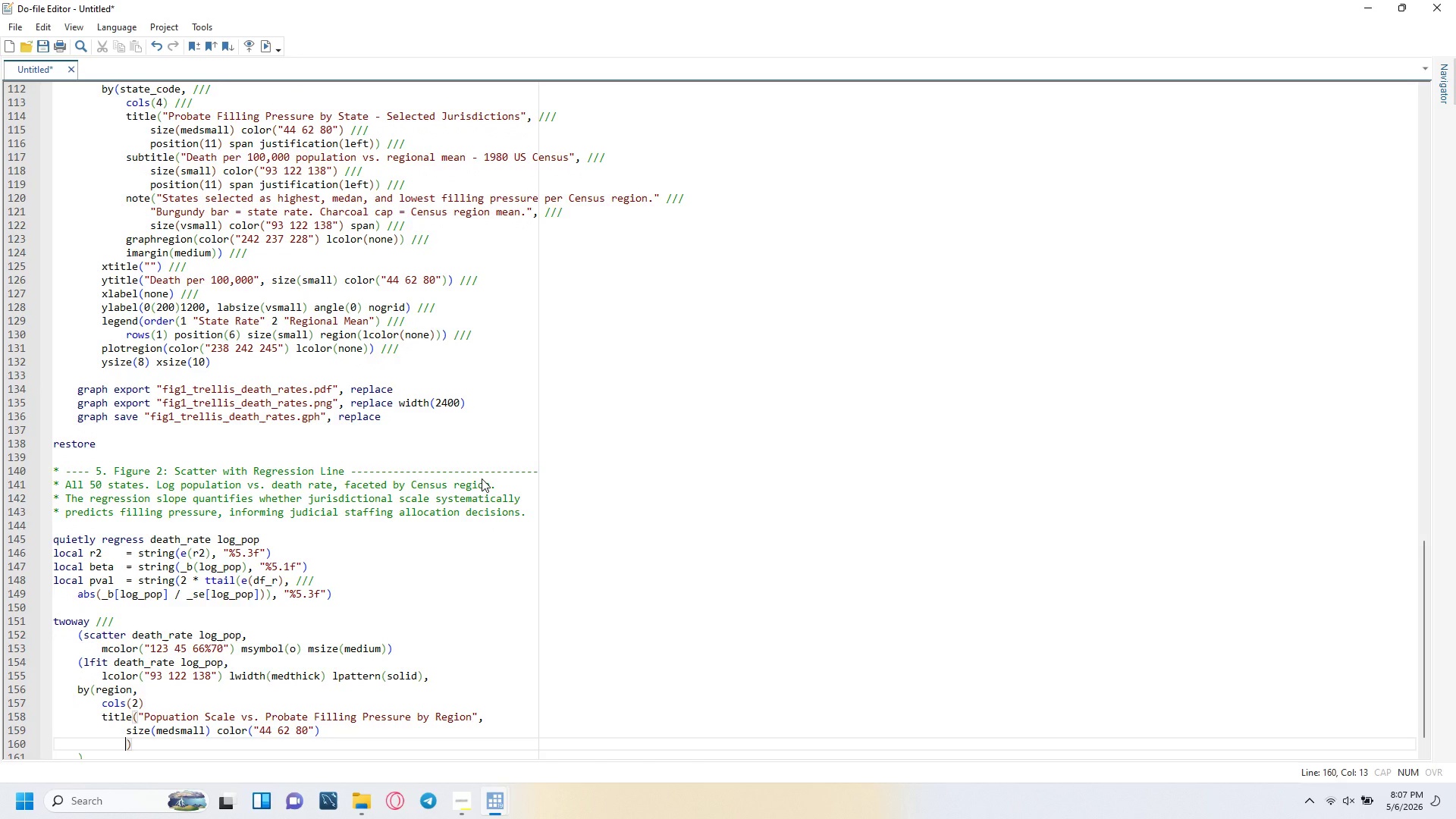 
type(position(11 span justification(left)
 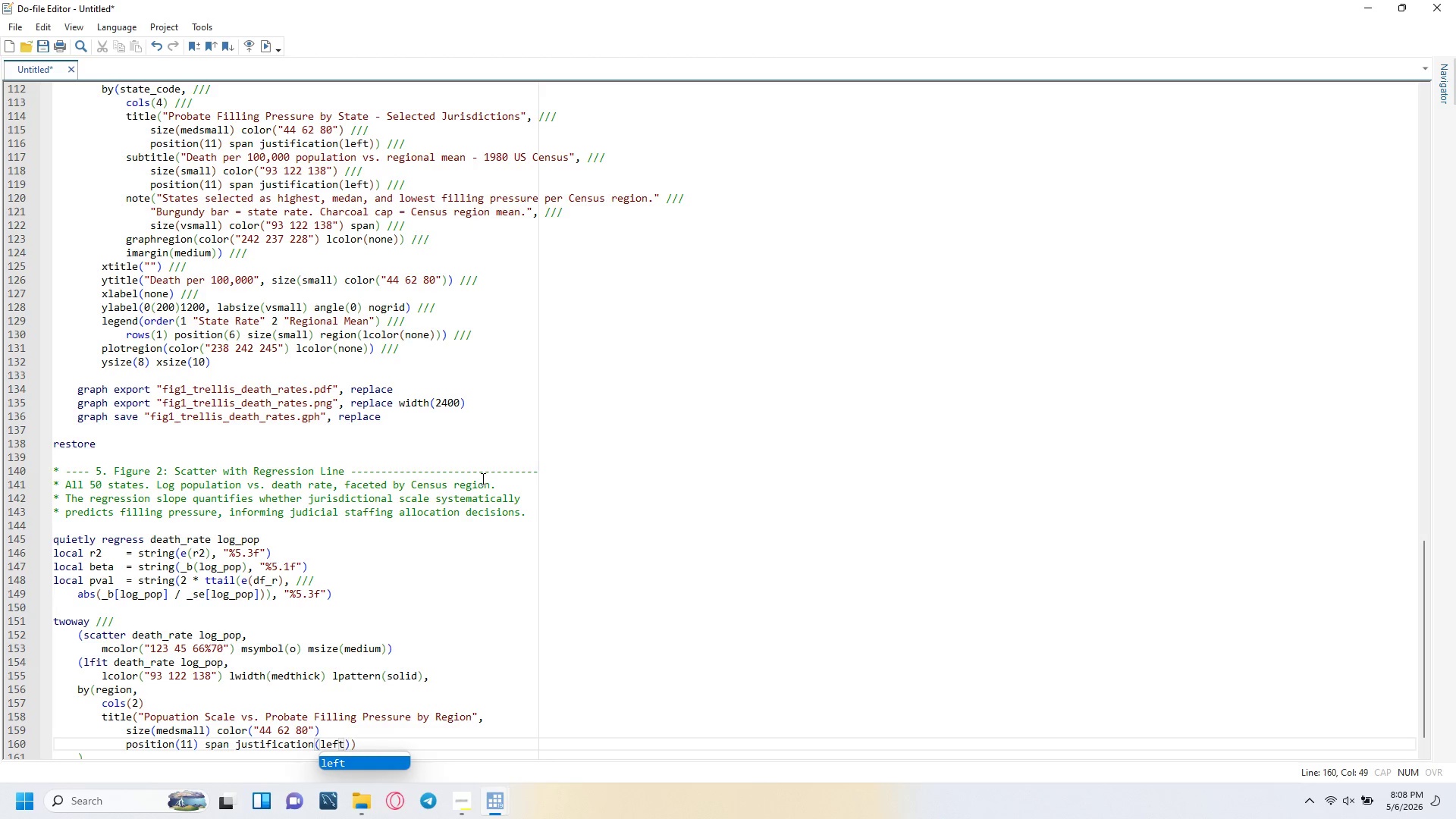 
key(ArrowRight)
 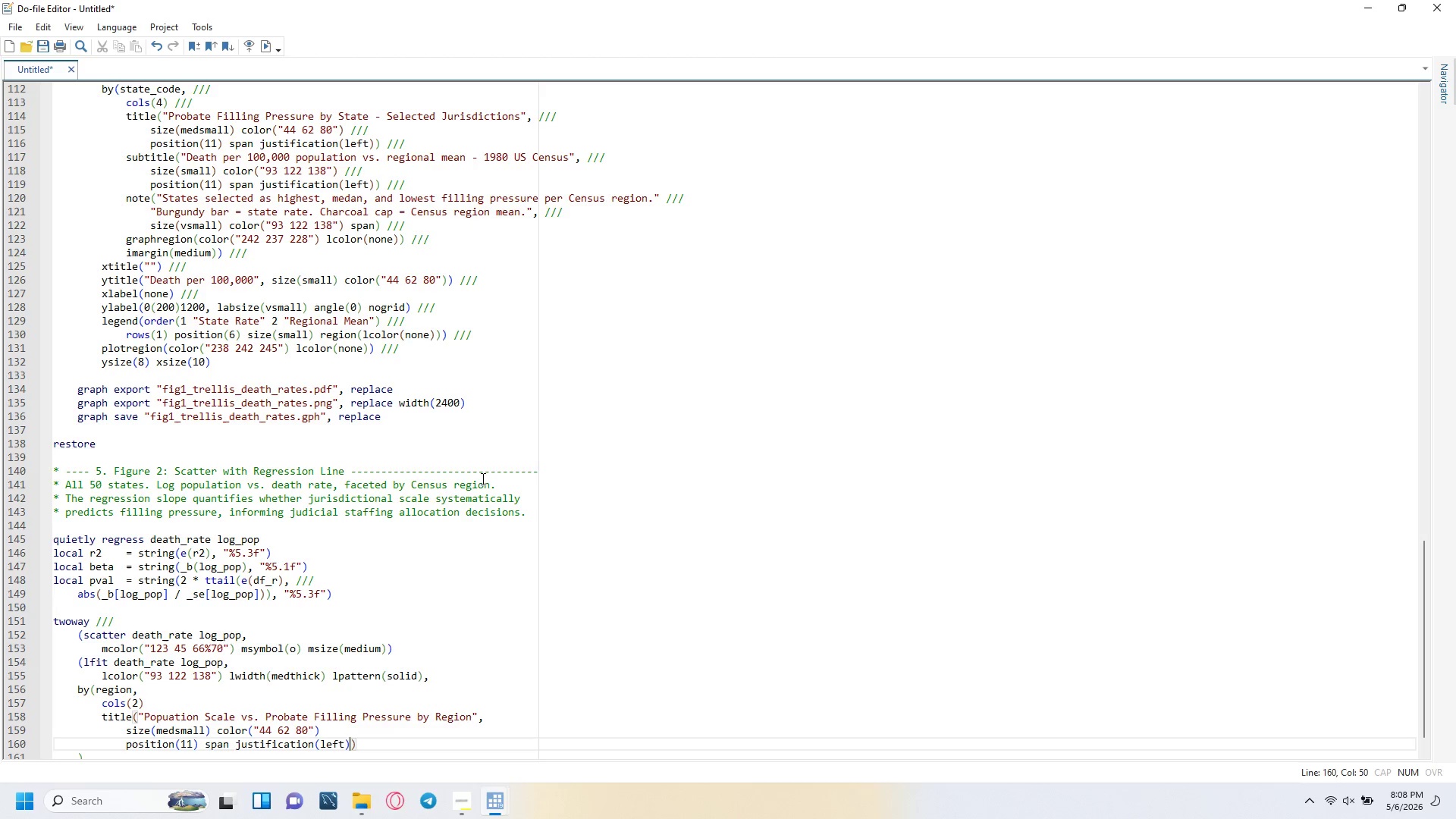 
key(ArrowRight)
 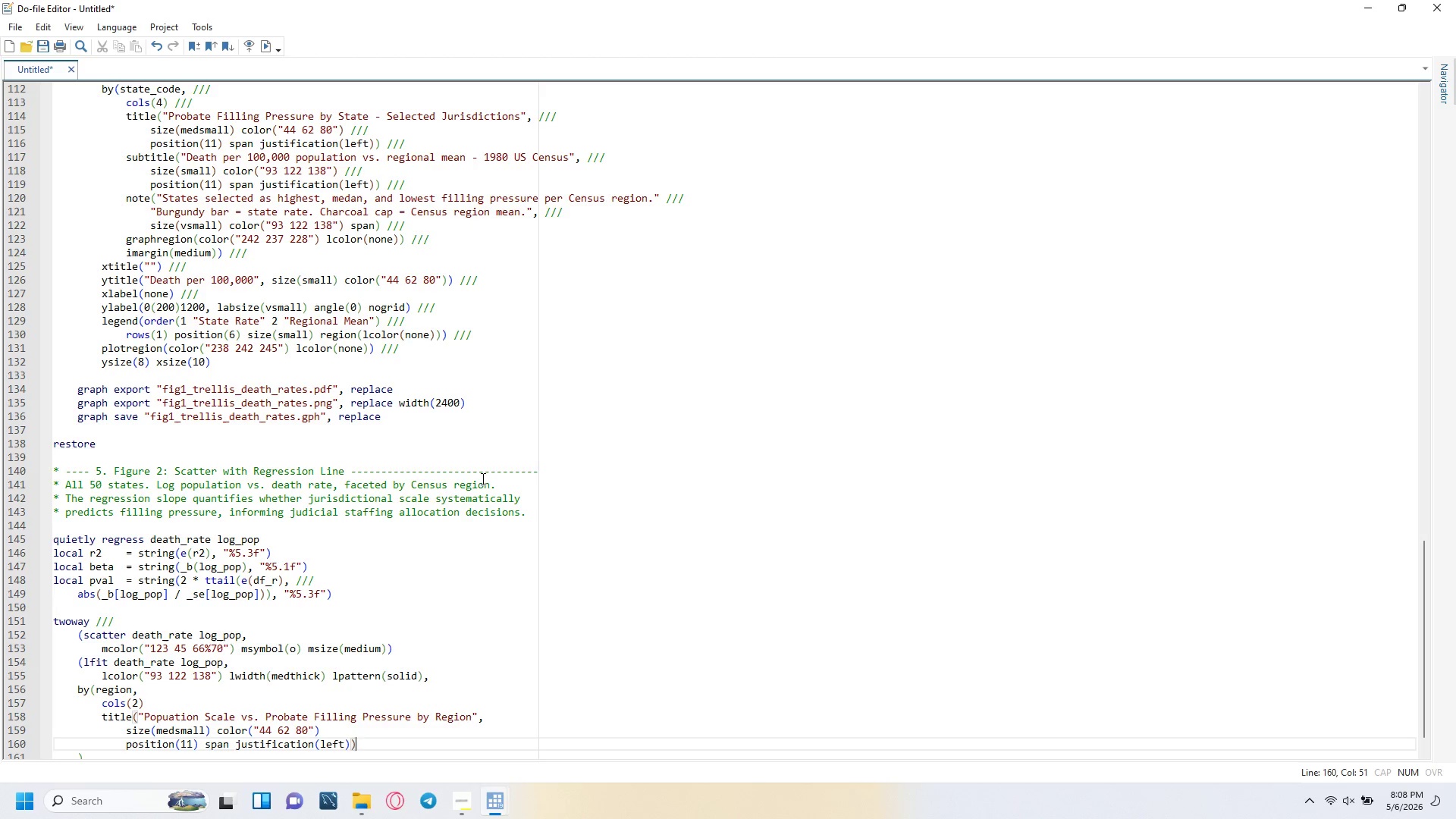 
key(Enter)
 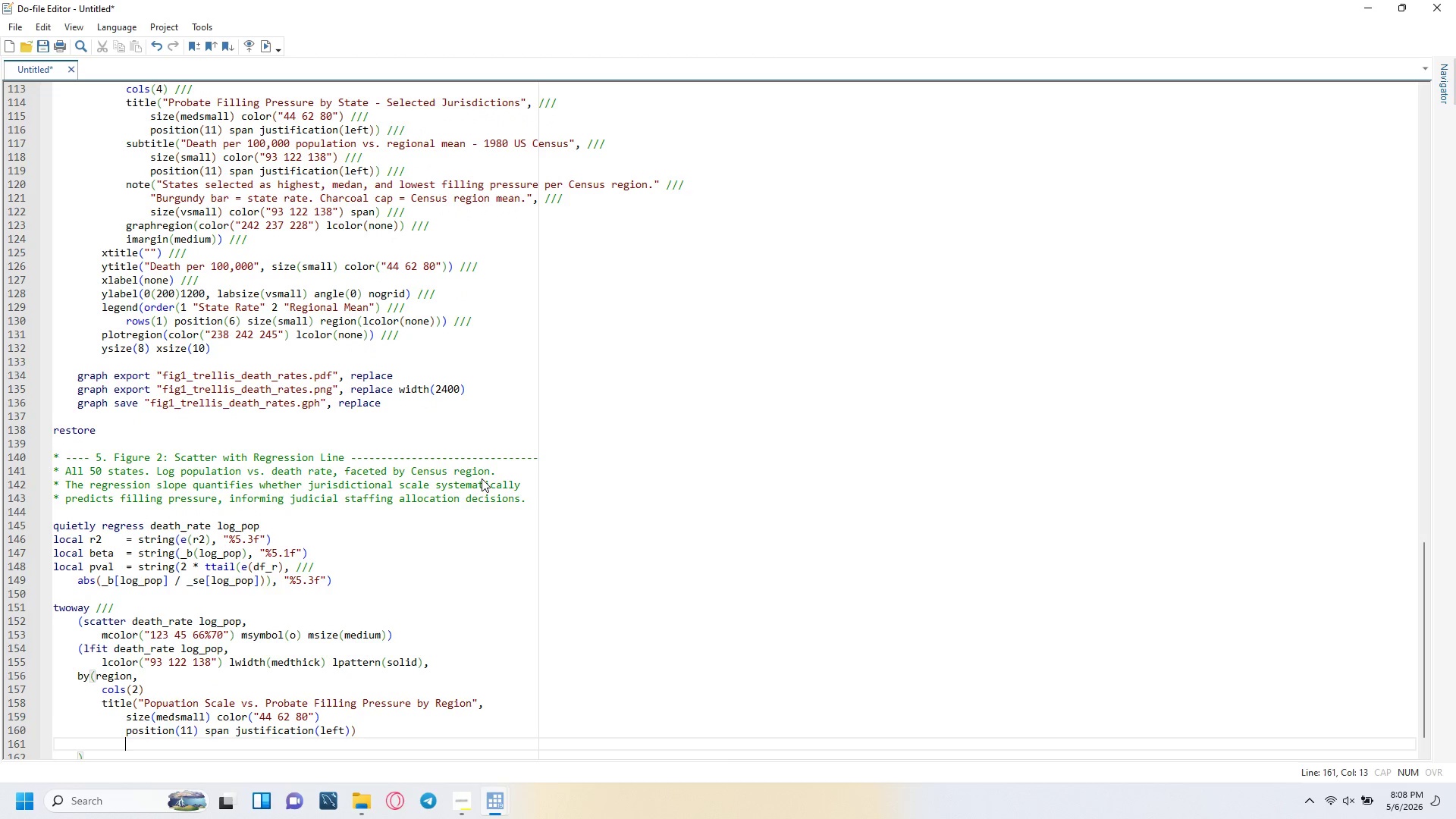 
key(Backspace)
type(sub)
 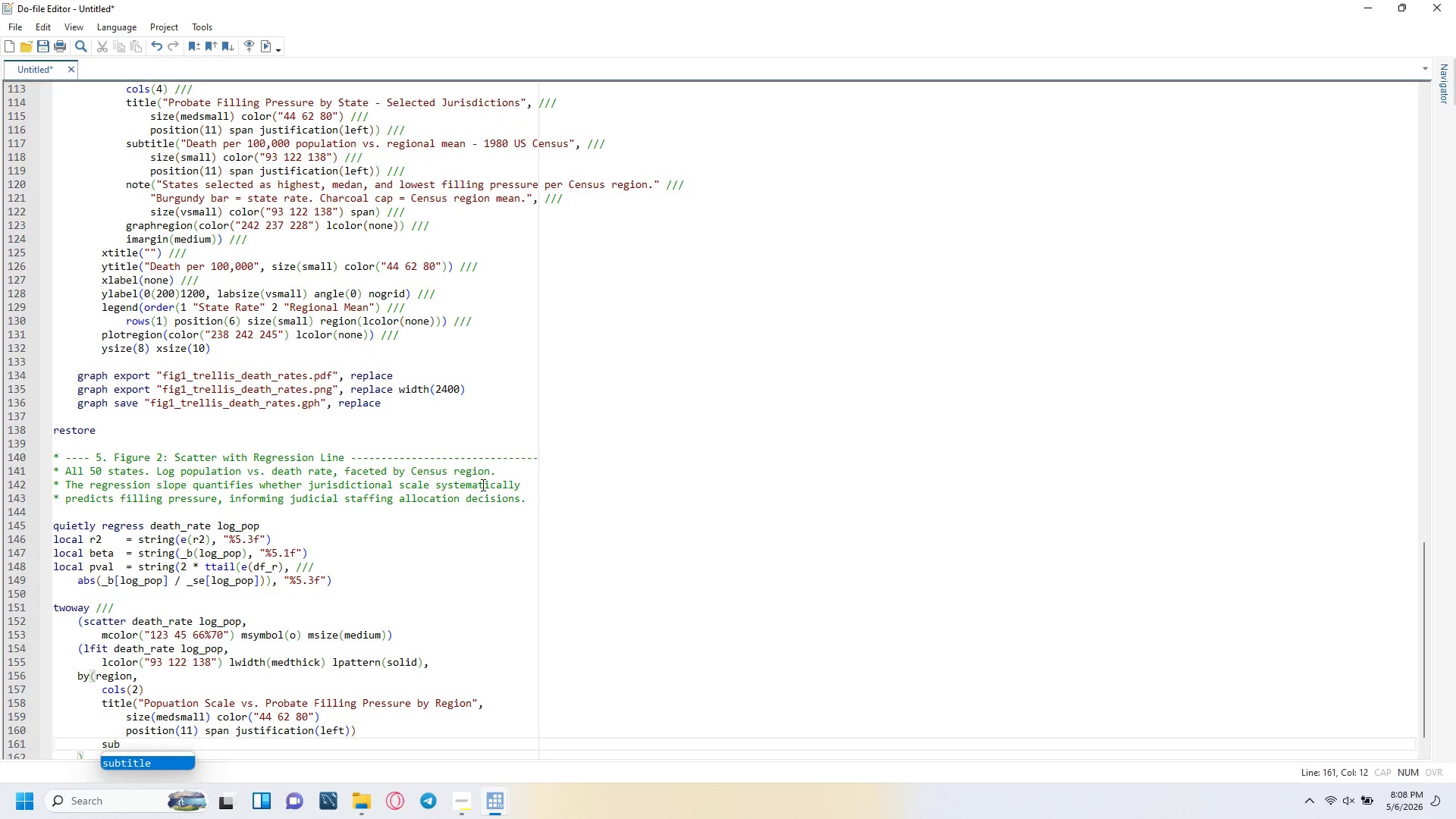 
type(title("log population vs. death )
key(Backspace)
type(s per 100,000 - OLS fit within each Cenus)
key(Backspace)
key(Backspace)
type(sus regional)
key(Backspace)
key(Backspace)
 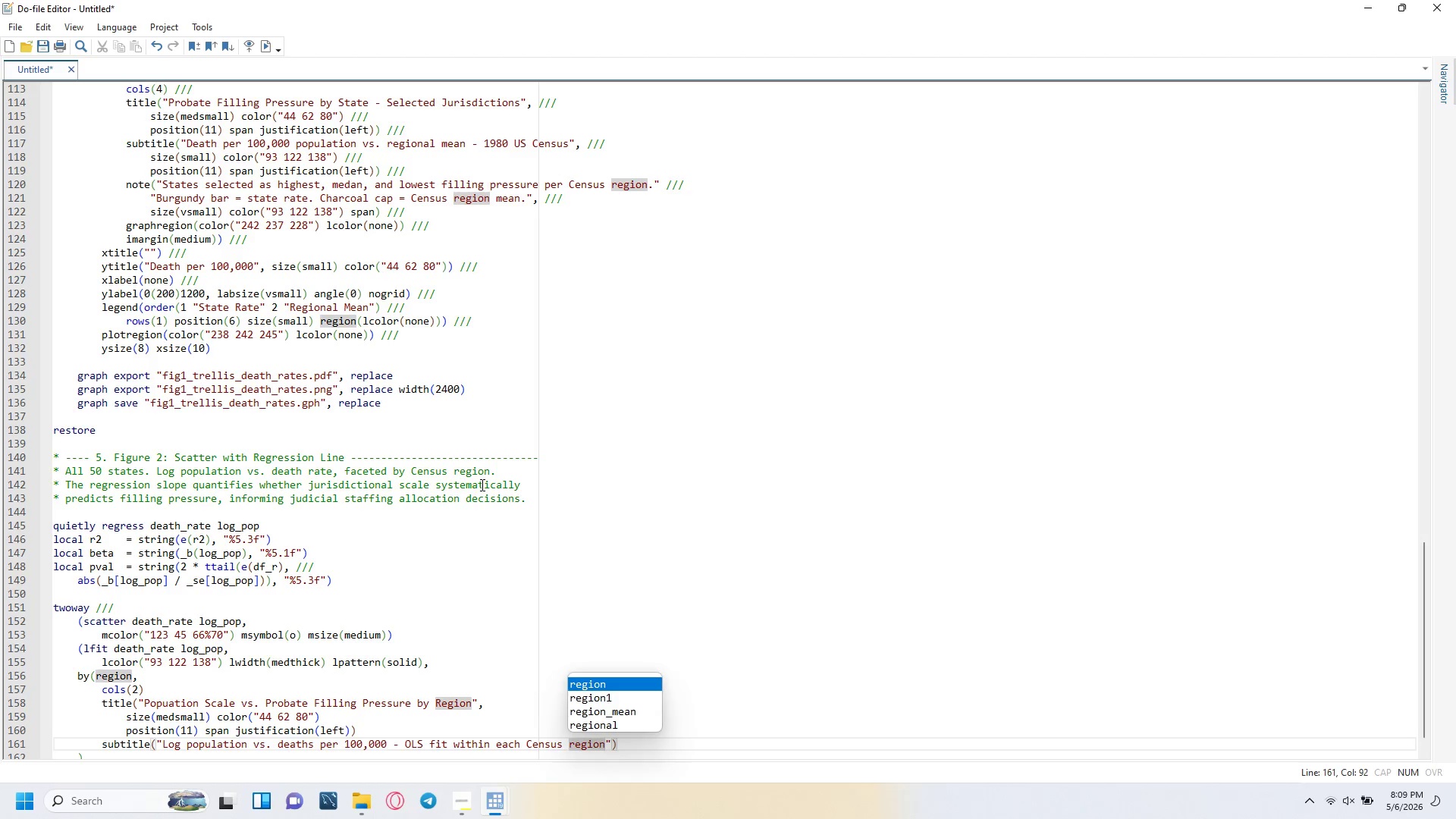 
key(ArrowRight)
 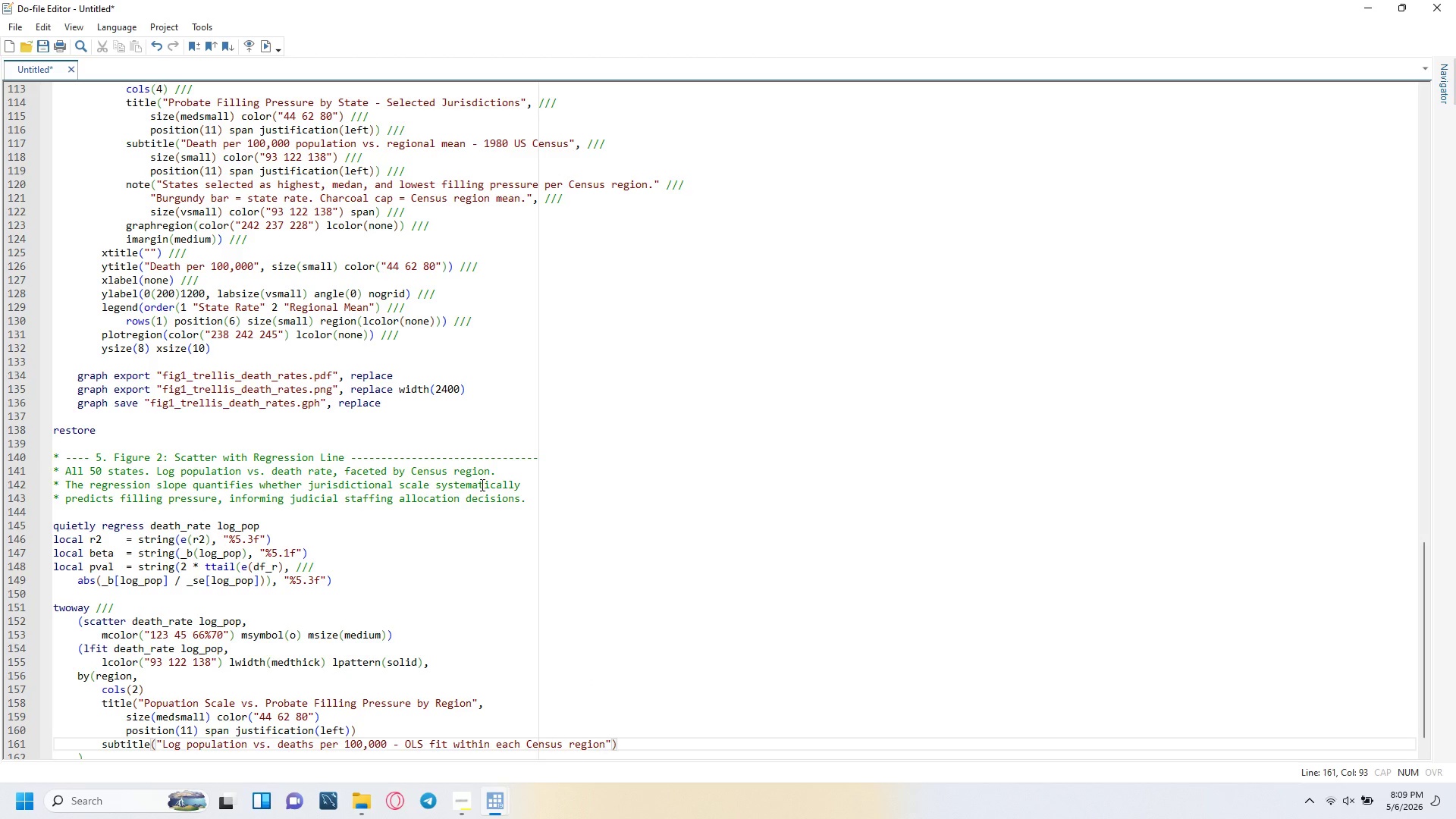 
key(Comma)
 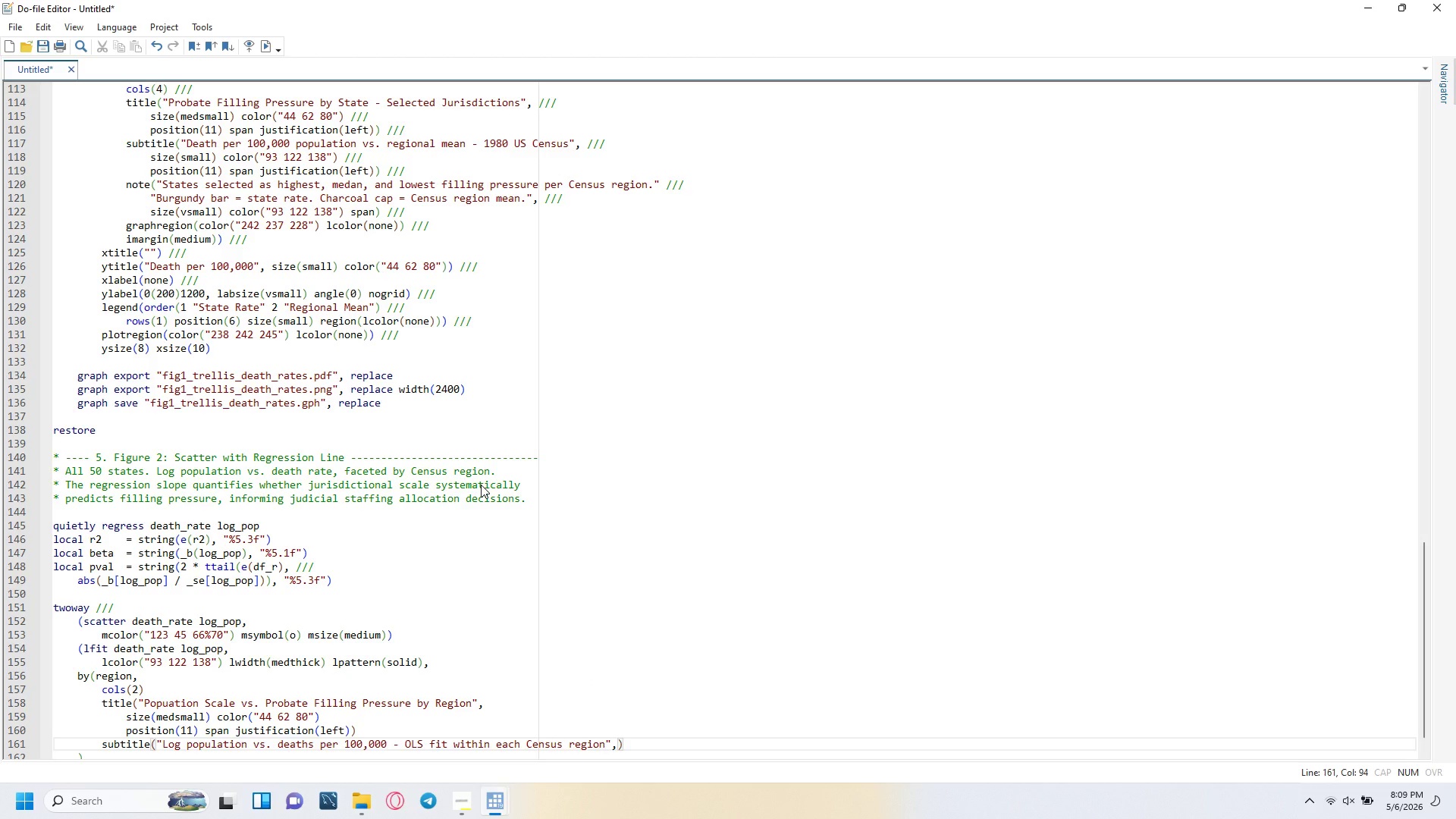 
key(Enter)
 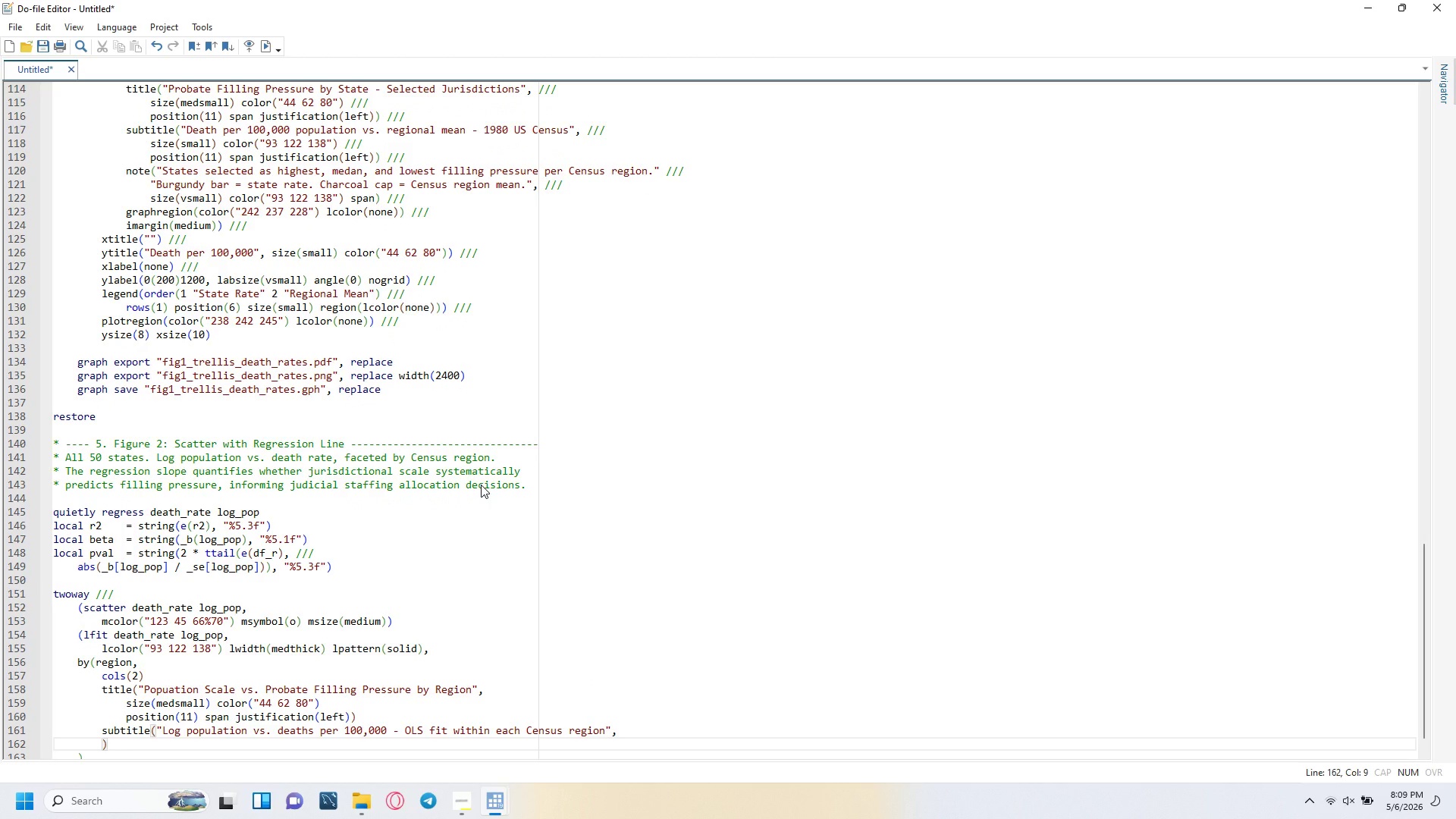 
key(Tab)
type(small(small)
 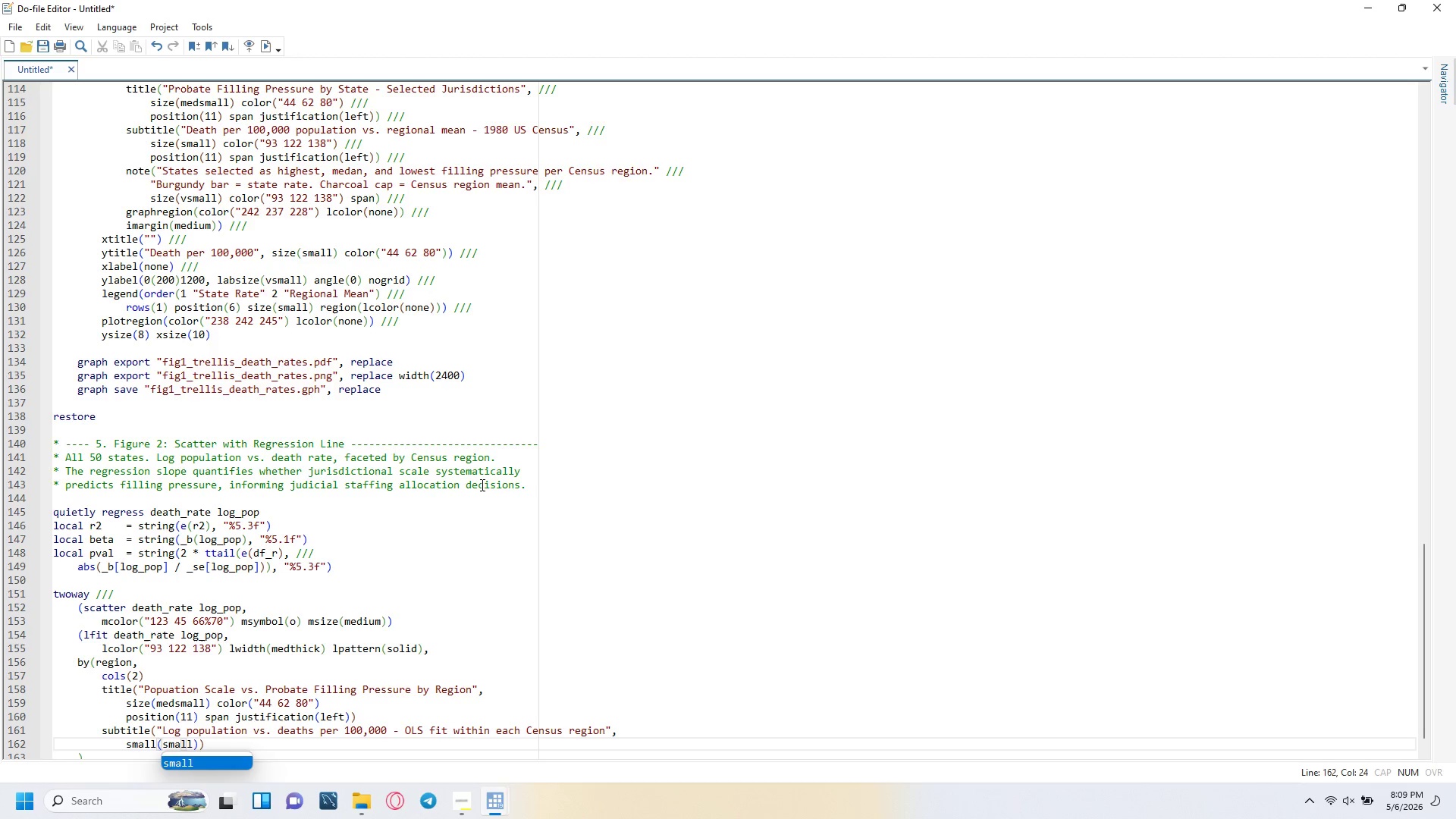 
key(ArrowRight)
 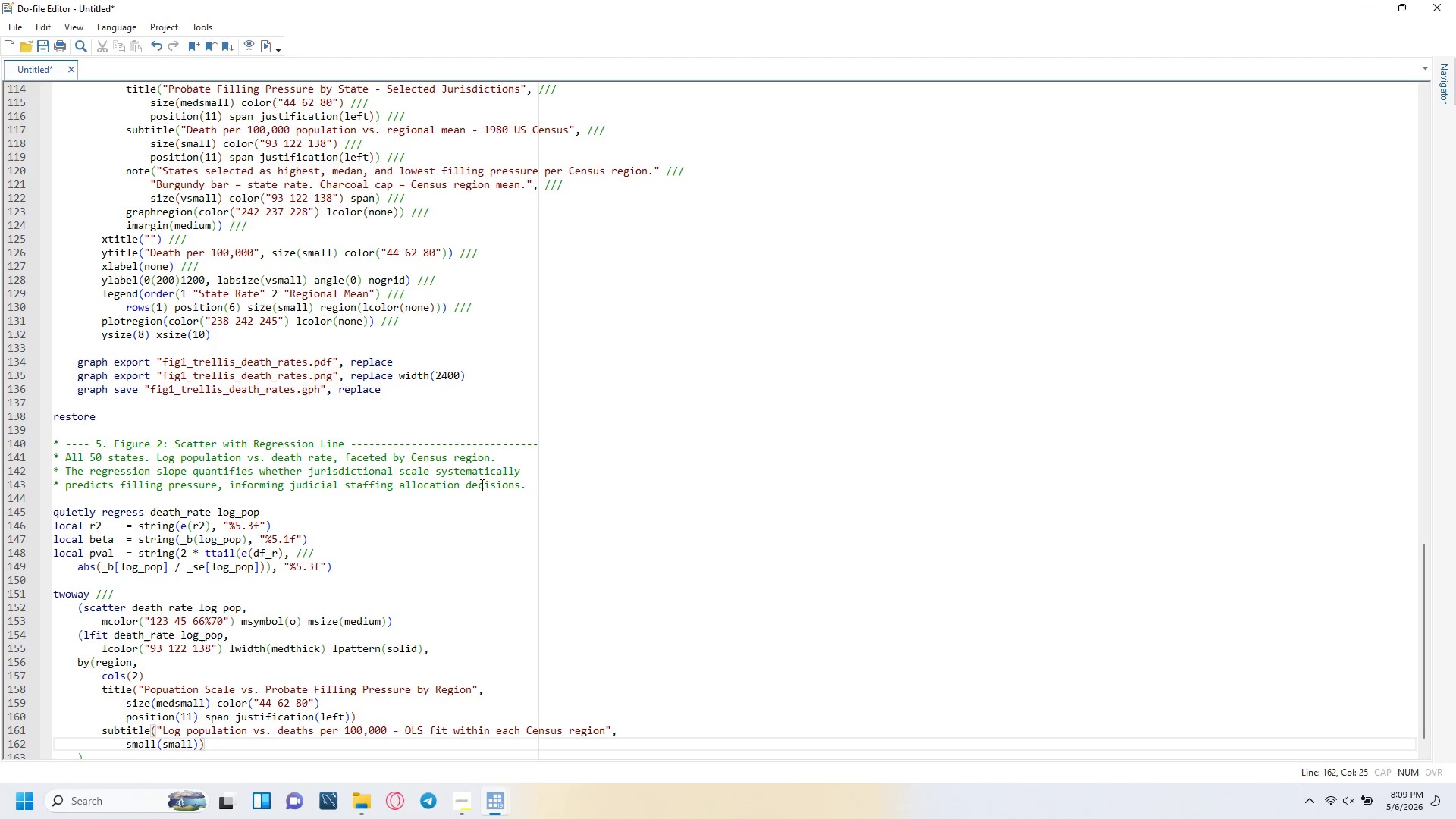 
type( color("93 122 138)
 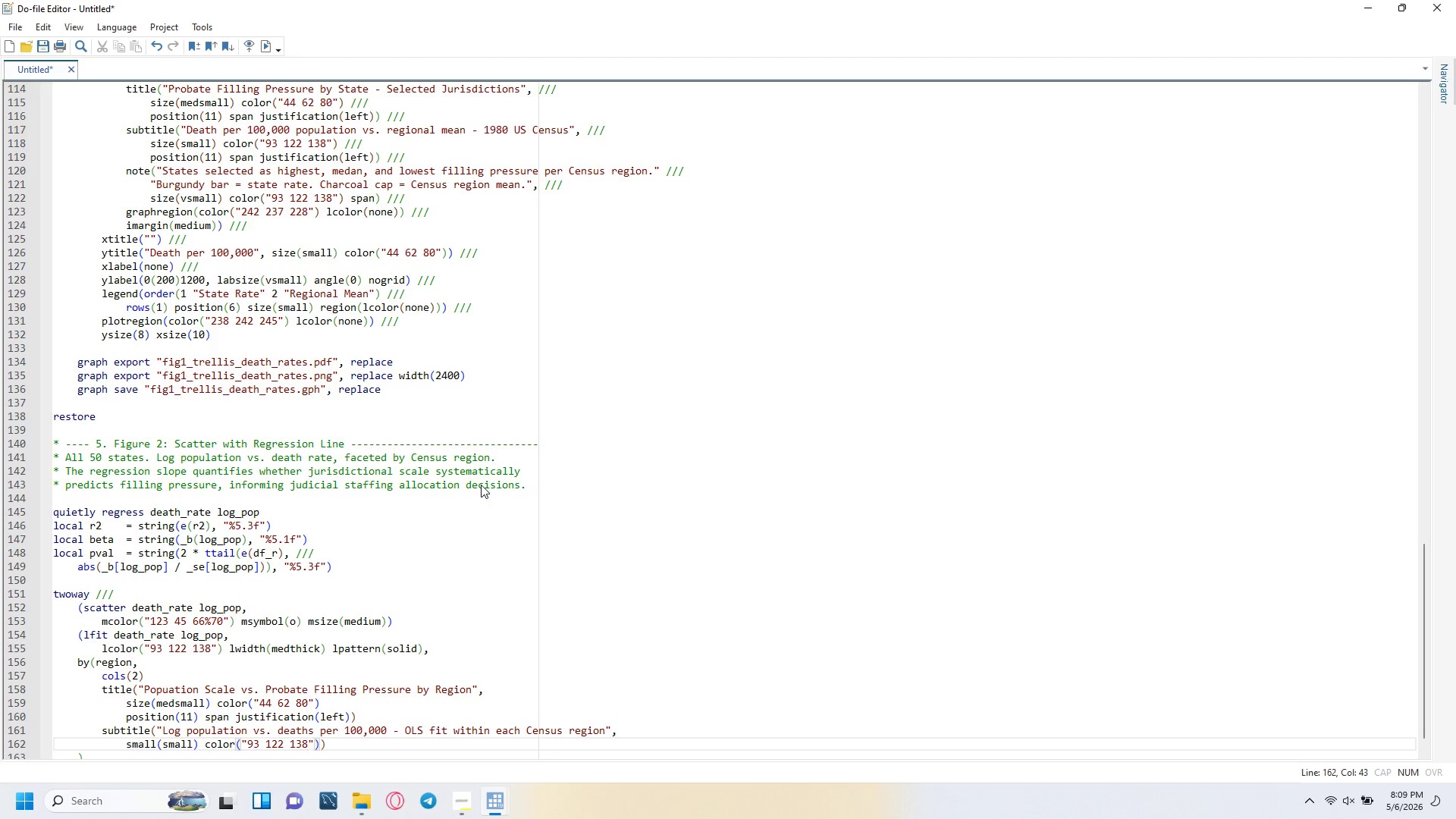 
key(ArrowRight)
 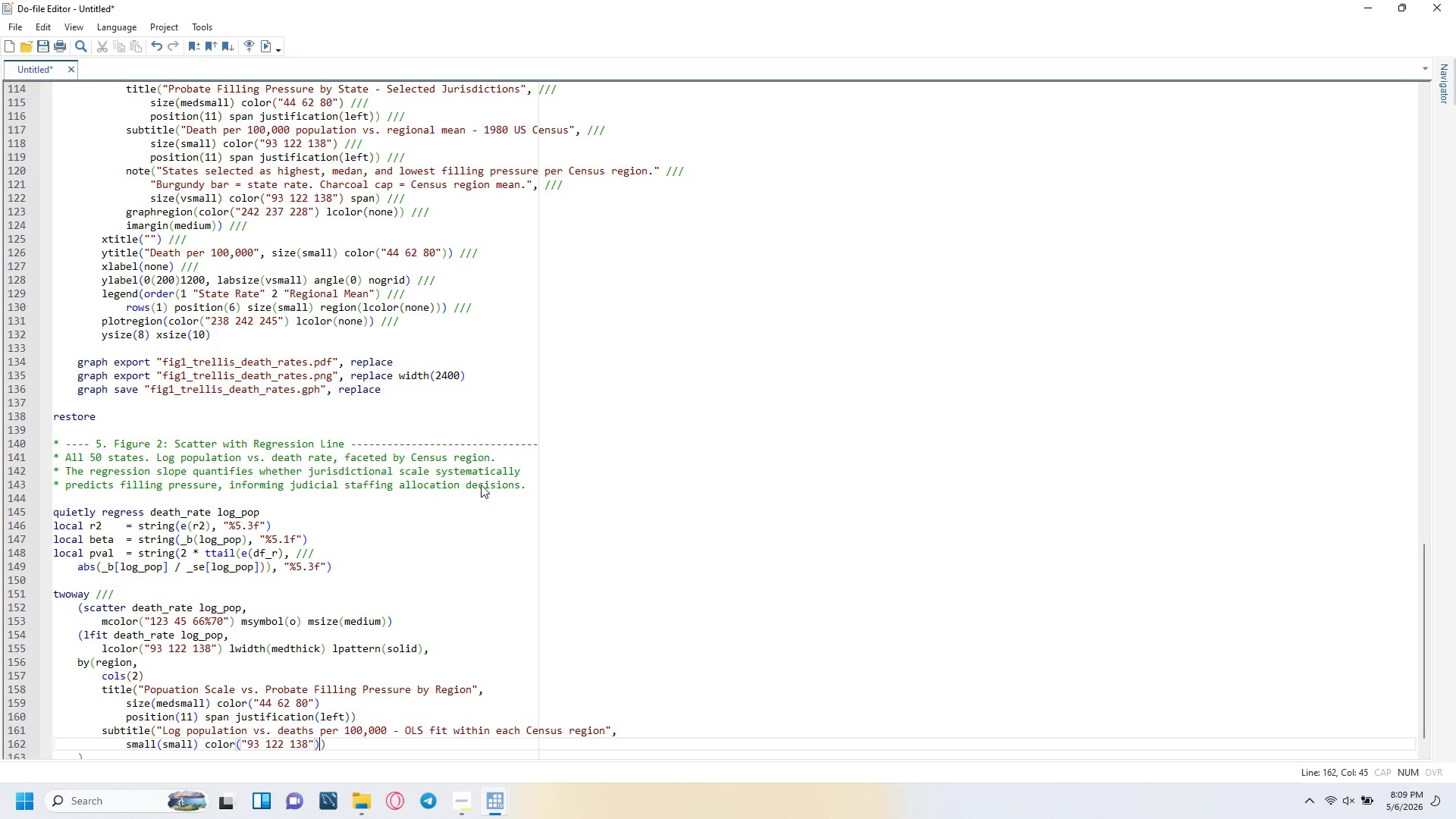 
key(ArrowRight)
 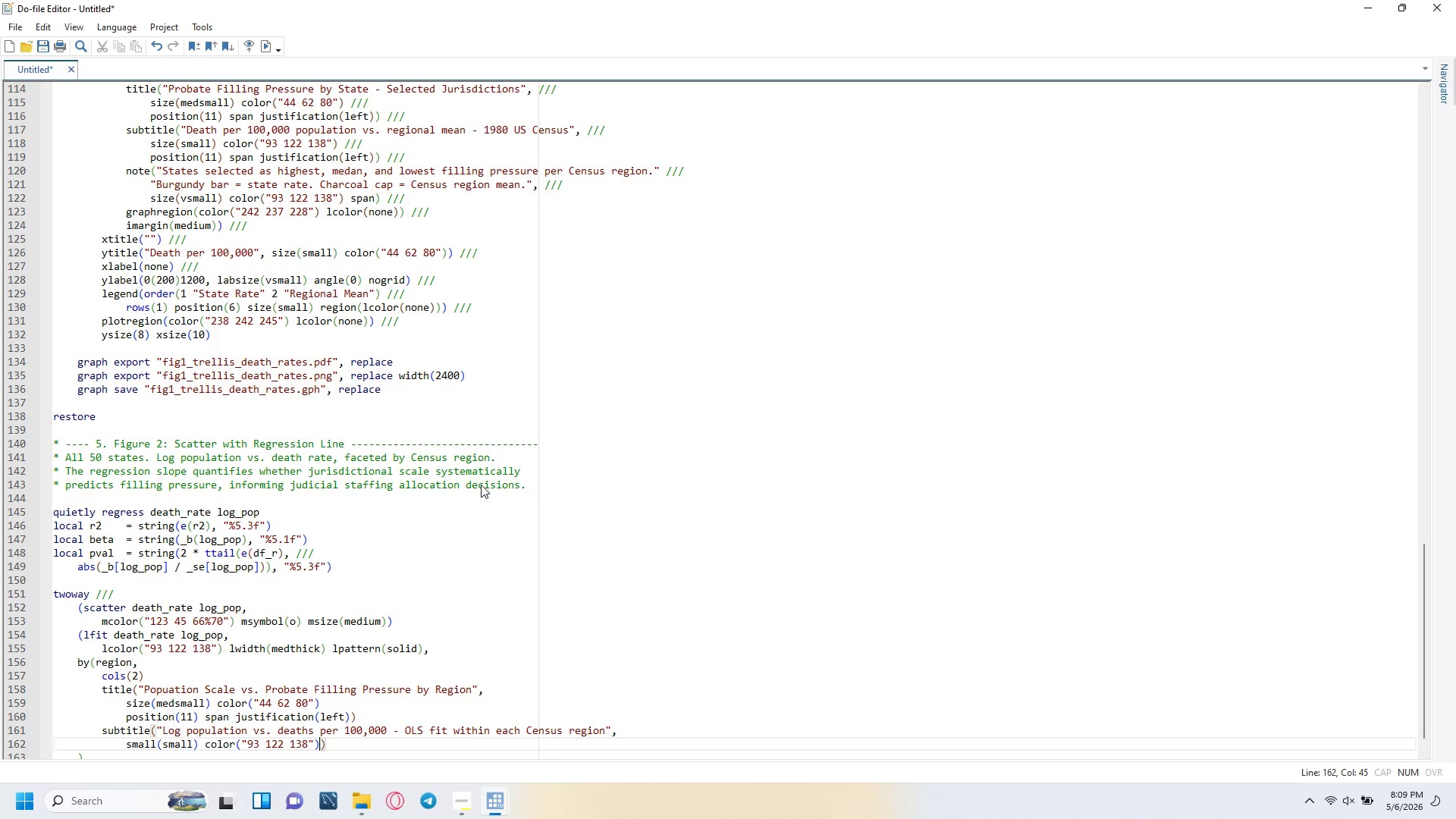 
key(Enter)
 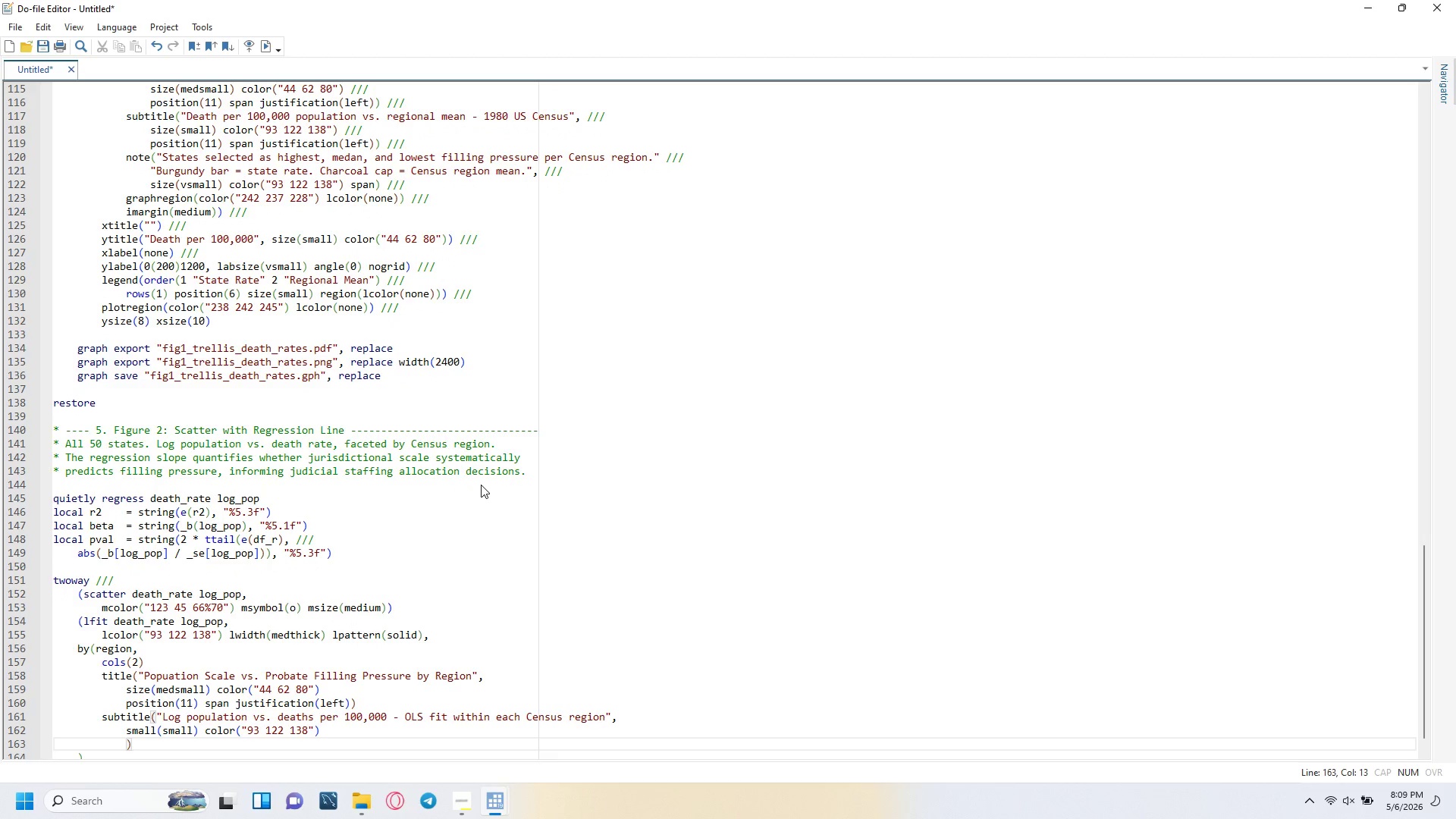 
type(position\)
key(Backspace)
type((11)
 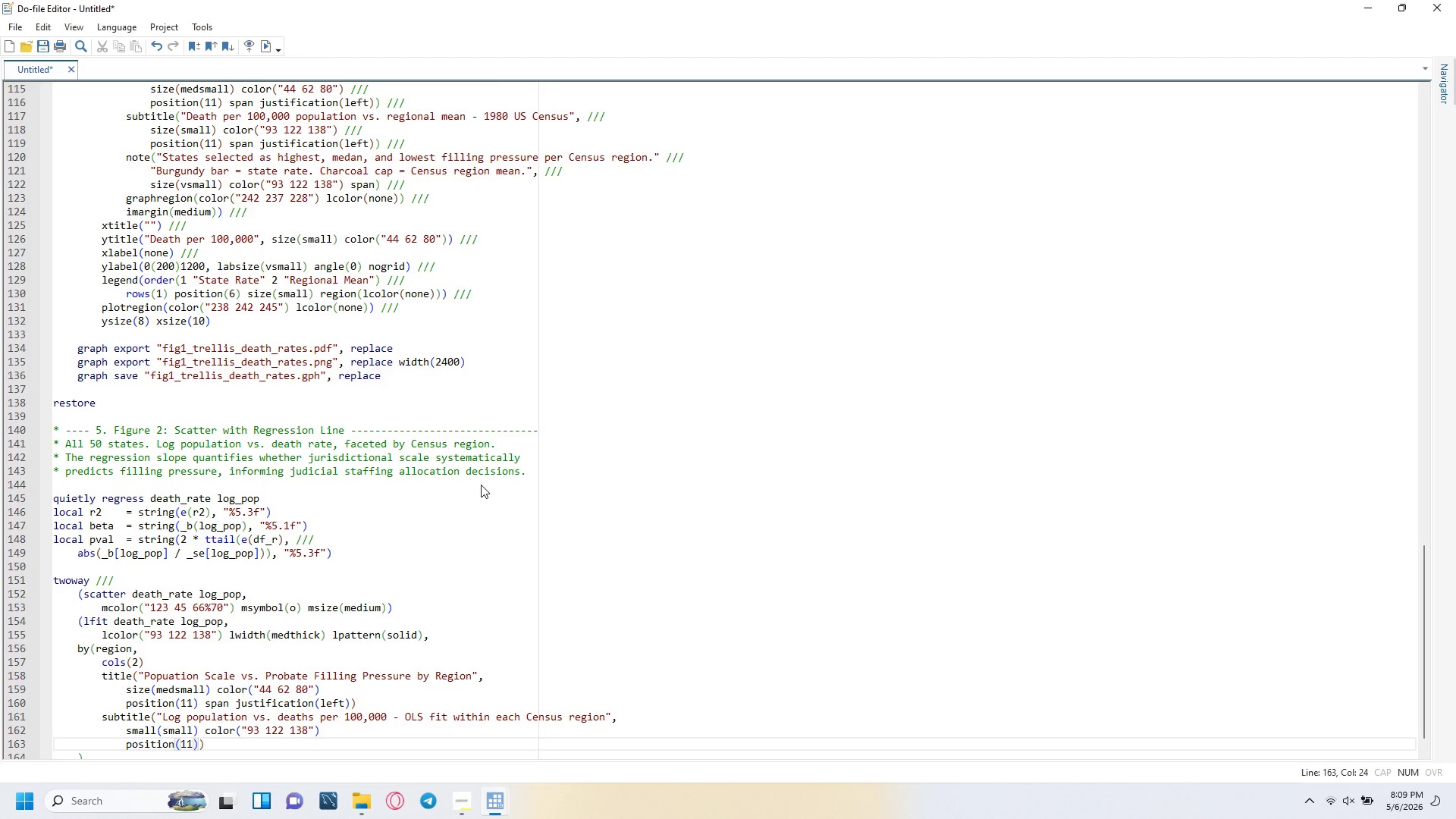 
key(ArrowDown)
 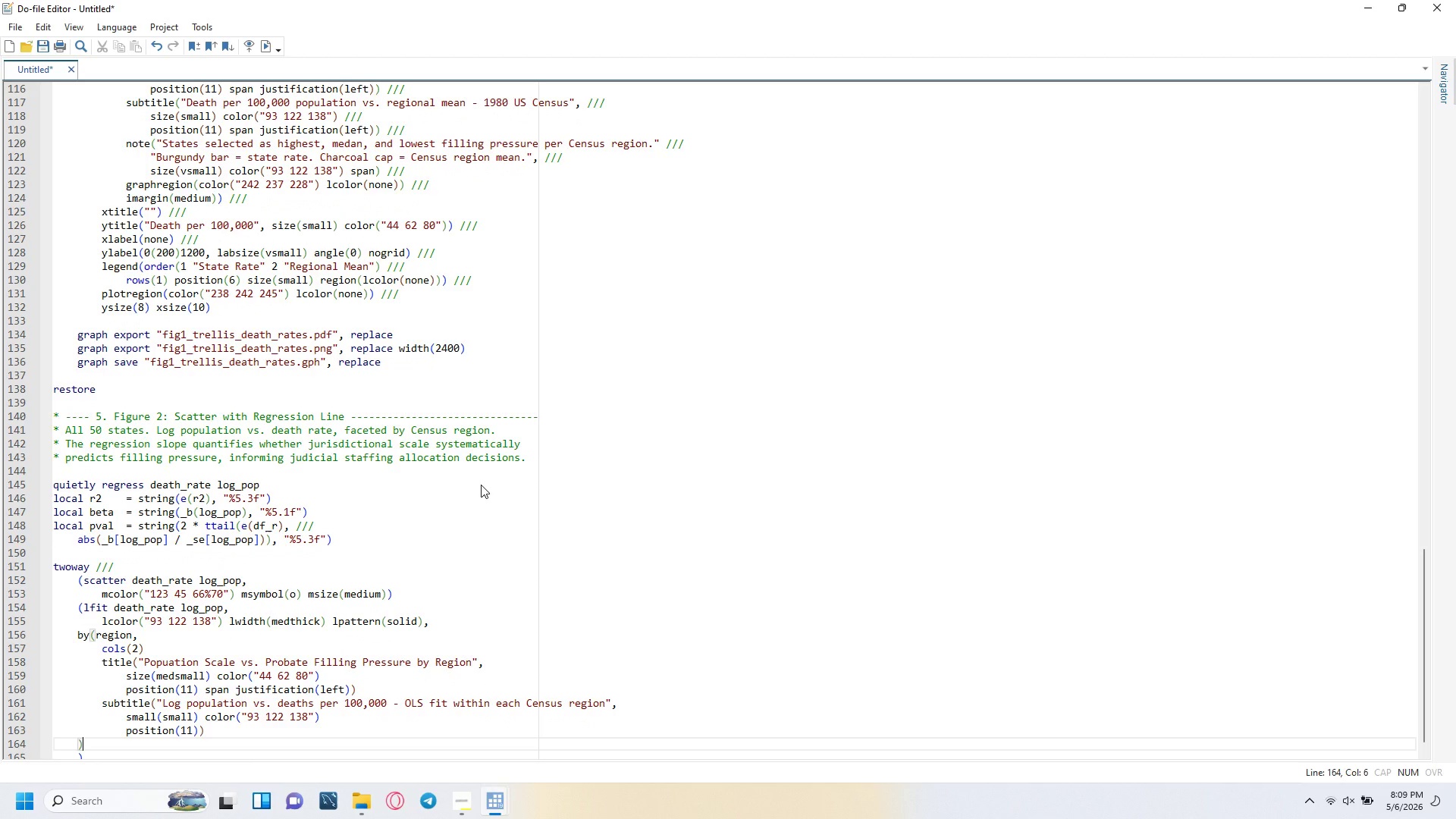 
key(ArrowLeft)
 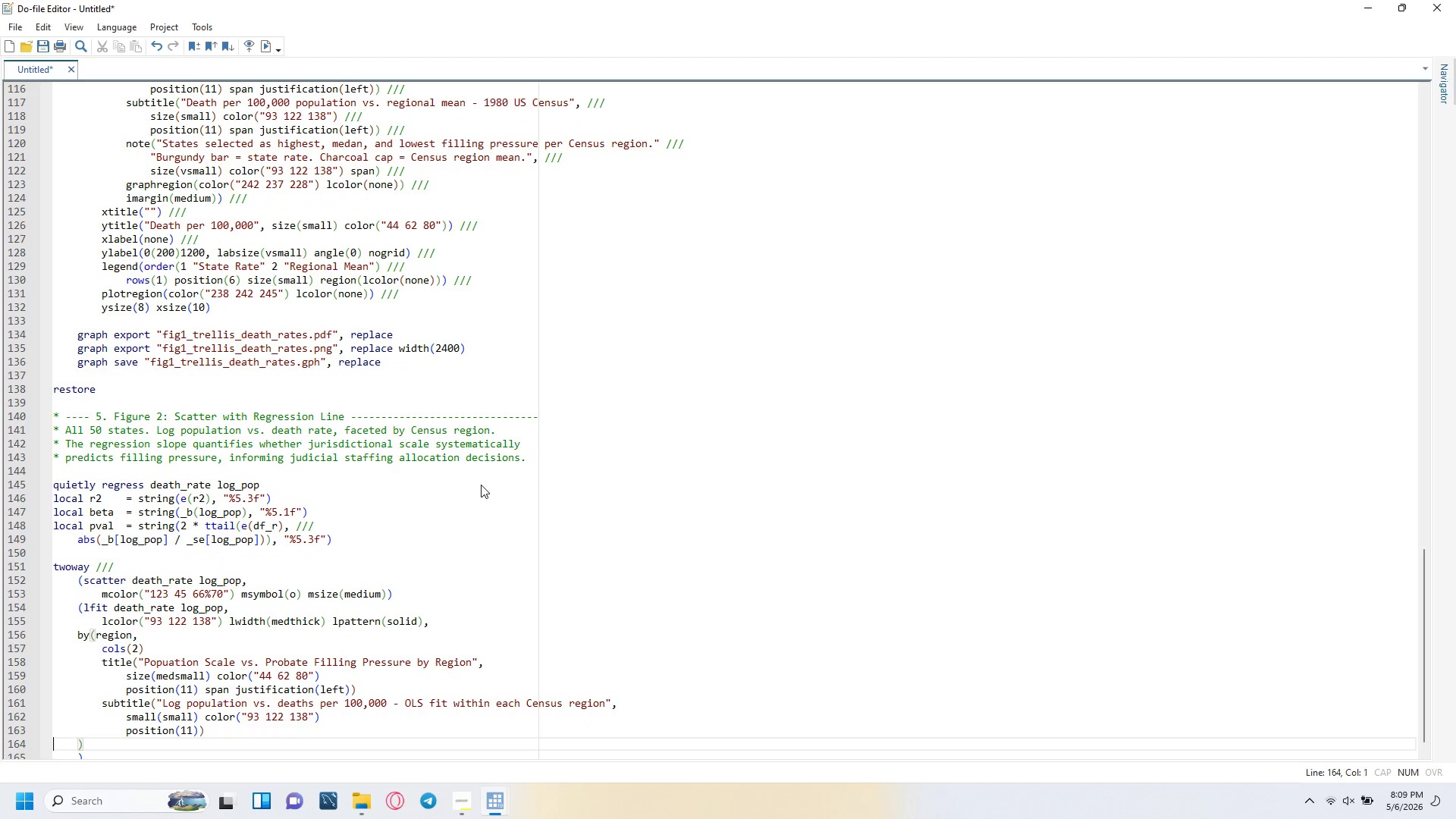 
key(ArrowLeft)
 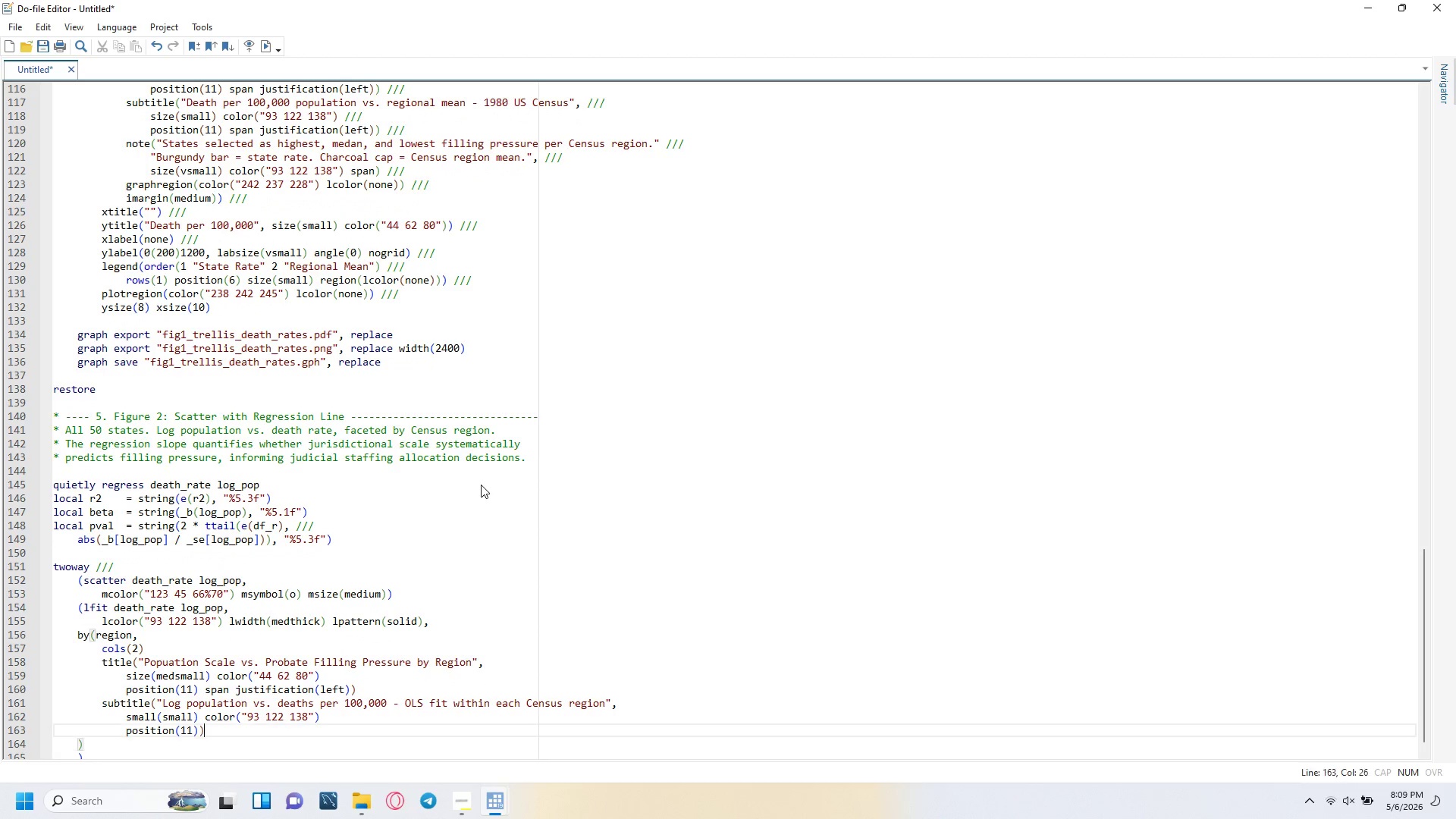 
key(ArrowLeft)
 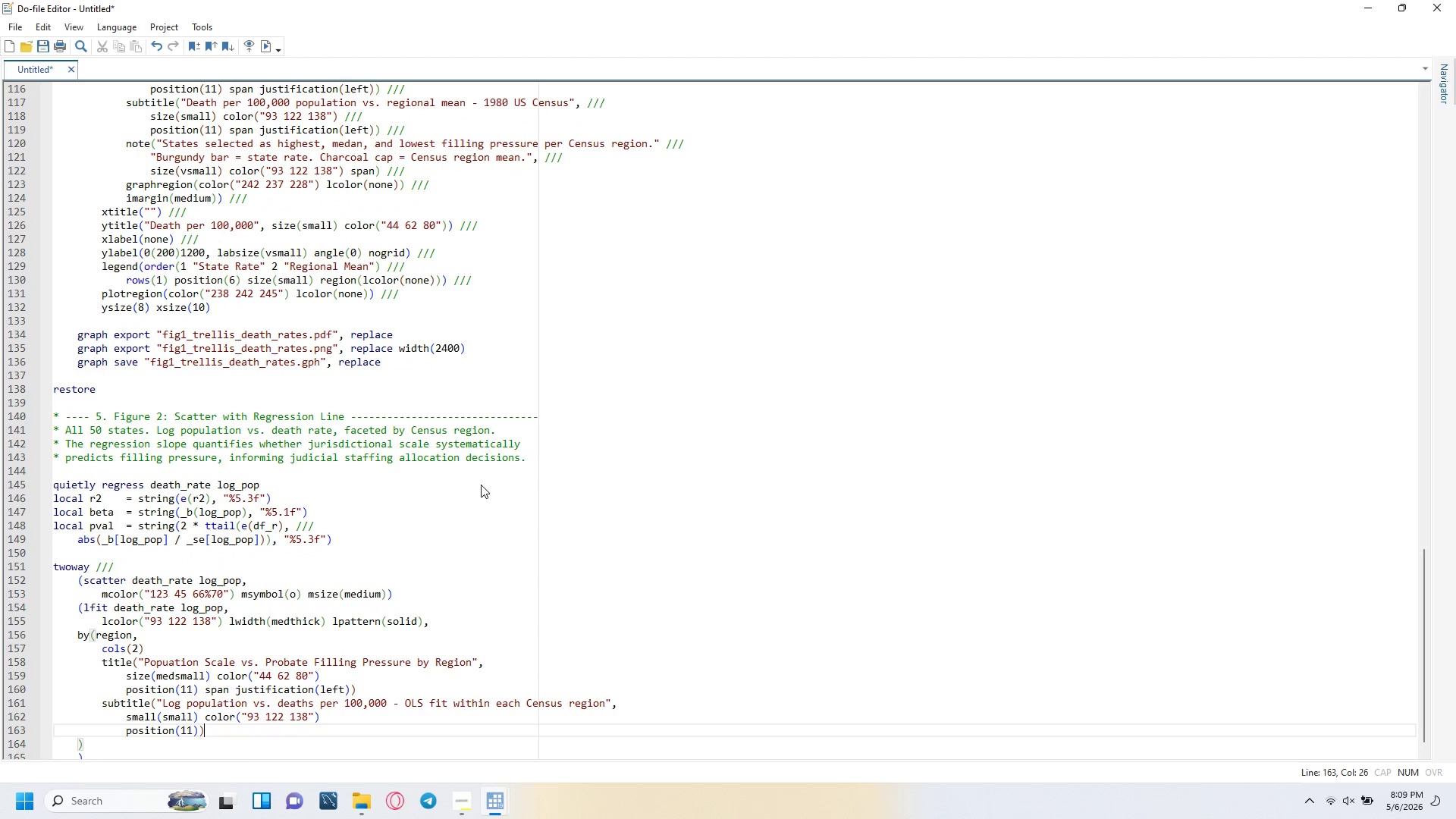 
key(ArrowLeft)
 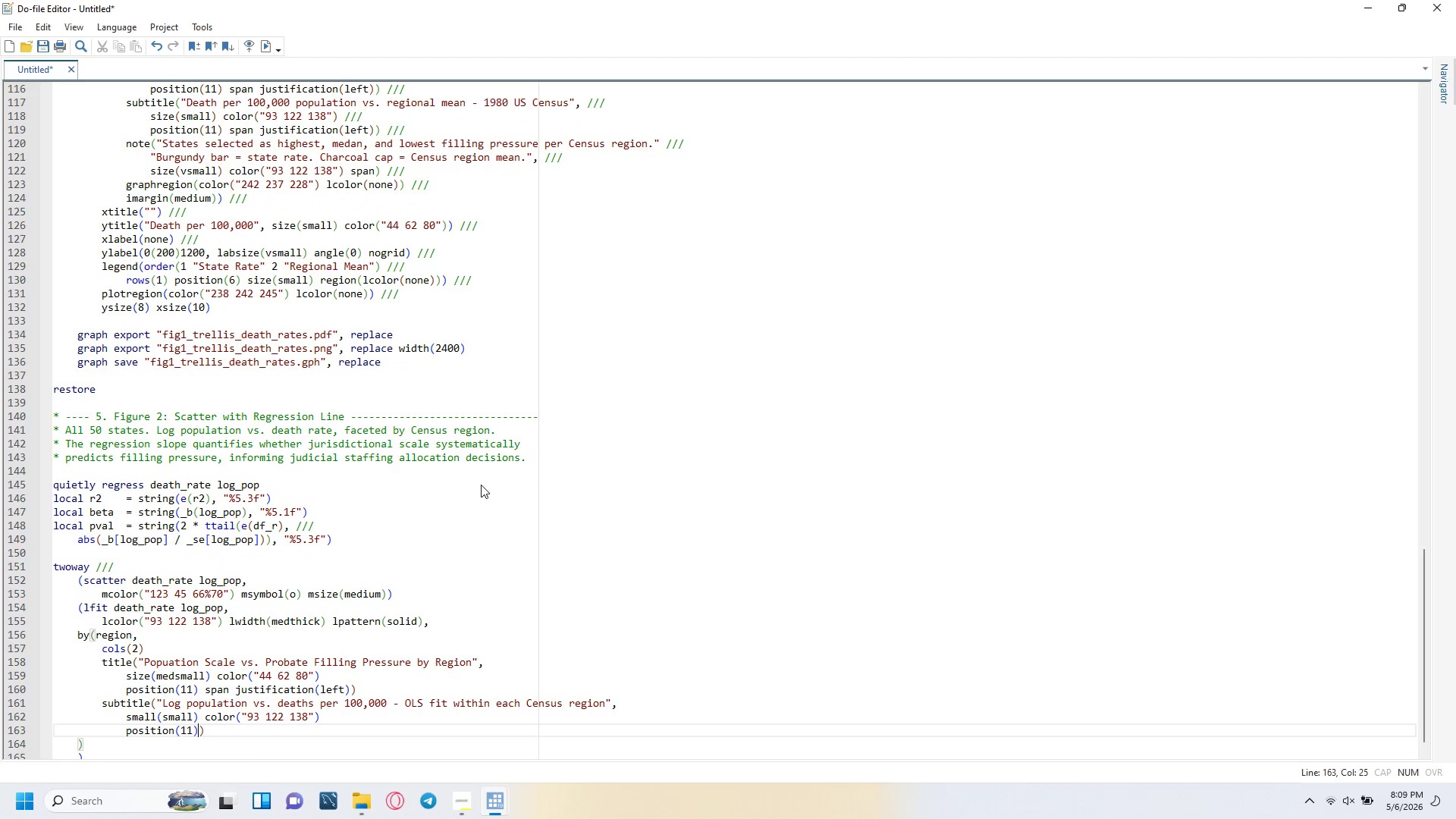 
key(ArrowLeft)
 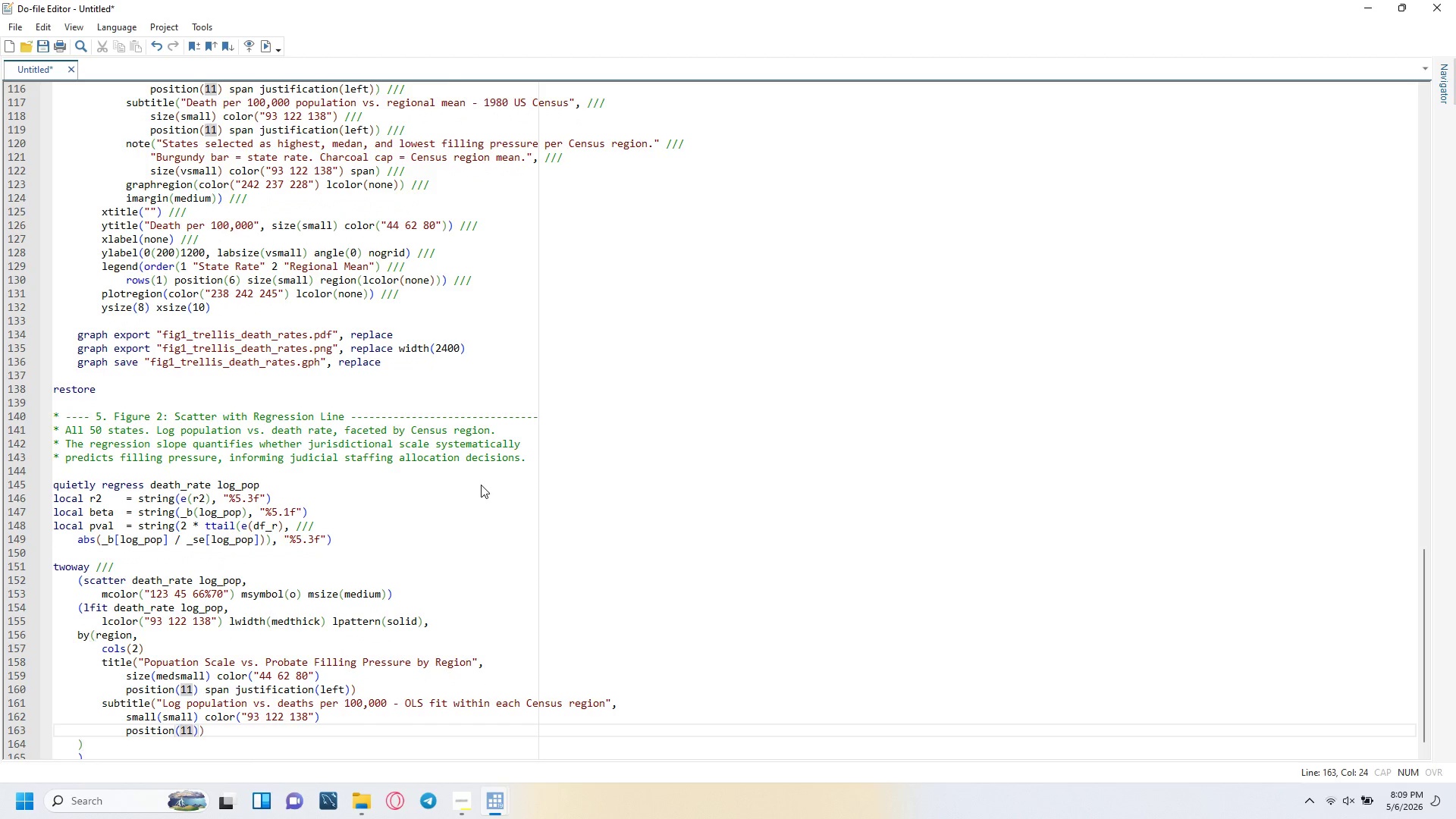 
key(ArrowRight)
 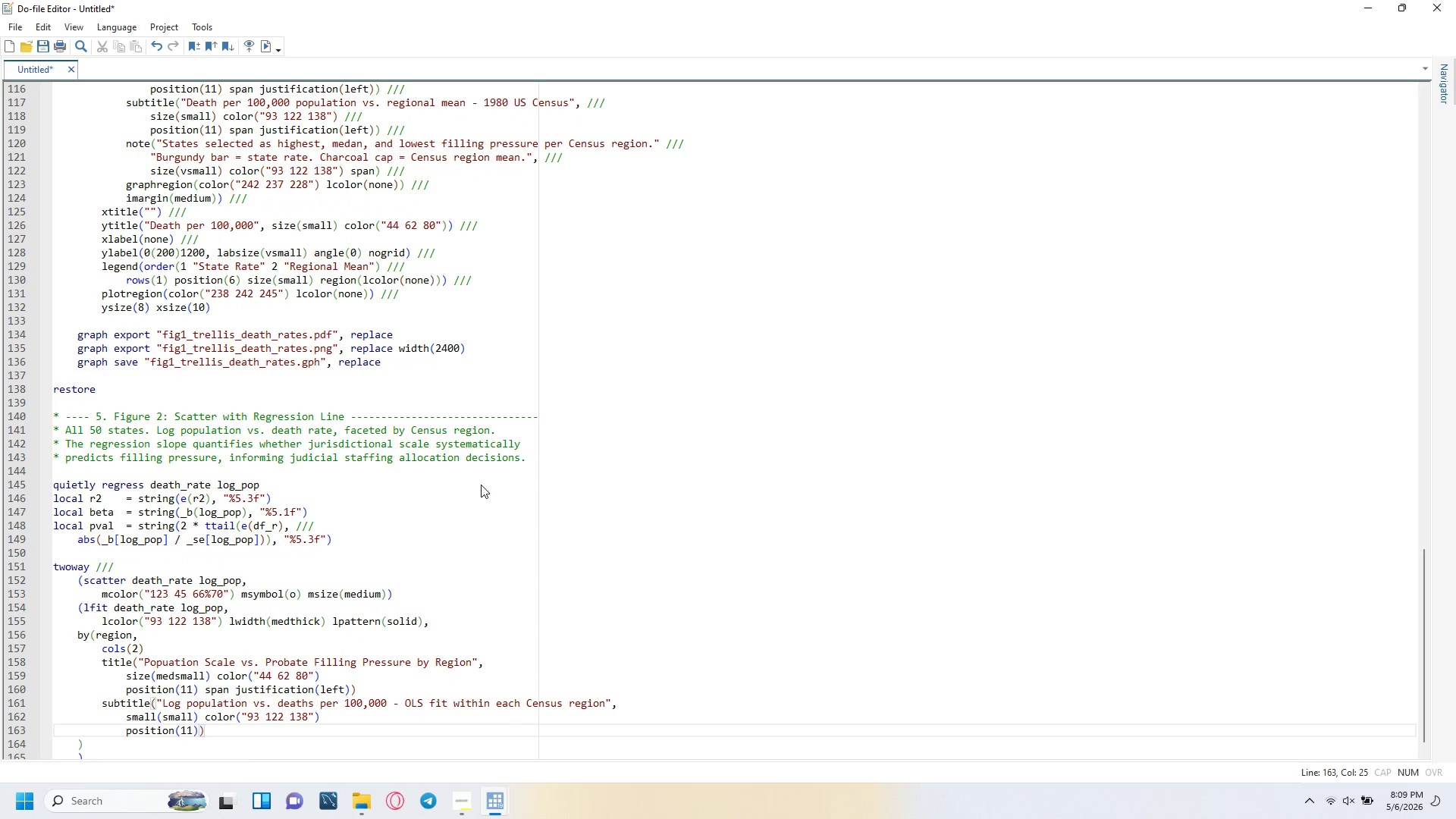 
type( span justification(left)
 